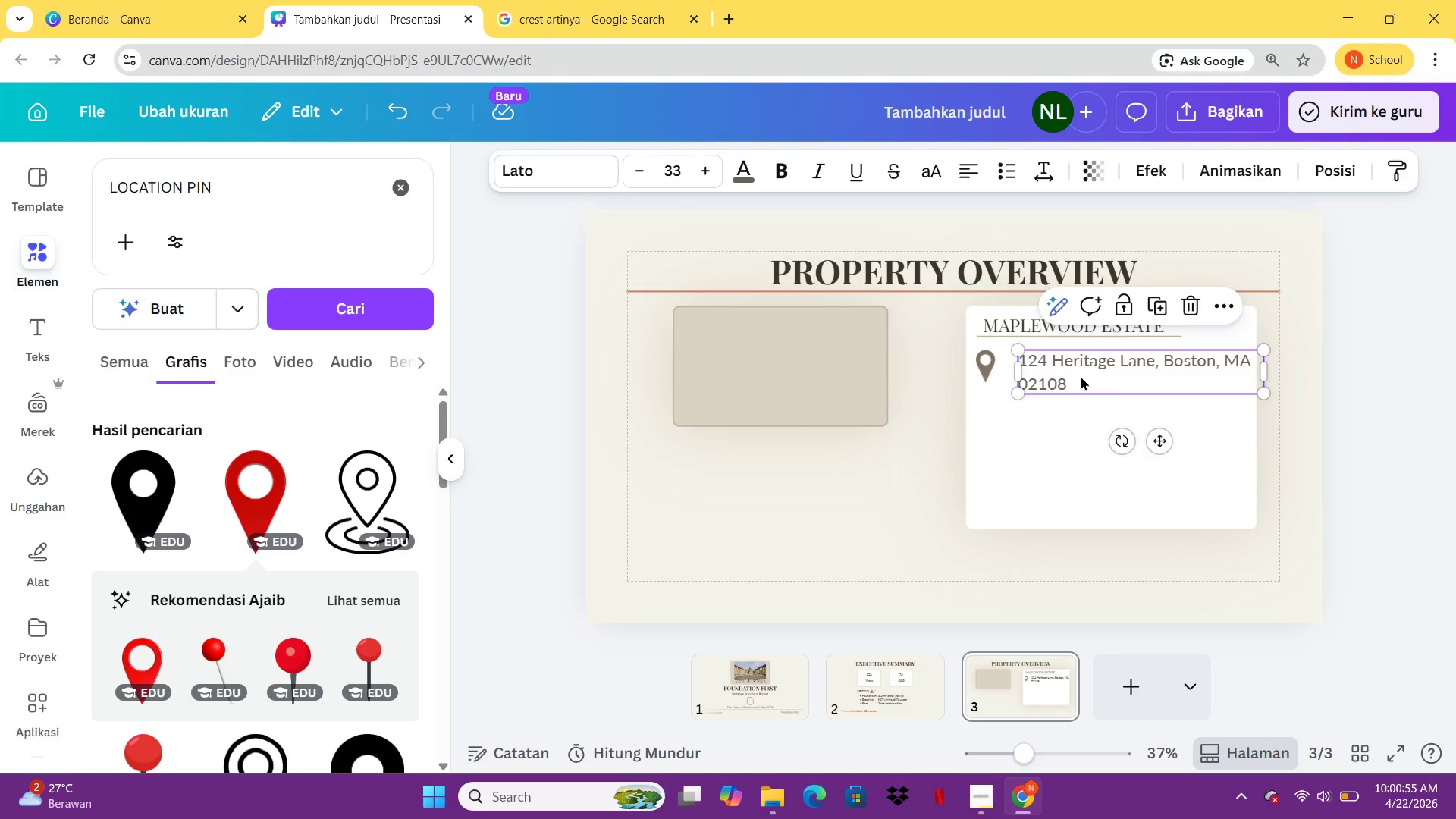 
hold_key(key=ArrowLeft, duration=1.51)
 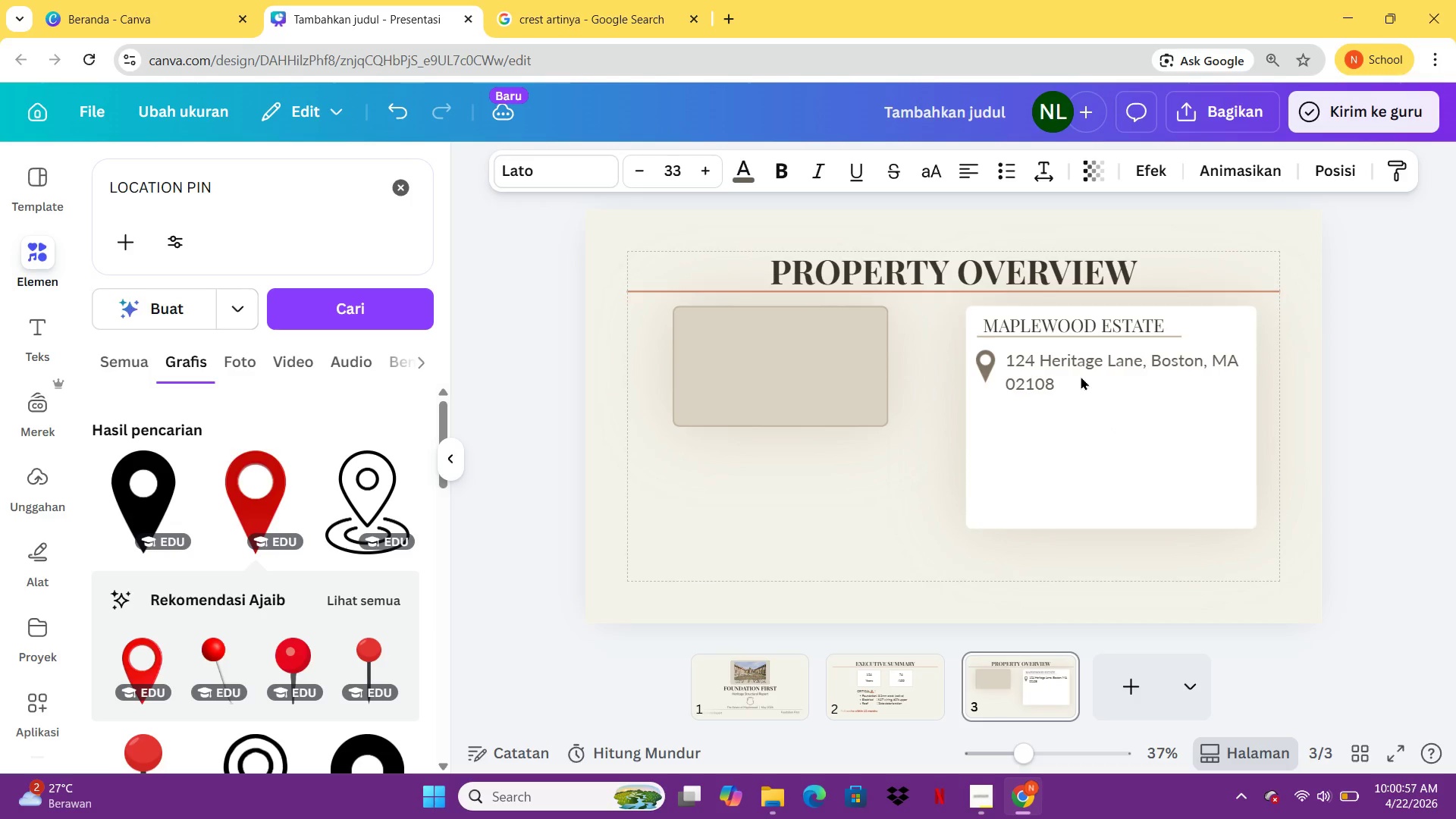 
key(ArrowLeft)
 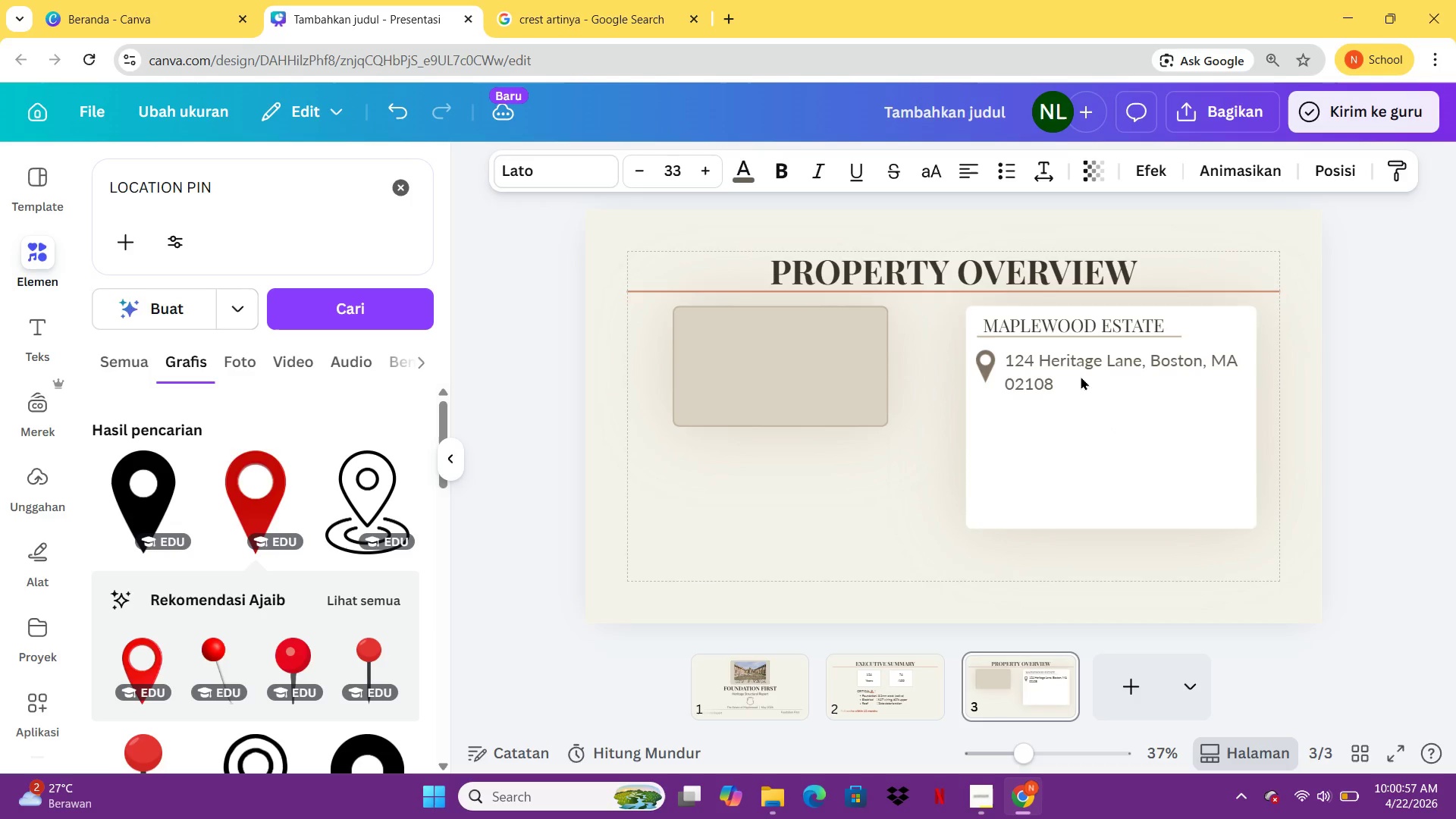 
key(ArrowLeft)
 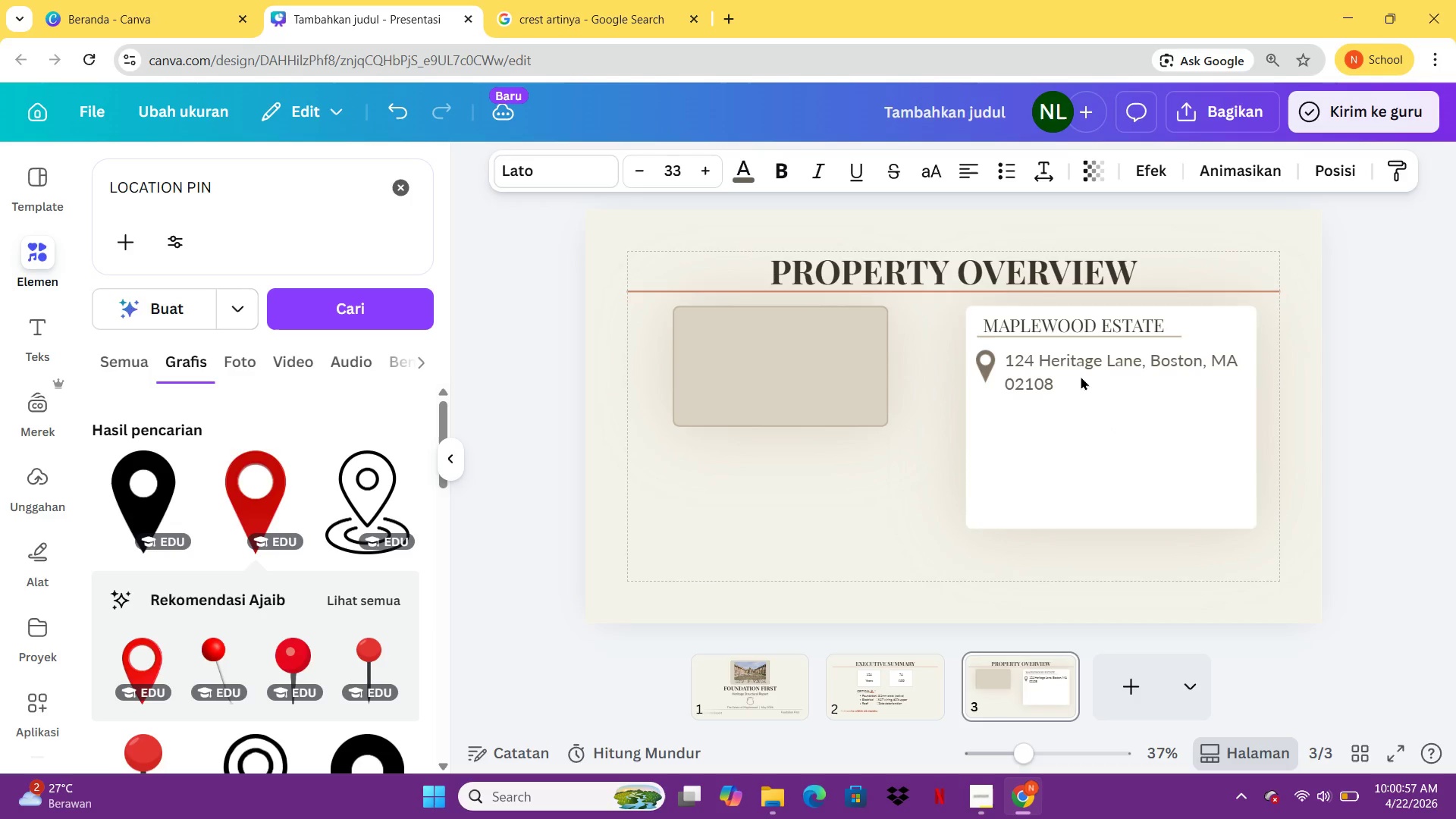 
key(ArrowLeft)
 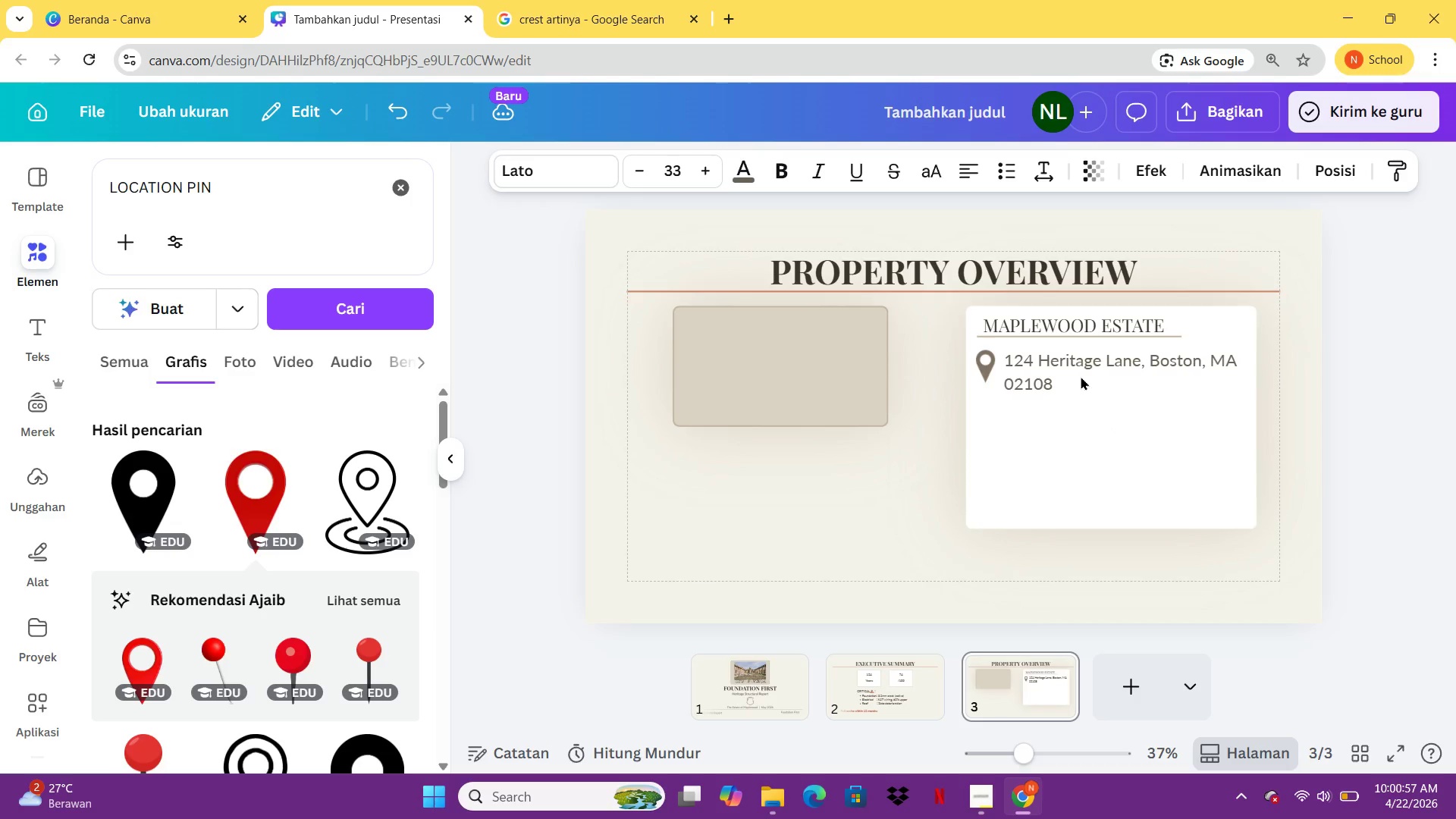 
key(ArrowLeft)
 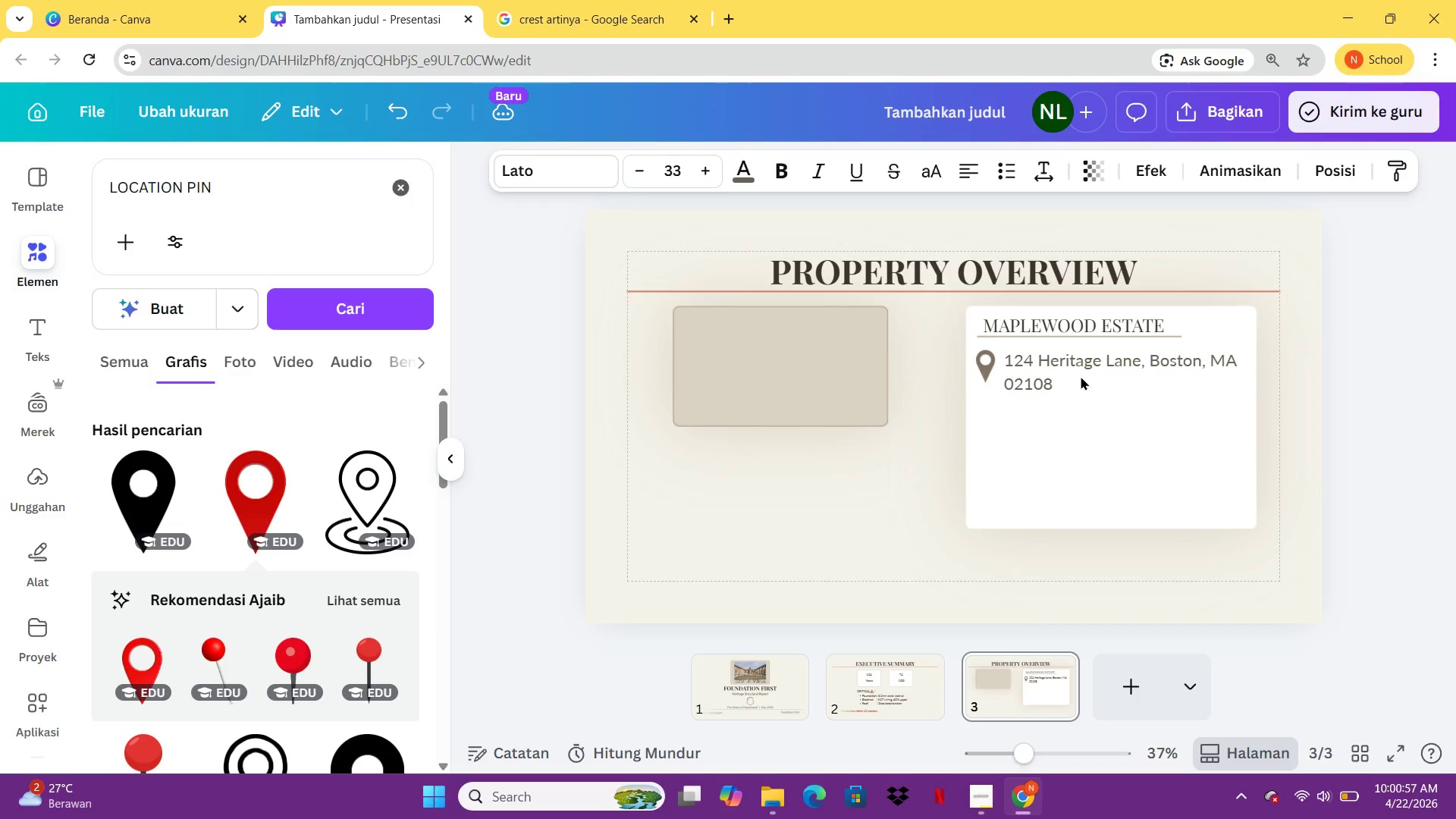 
key(ArrowLeft)
 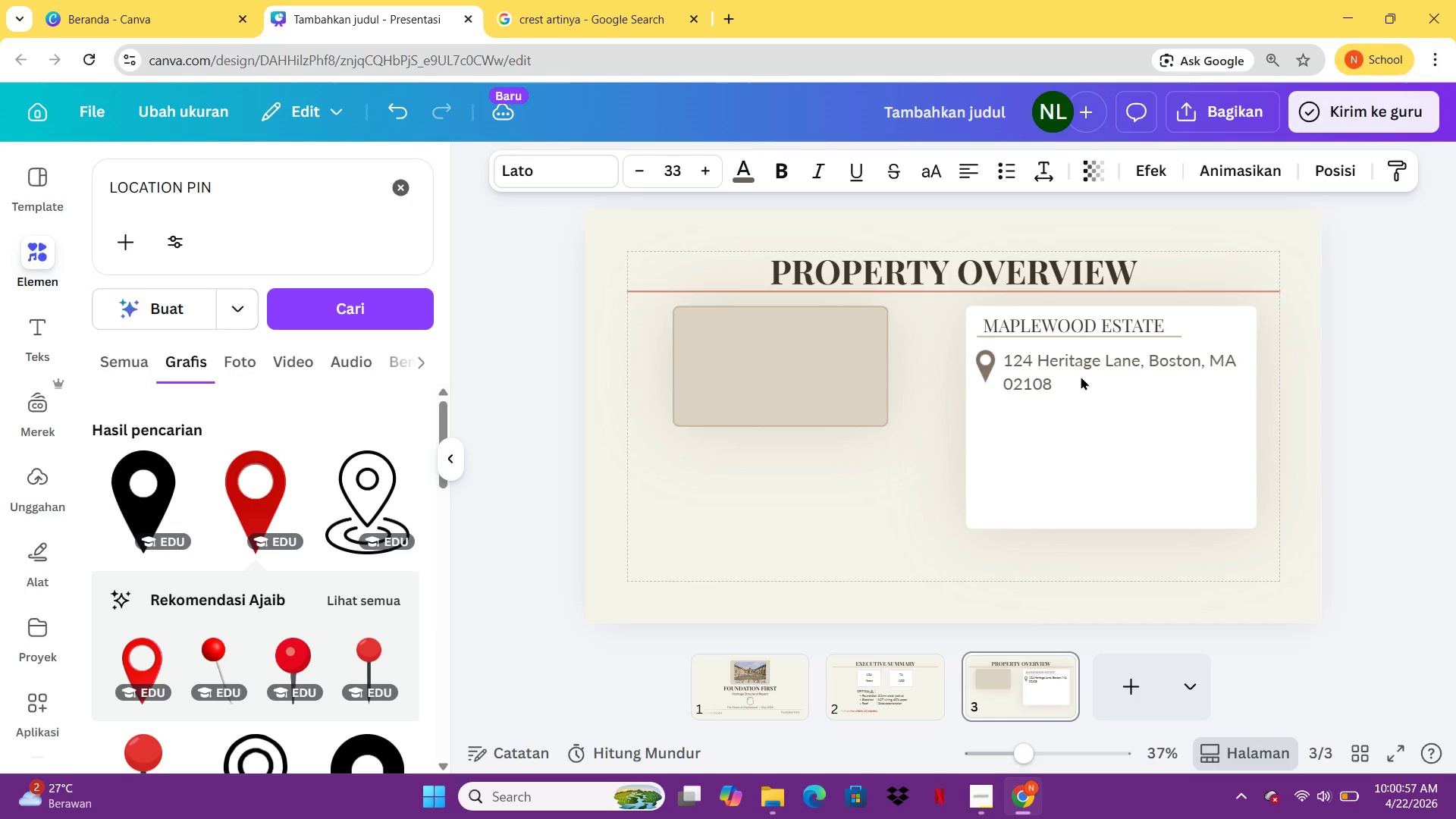 
key(ArrowLeft)
 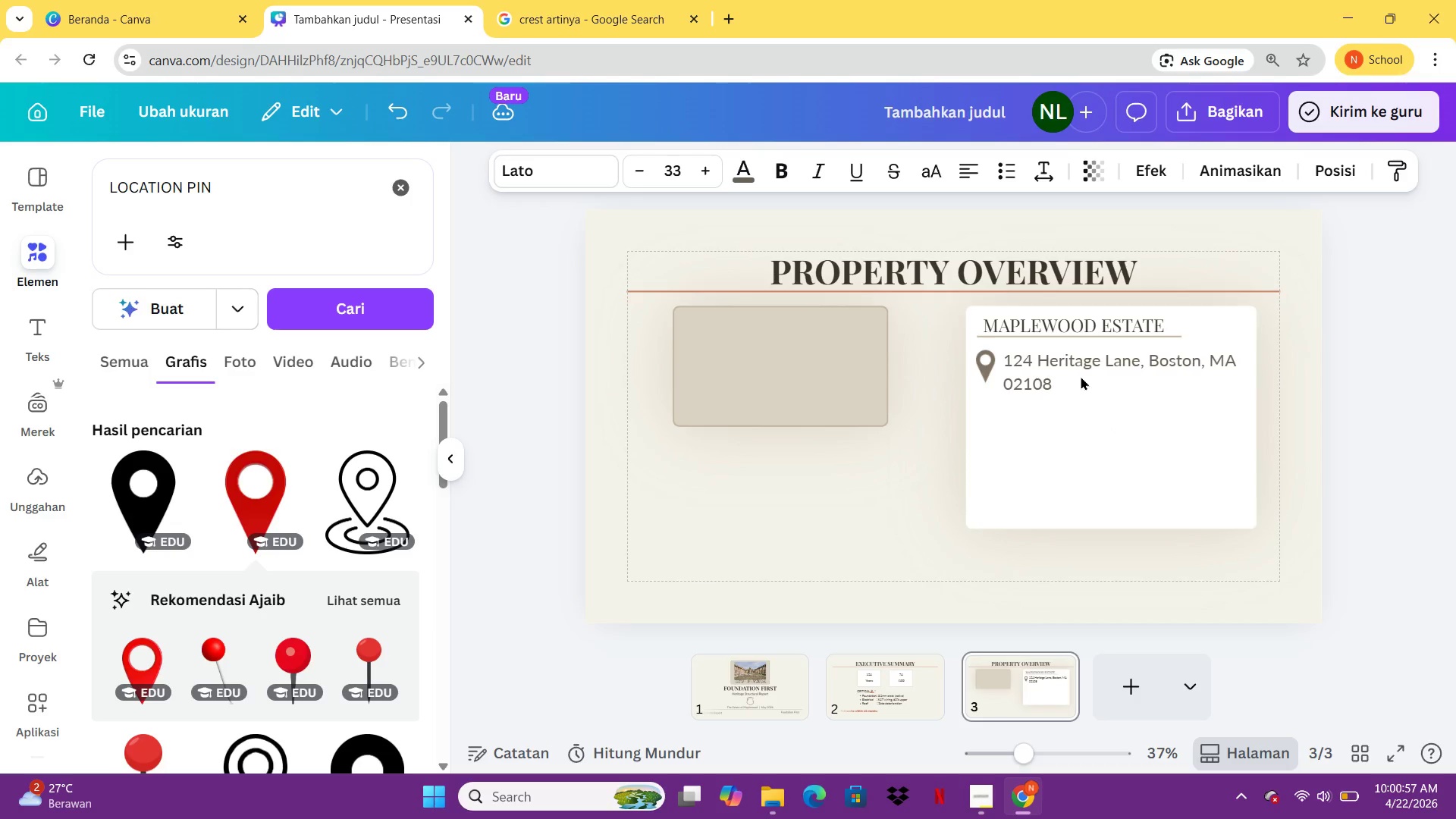 
key(ArrowLeft)
 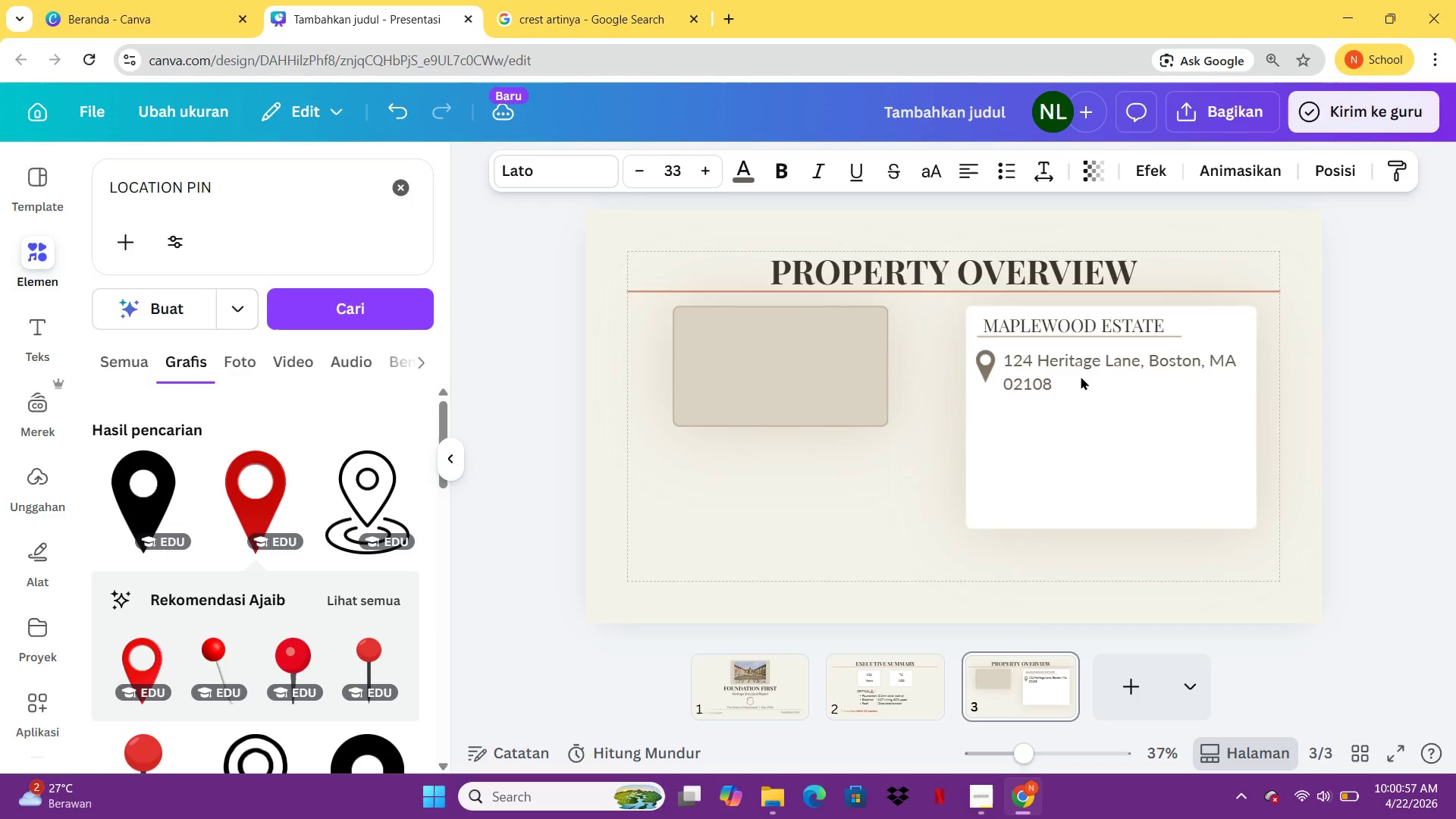 
key(ArrowLeft)
 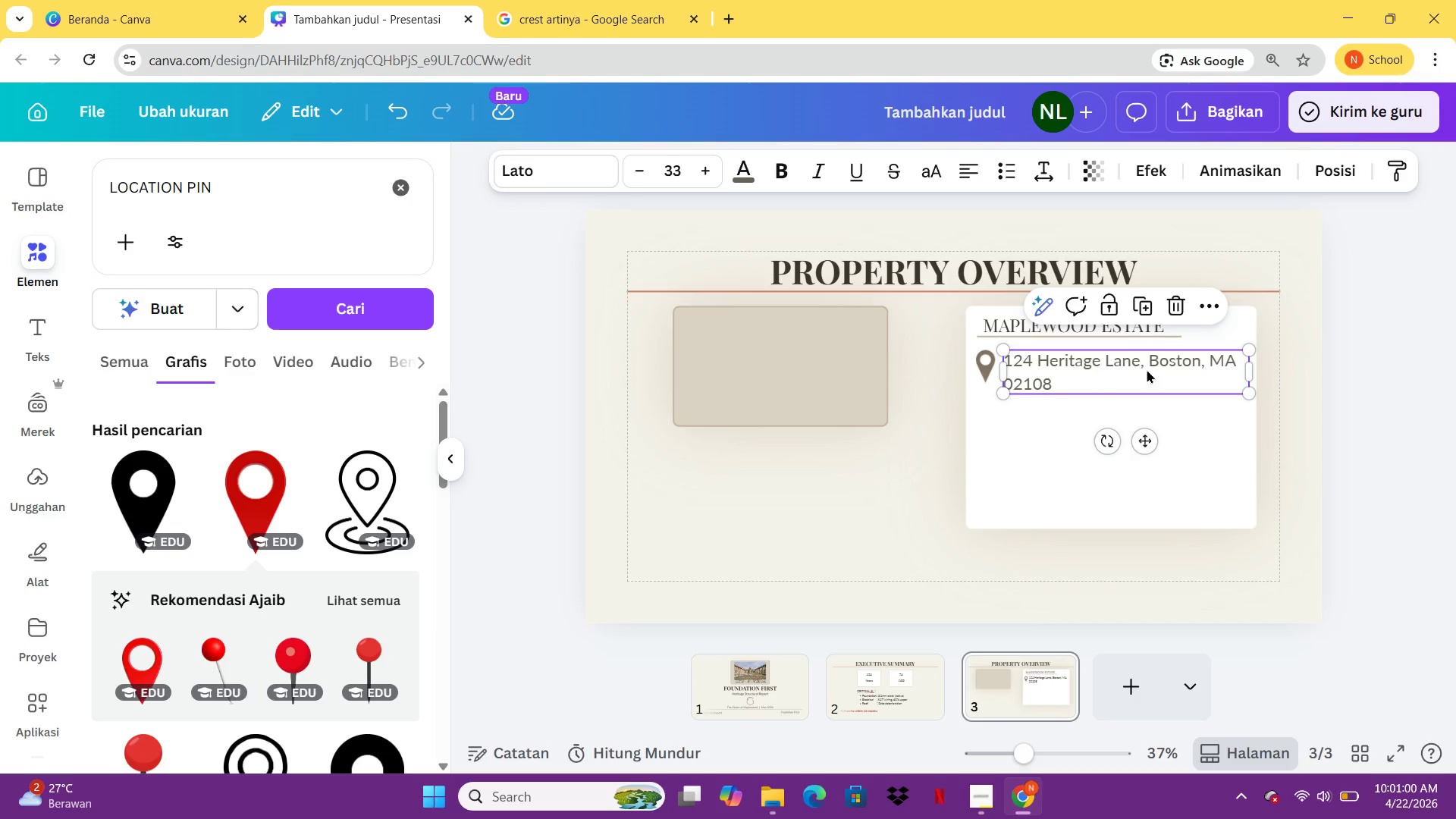 
wait(8.22)
 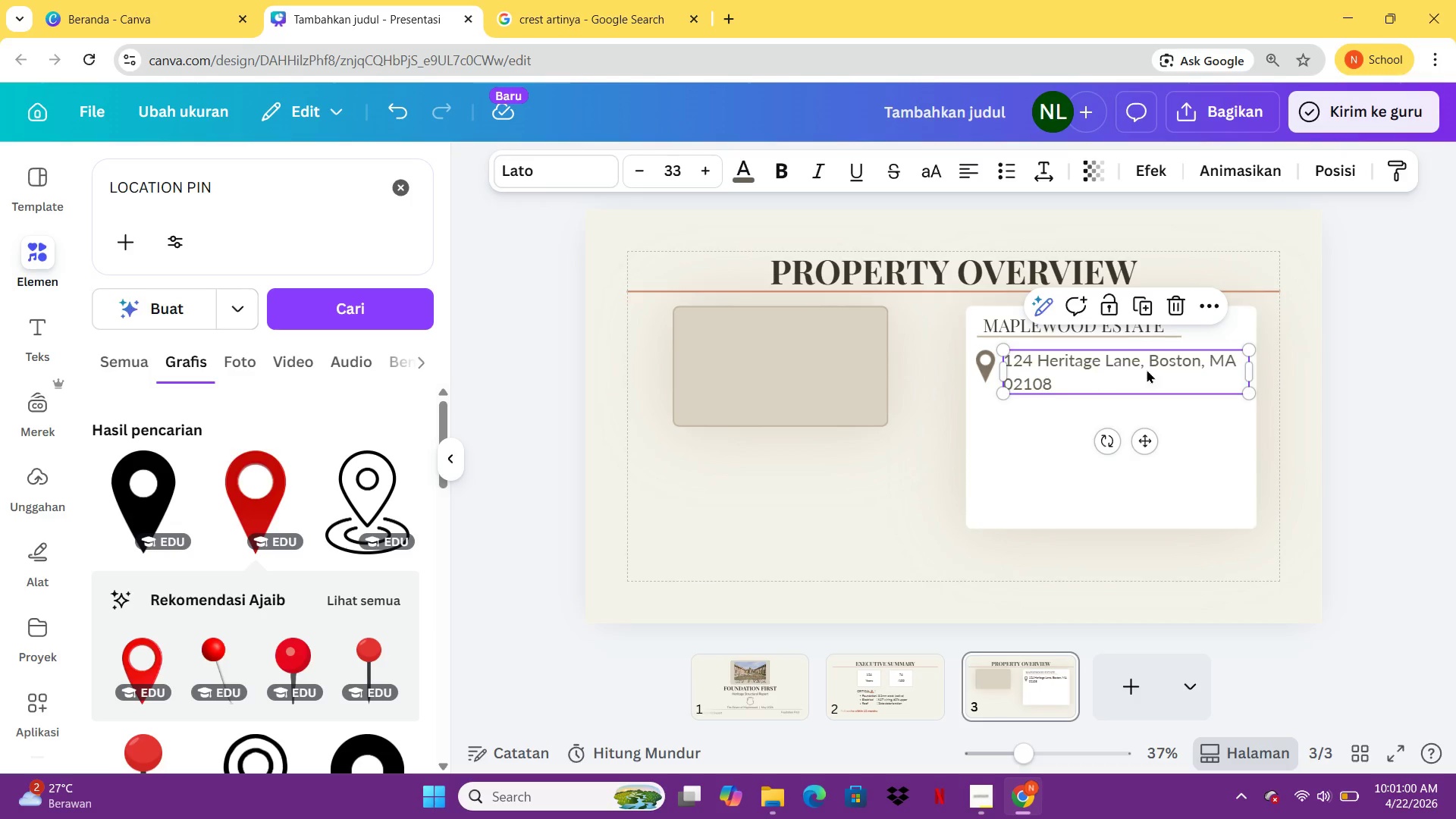 
left_click_drag(start_coordinate=[1250, 371], to_coordinate=[1229, 369])
 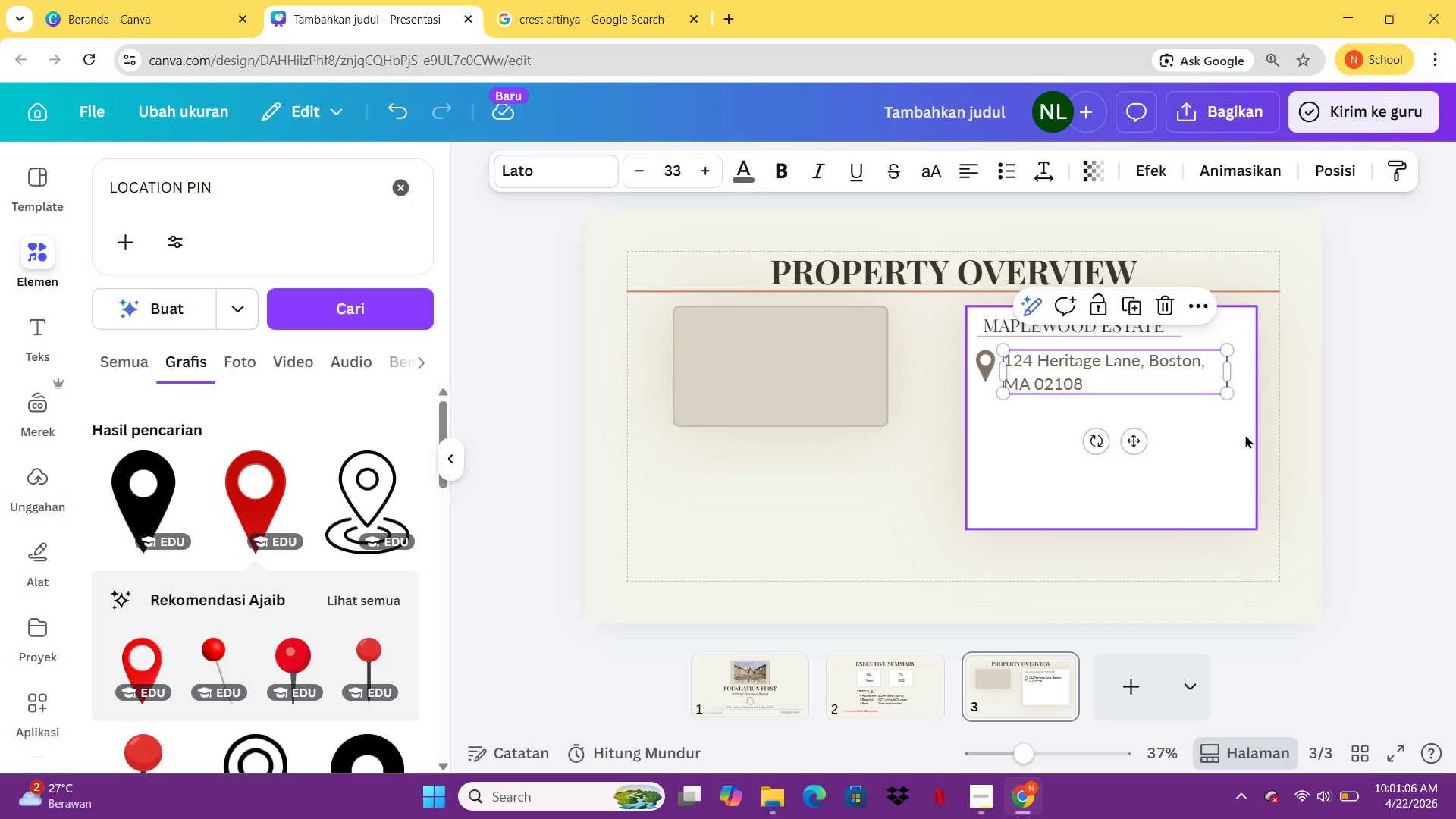 
left_click([1245, 435])
 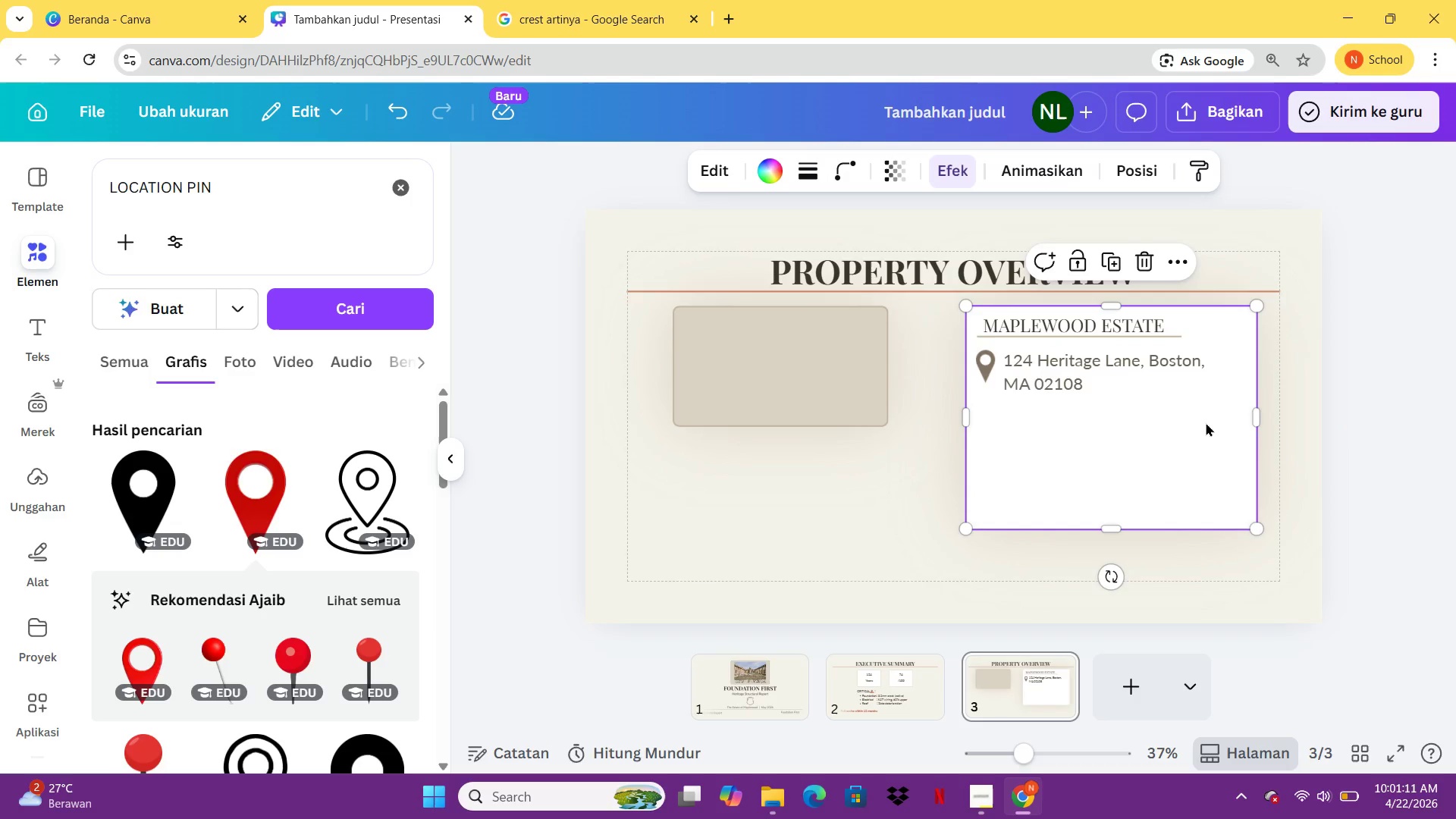 
wait(6.42)
 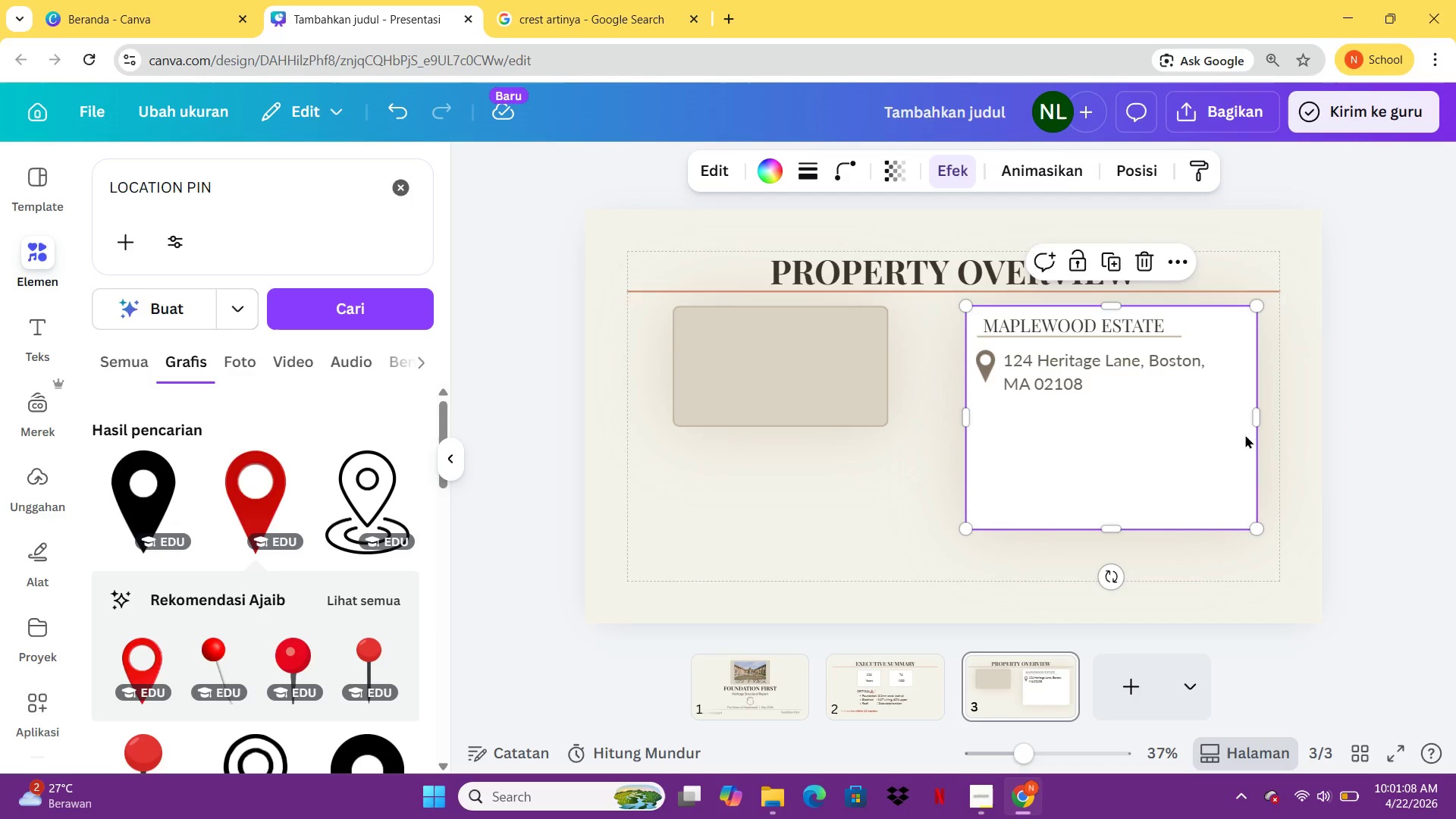 
left_click_drag(start_coordinate=[295, 193], to_coordinate=[112, 194])
 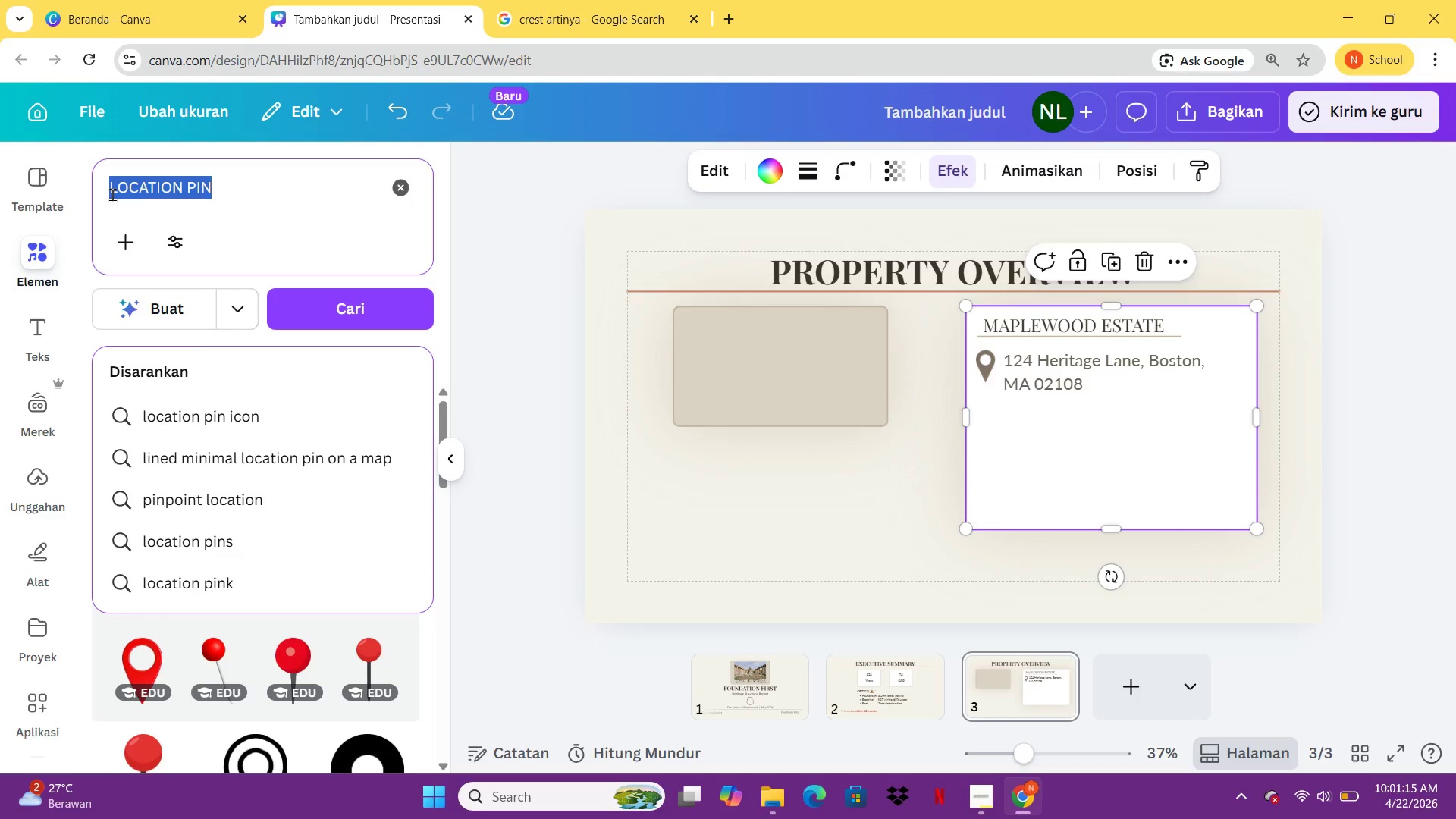 
type(ruler)
 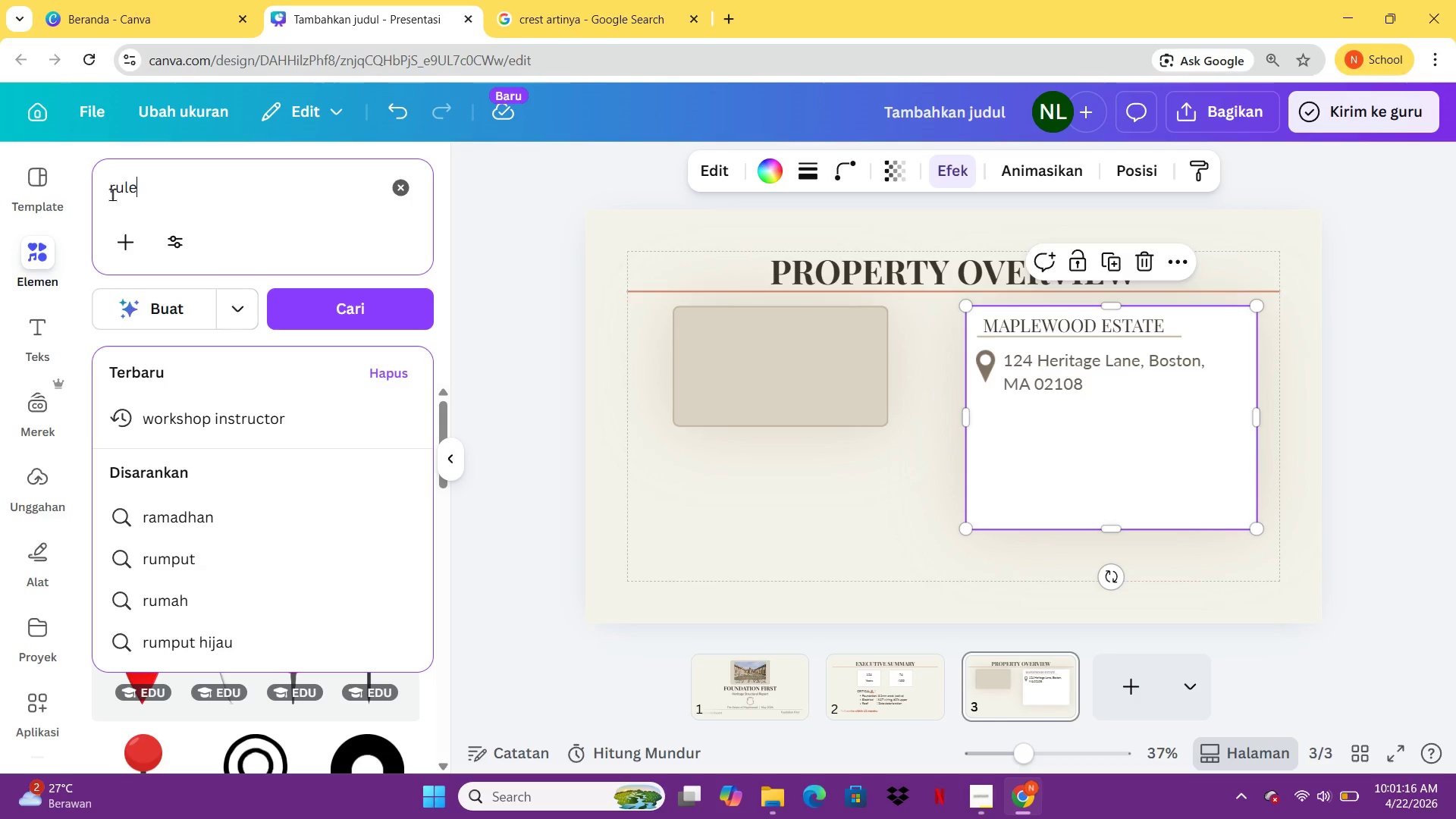 
key(Enter)
 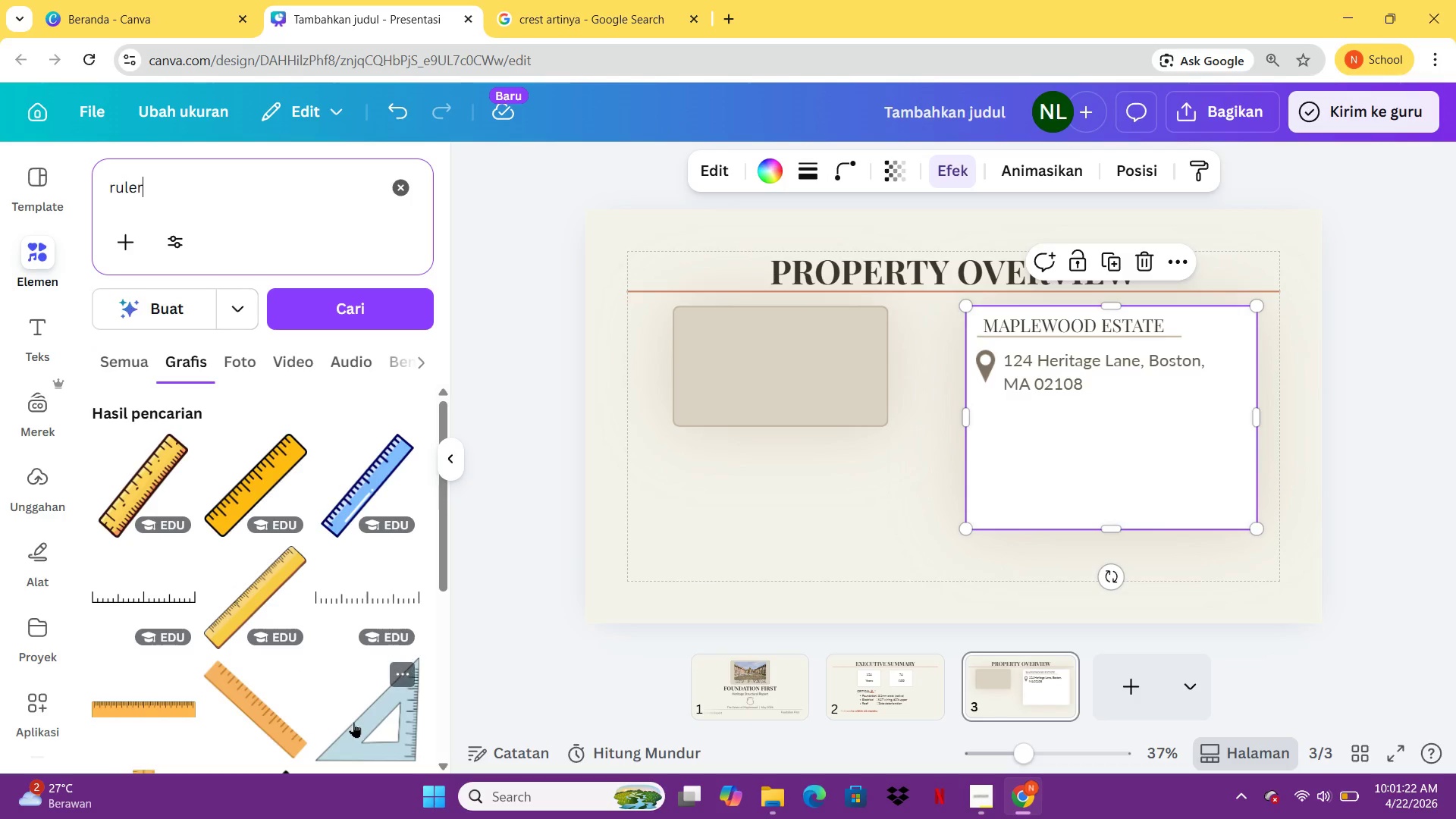 
wait(11.0)
 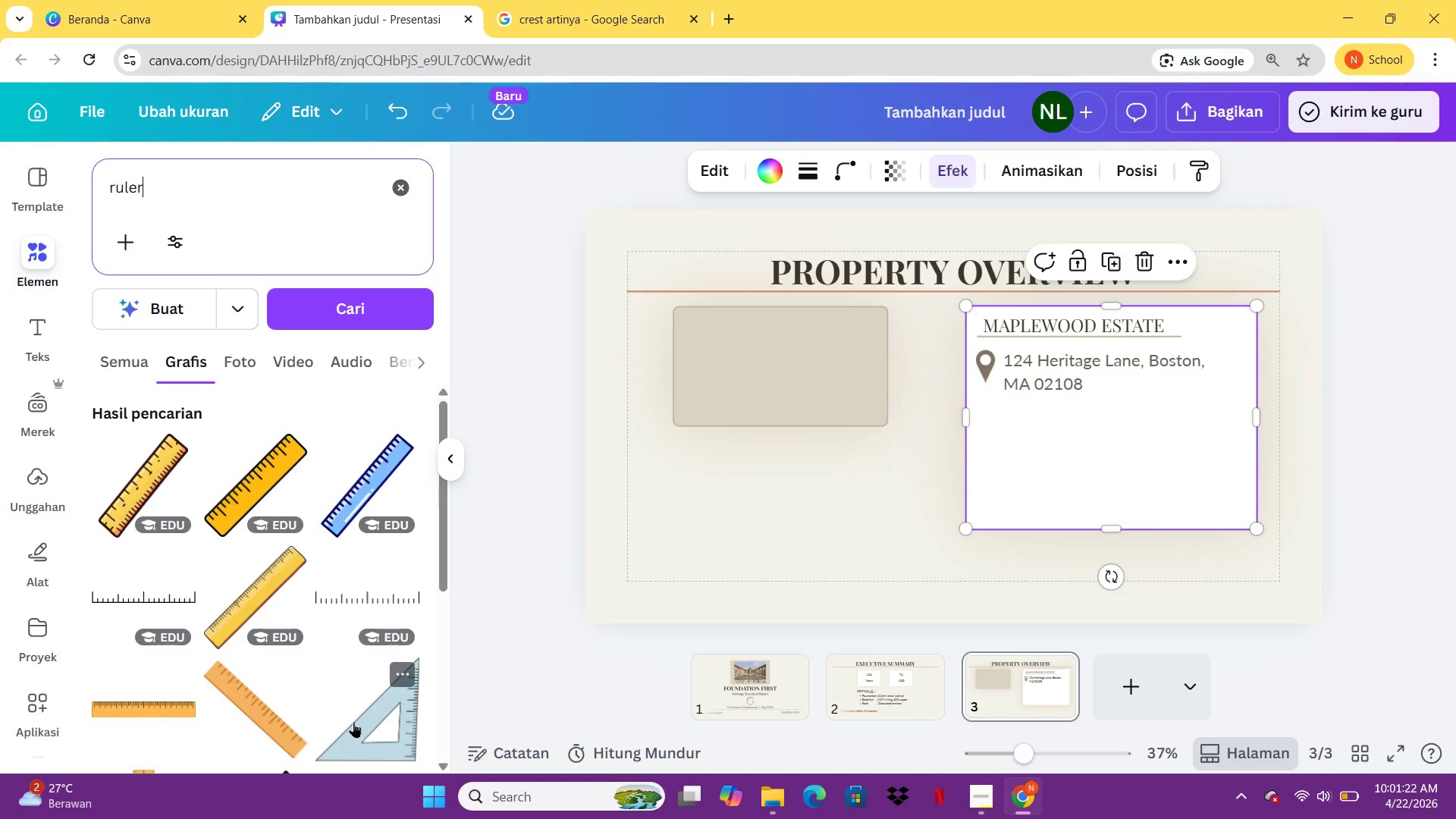 
mouse_move([191, 630])
 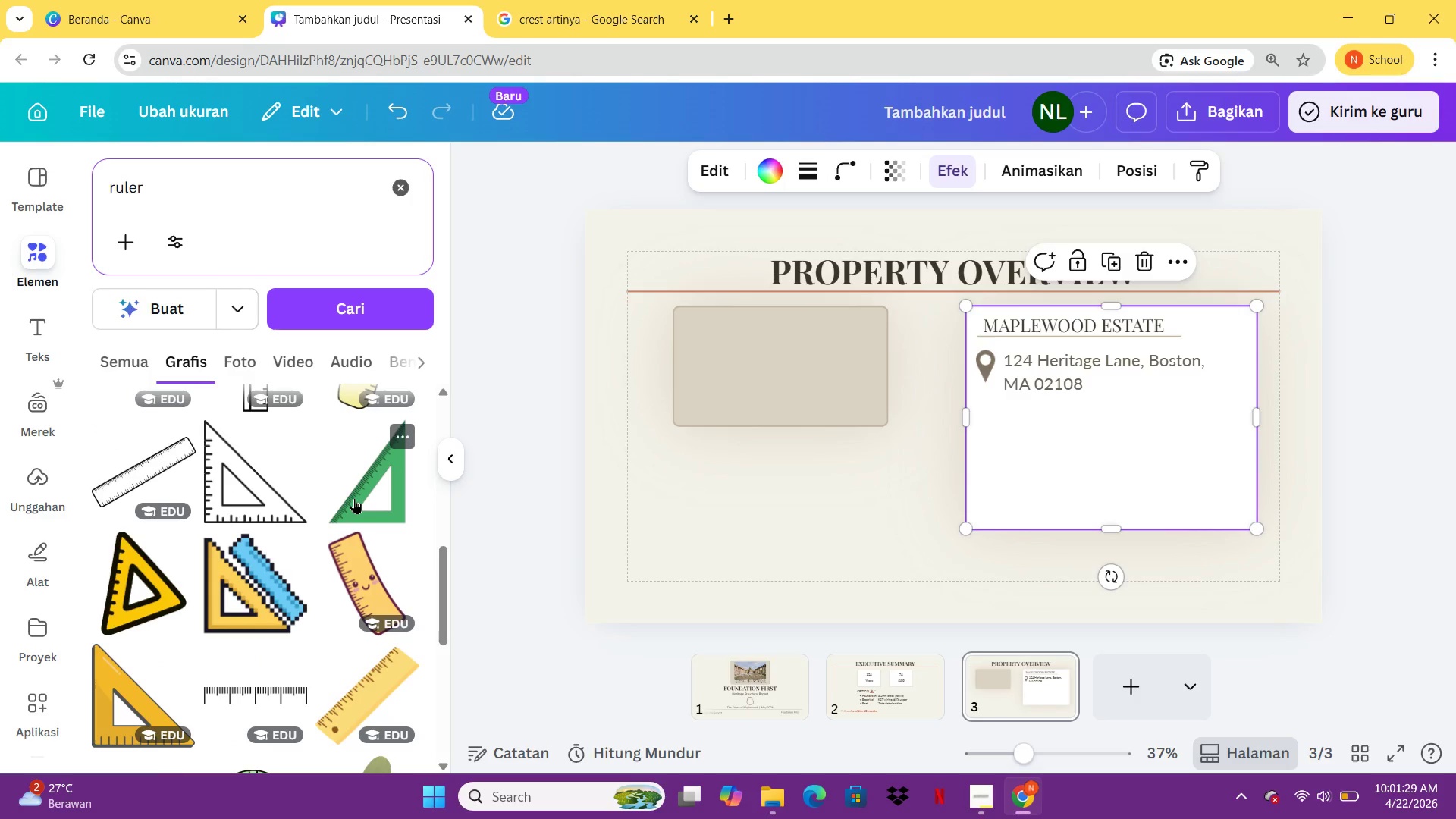 
left_click([354, 498])
 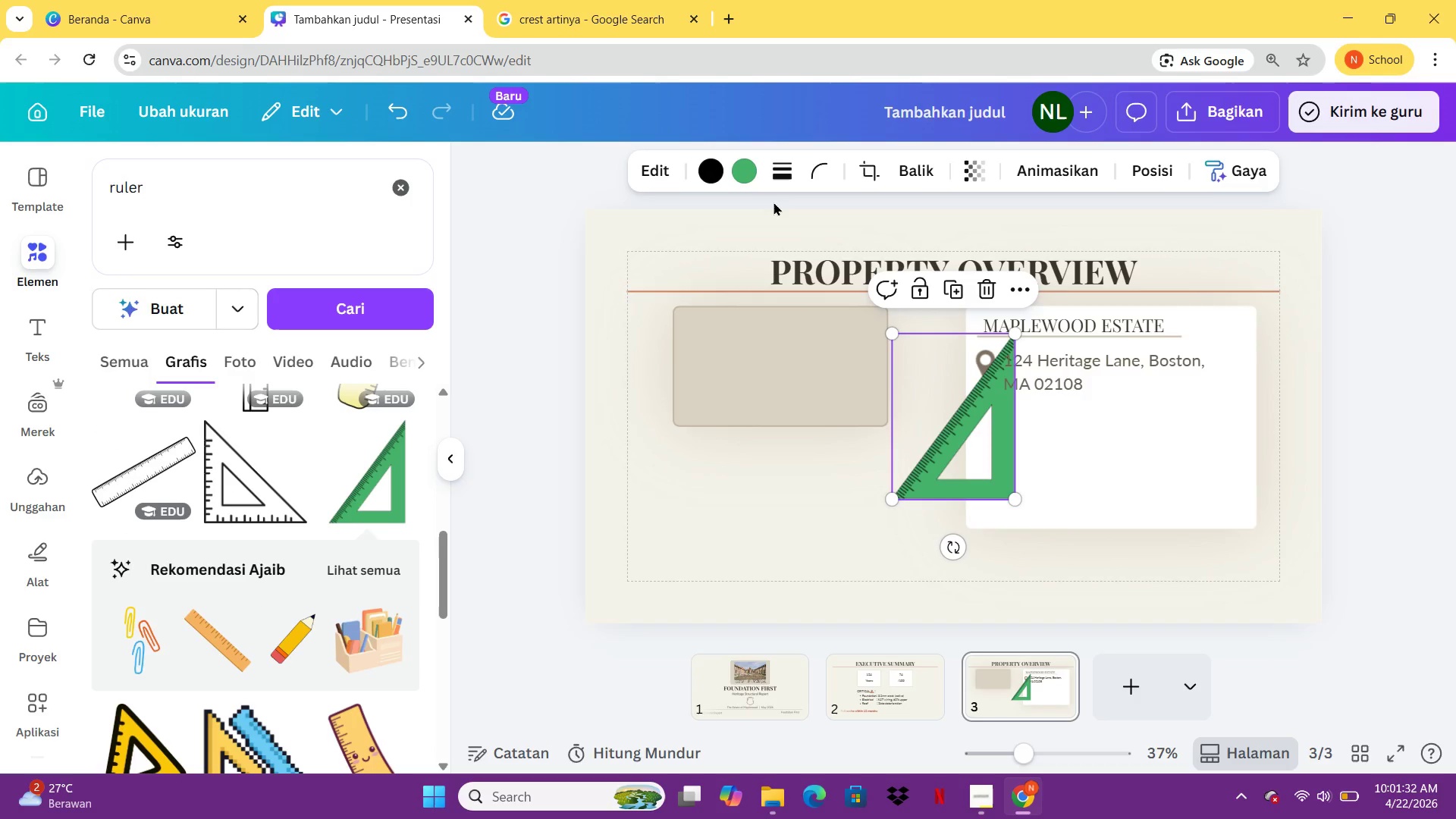 
left_click([746, 177])
 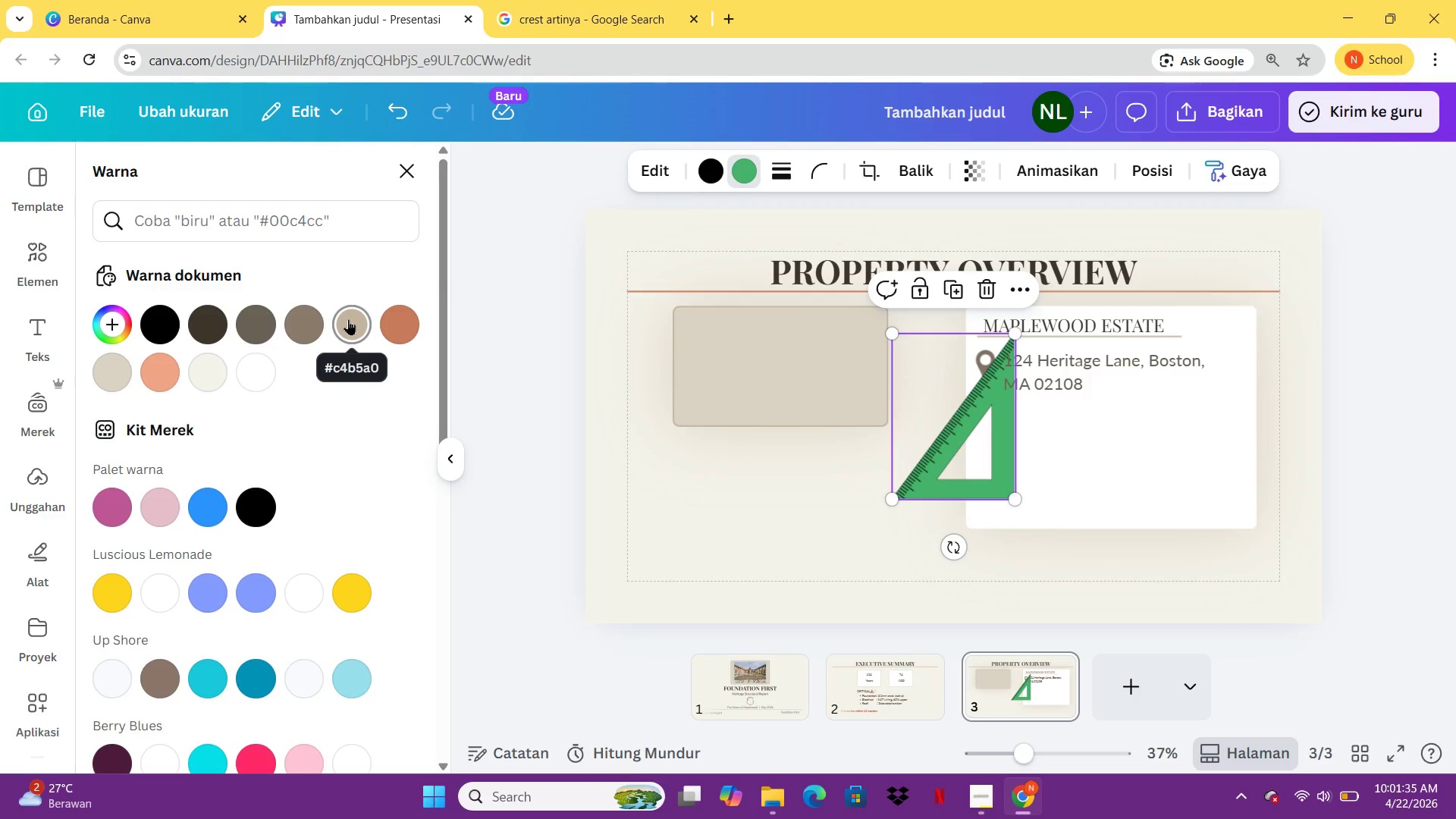 
left_click([348, 319])
 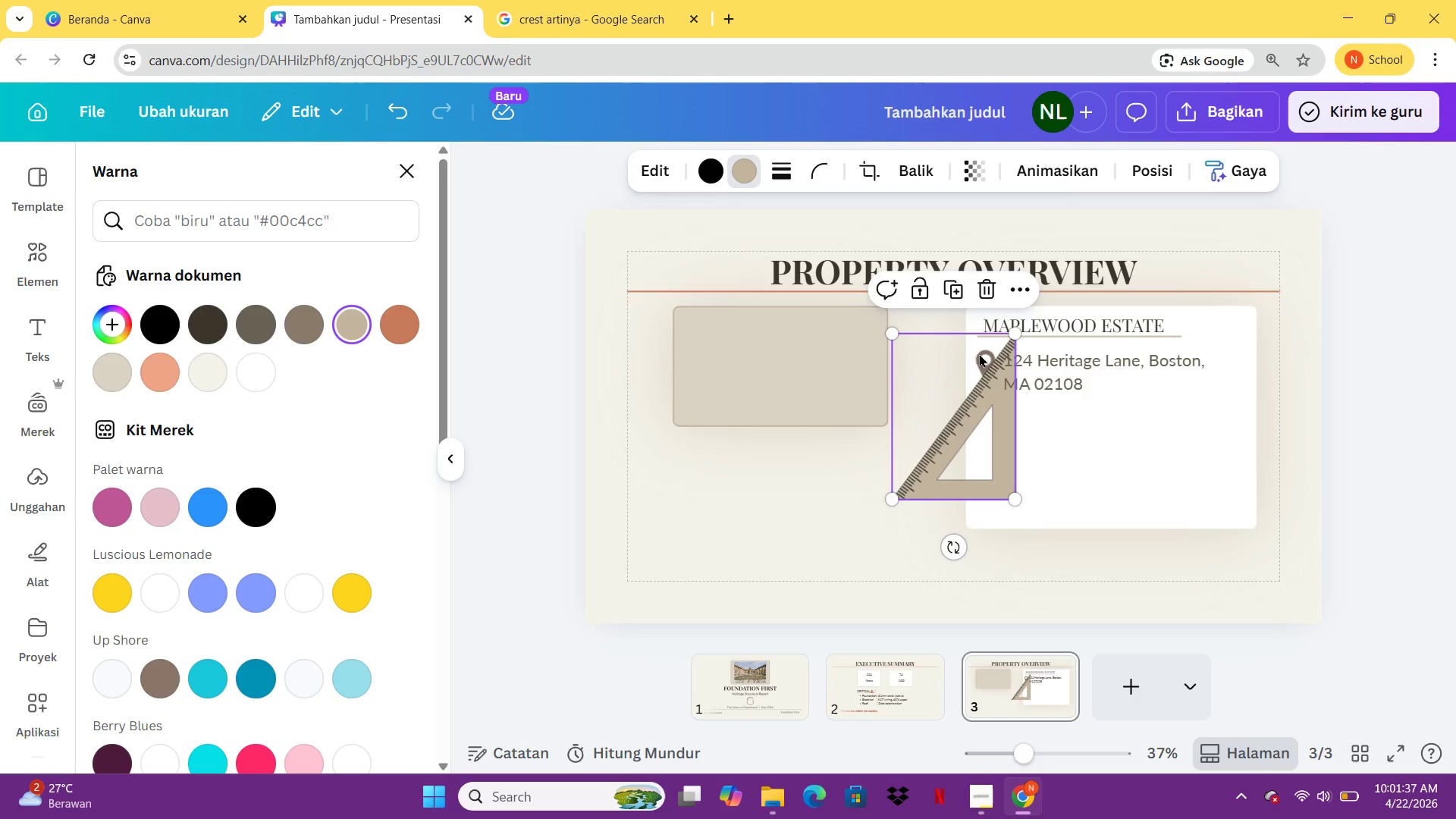 
left_click([980, 353])
 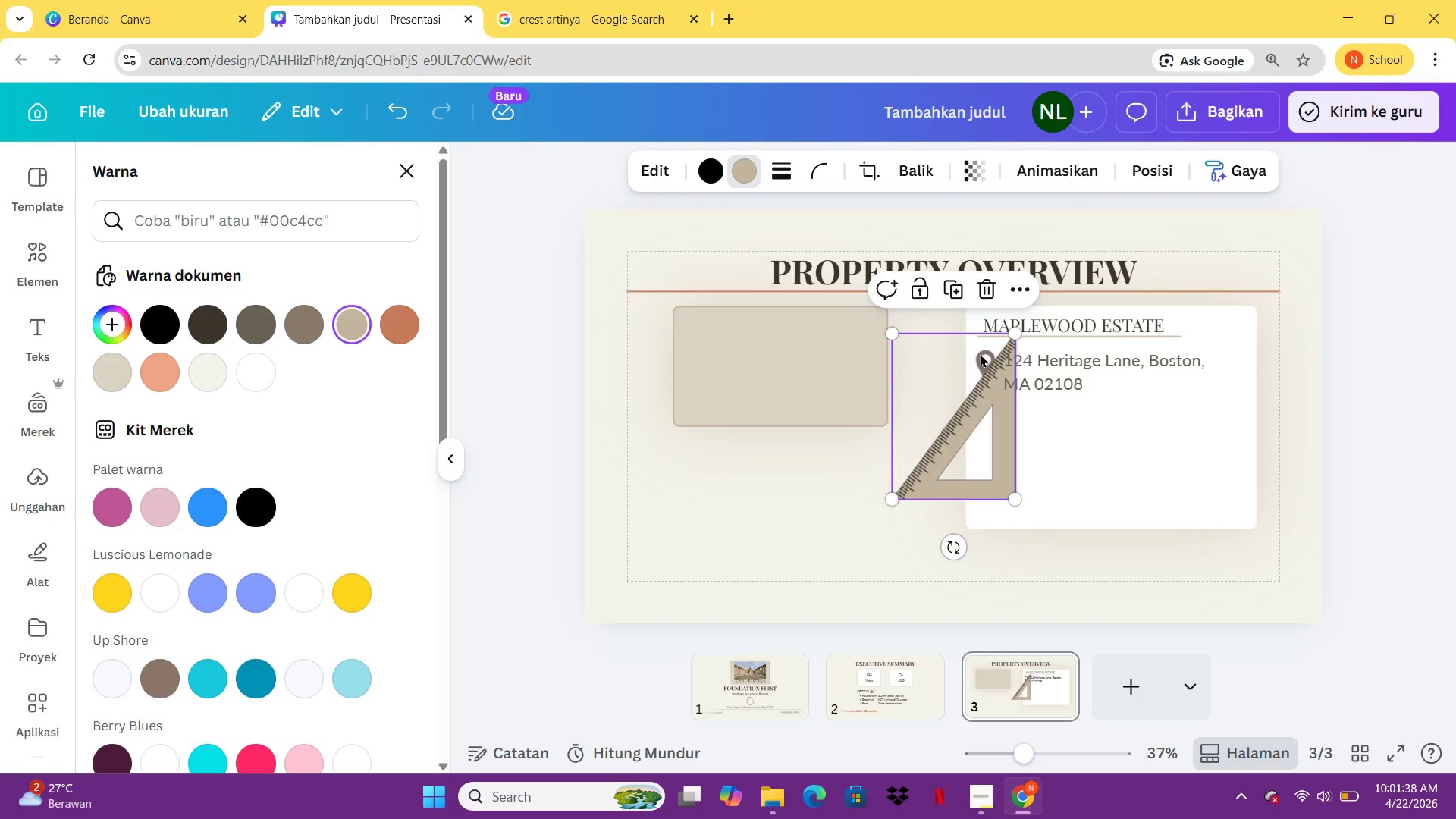 
left_click_drag(start_coordinate=[980, 353], to_coordinate=[960, 403])
 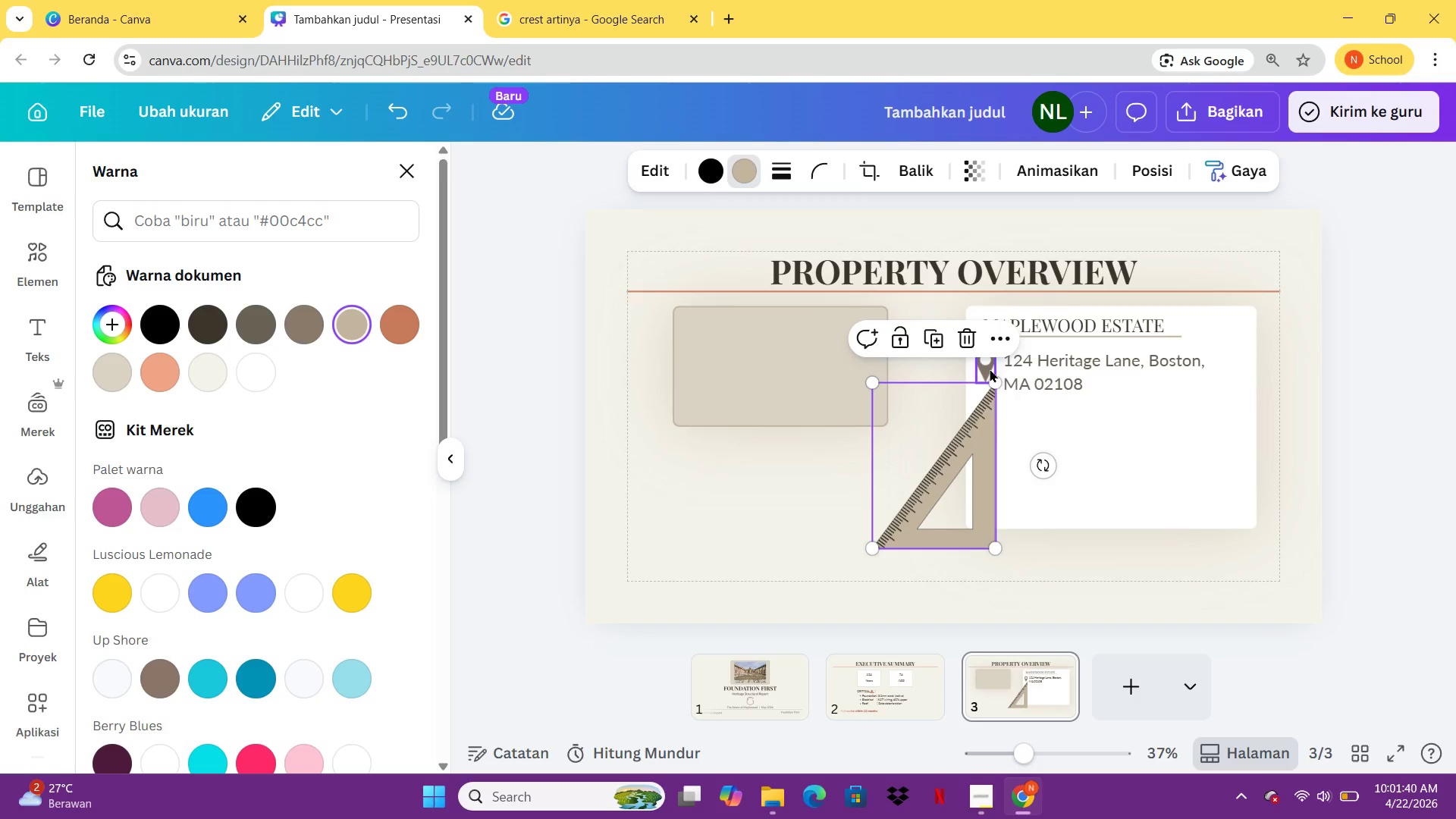 
left_click([990, 369])
 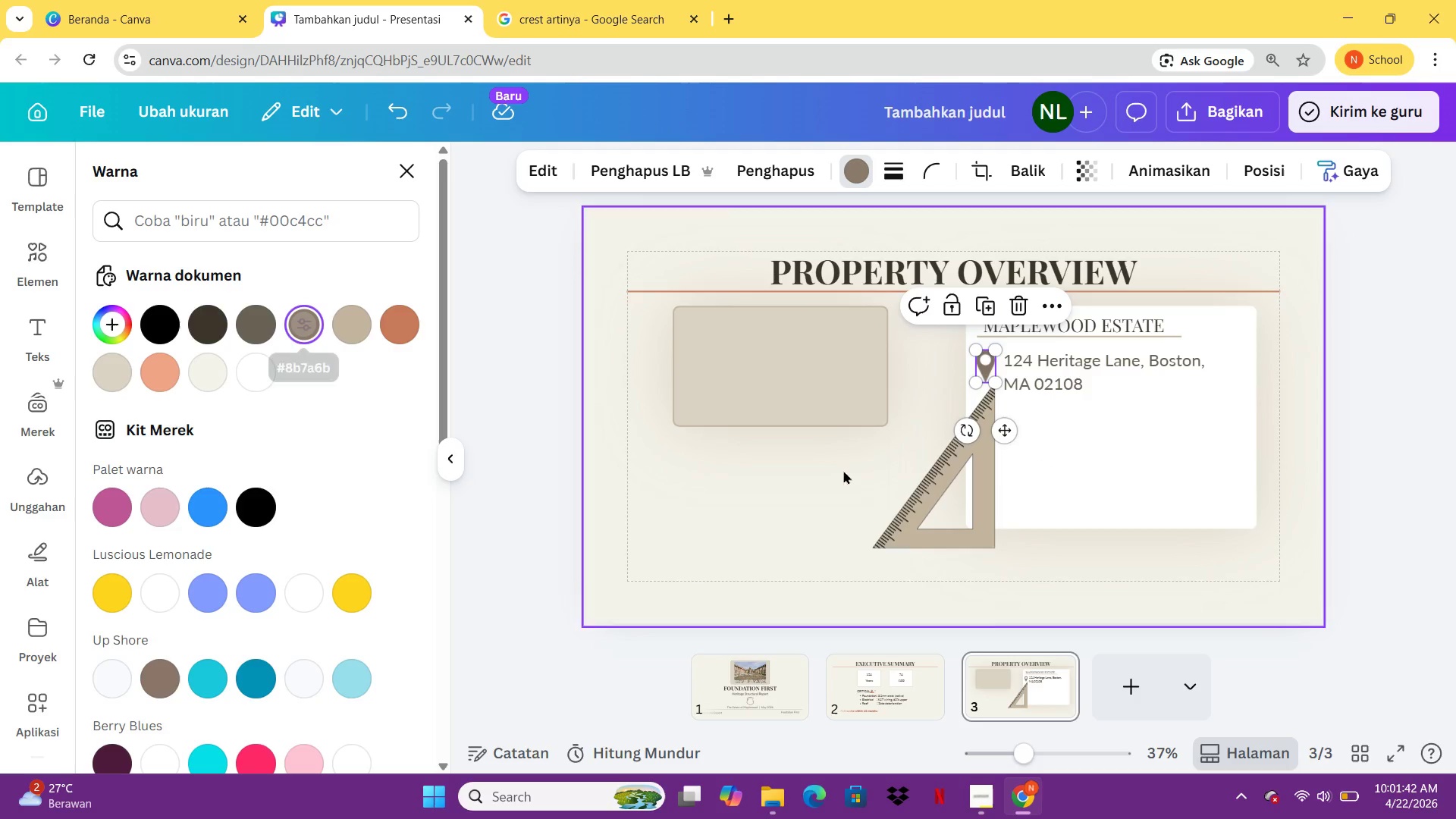 
left_click([954, 482])
 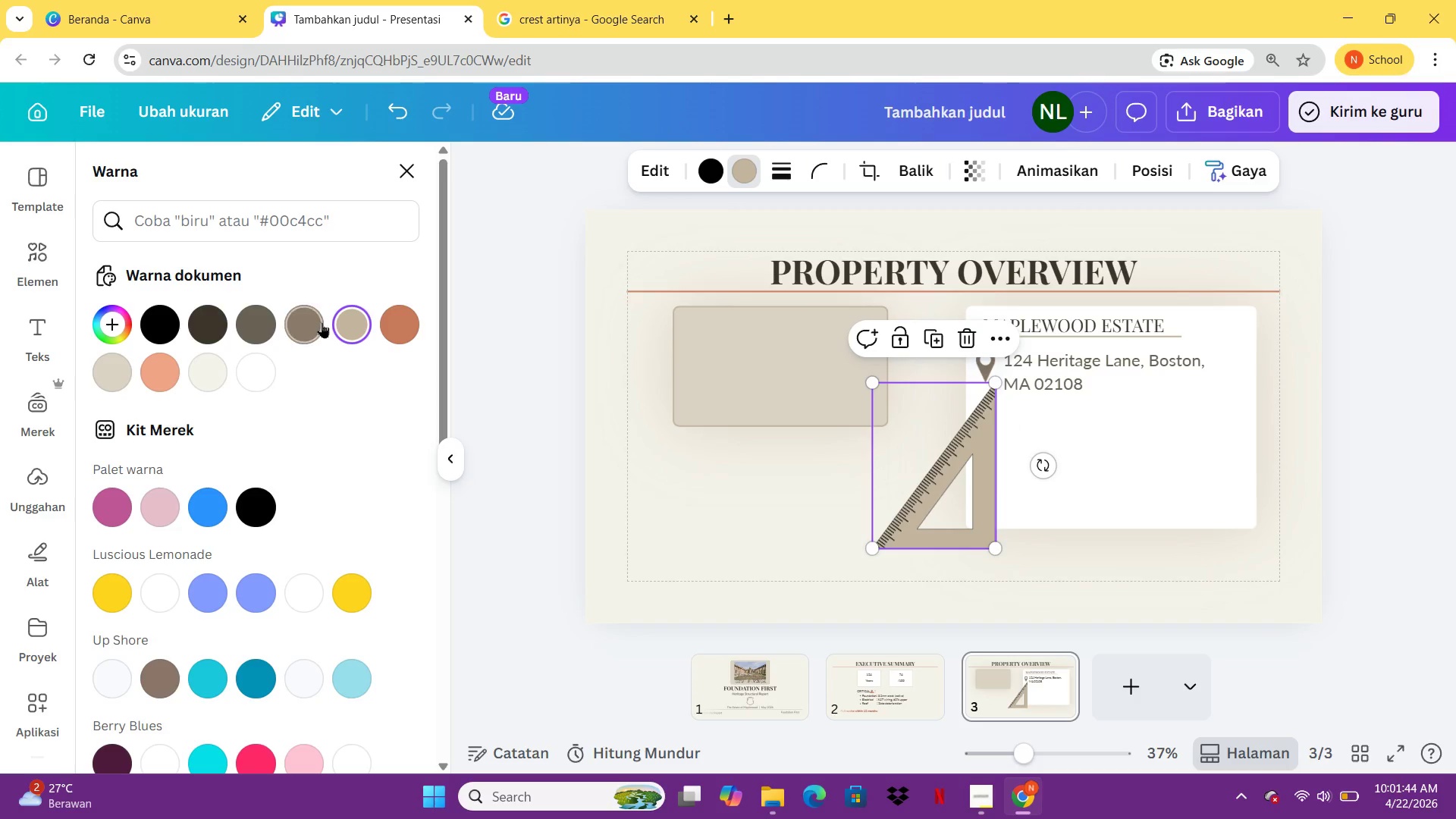 
left_click([322, 322])
 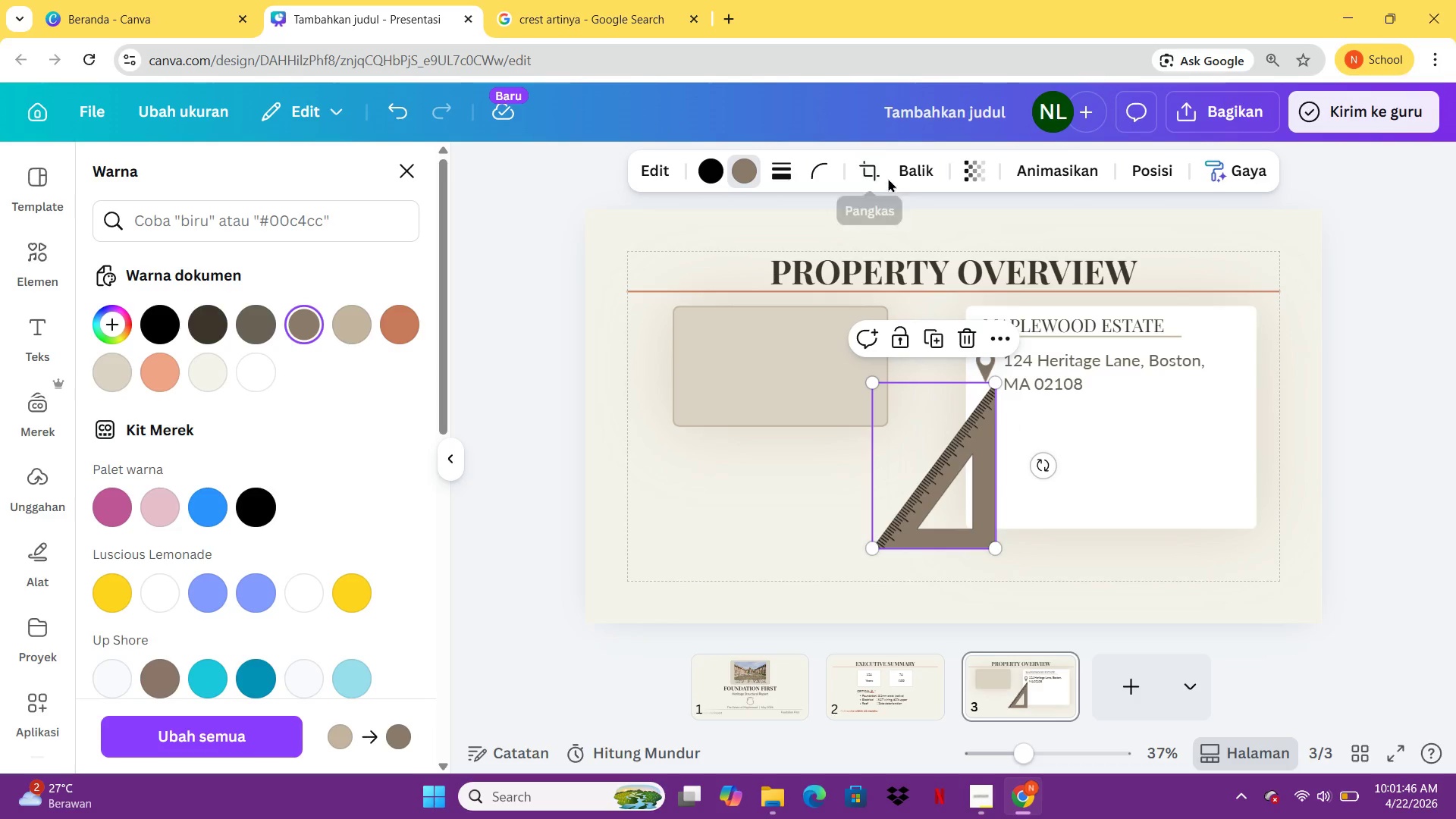 
left_click([928, 173])
 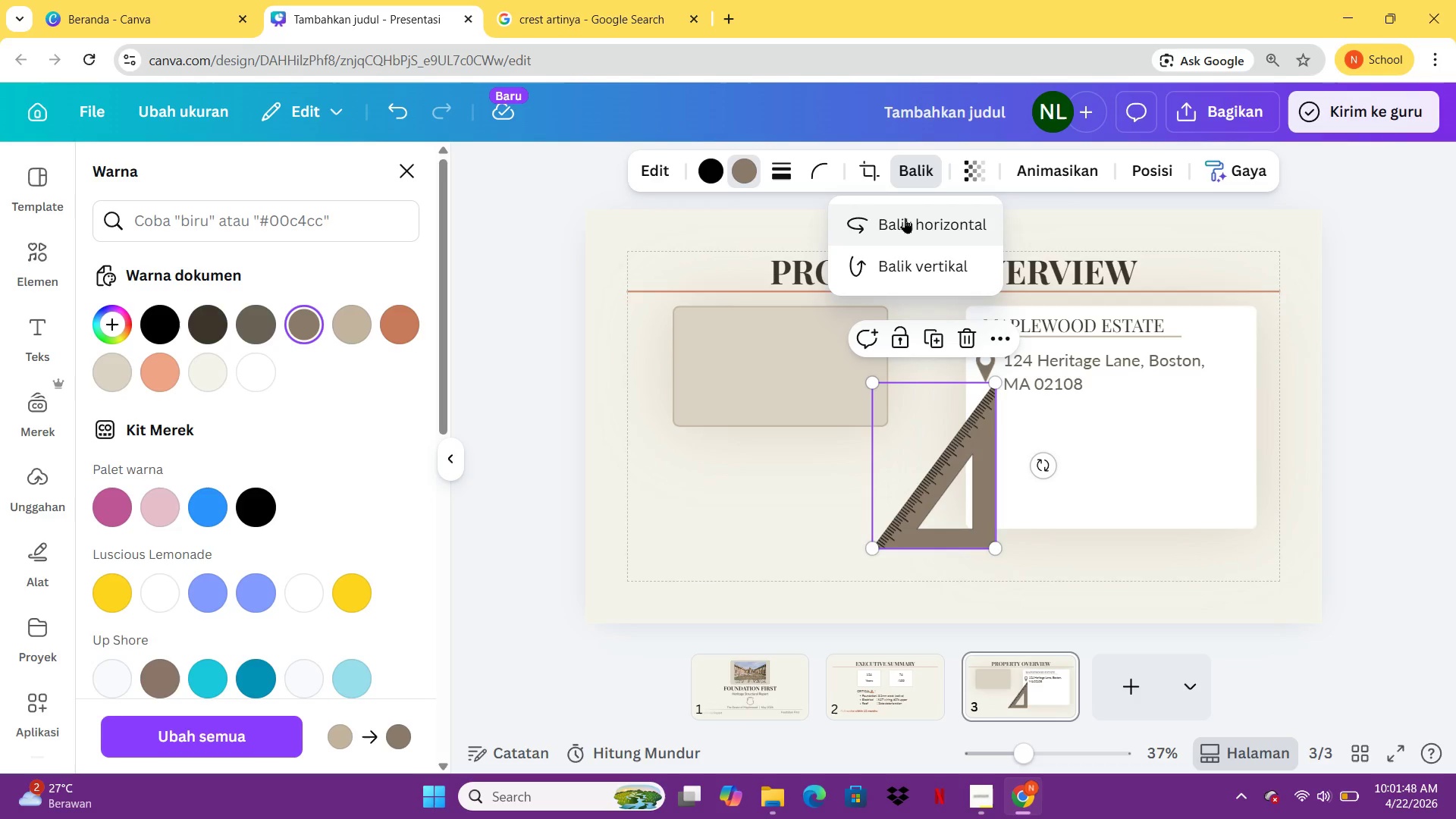 
left_click([905, 218])
 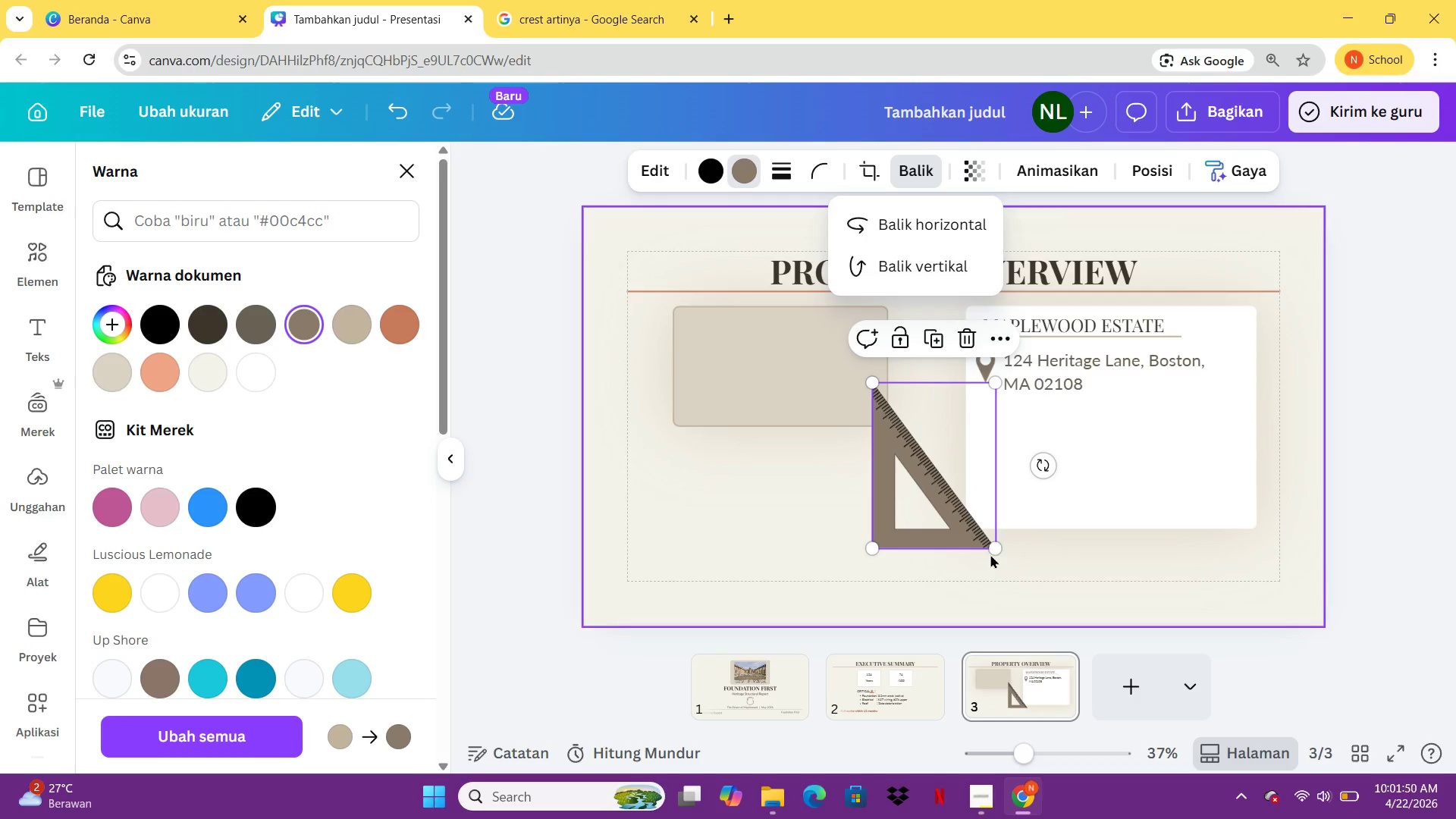 
left_click_drag(start_coordinate=[994, 548], to_coordinate=[899, 424])
 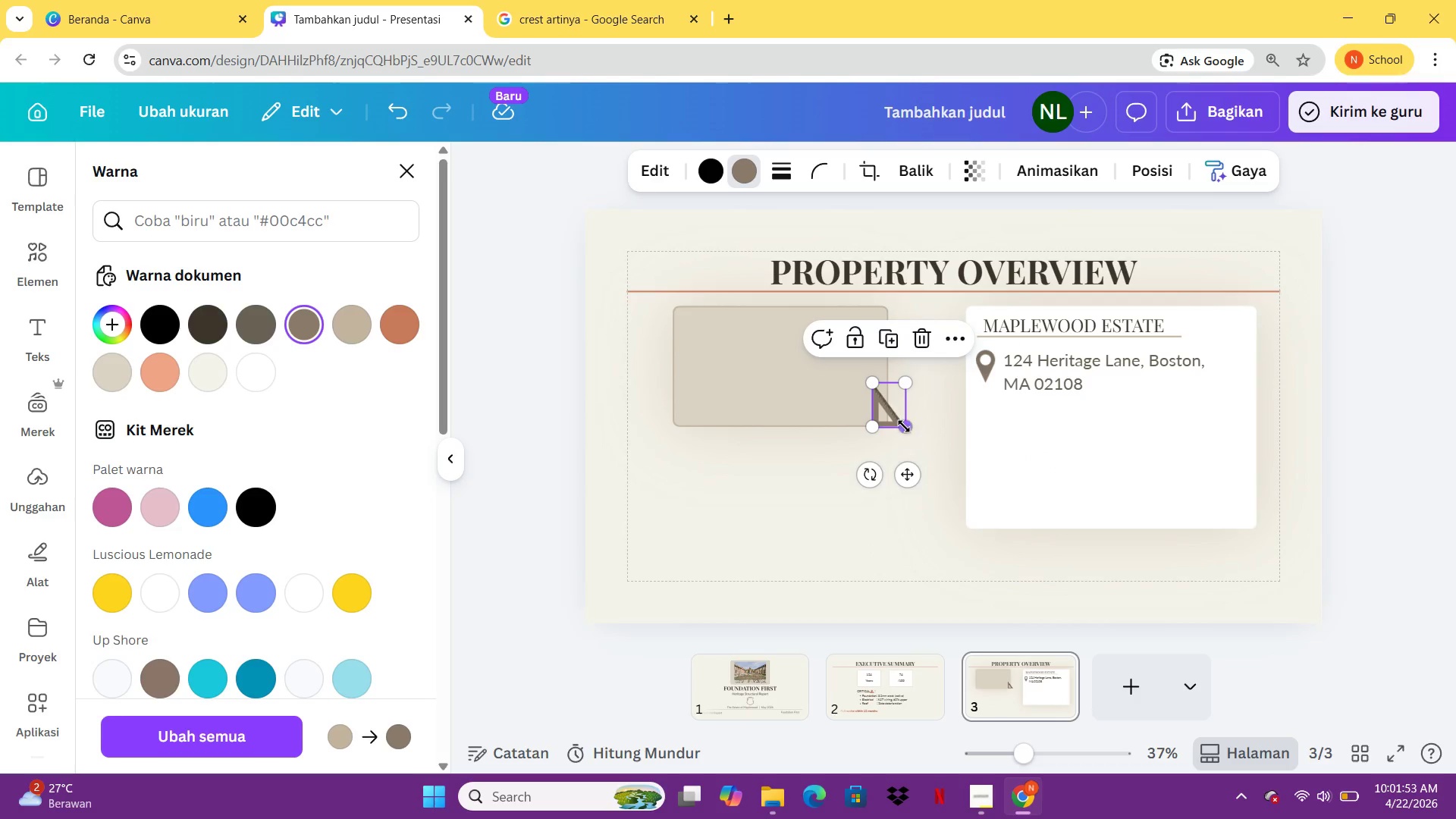 
left_click_drag(start_coordinate=[904, 426], to_coordinate=[893, 413])
 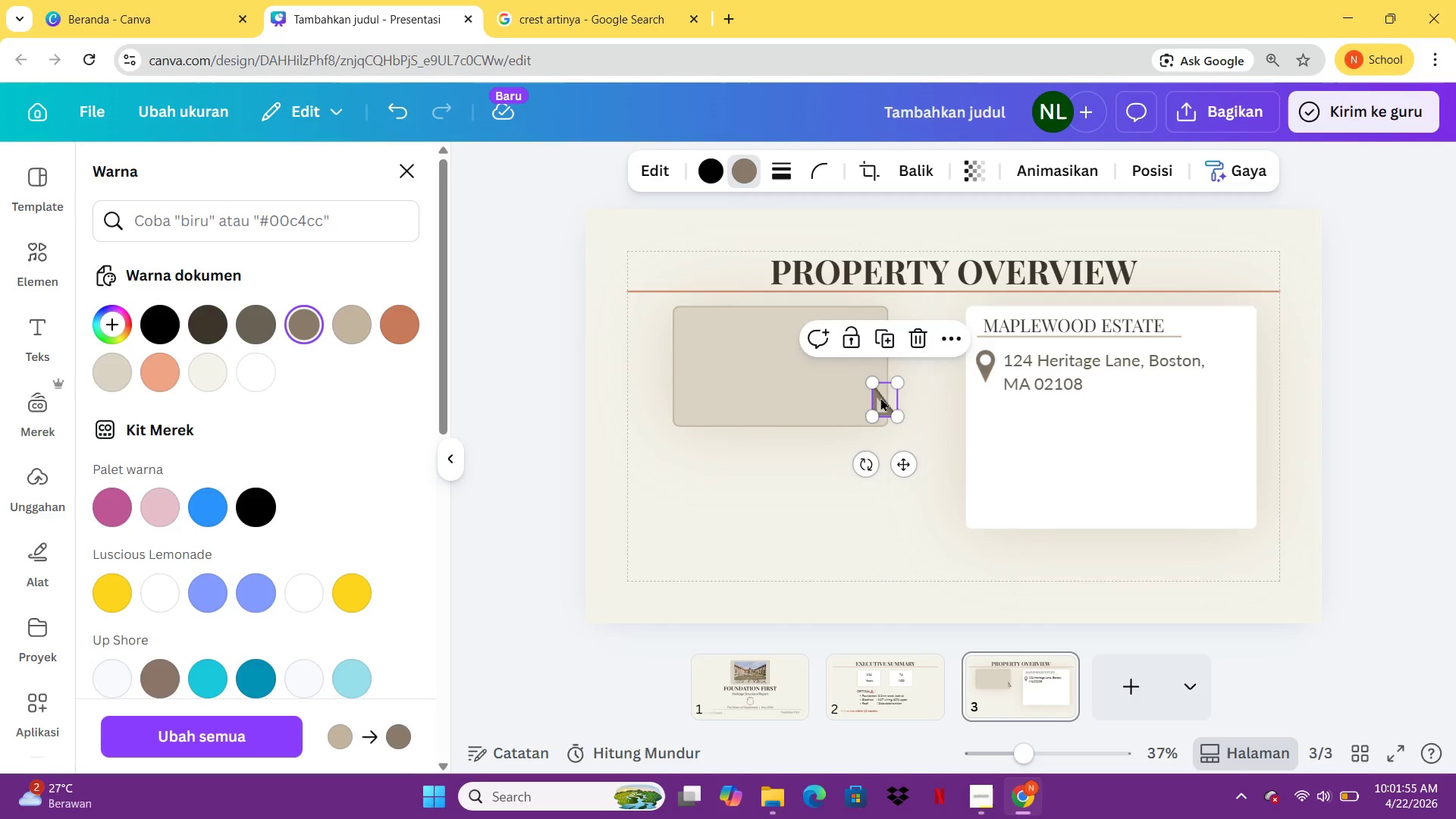 
left_click_drag(start_coordinate=[880, 397], to_coordinate=[988, 422])
 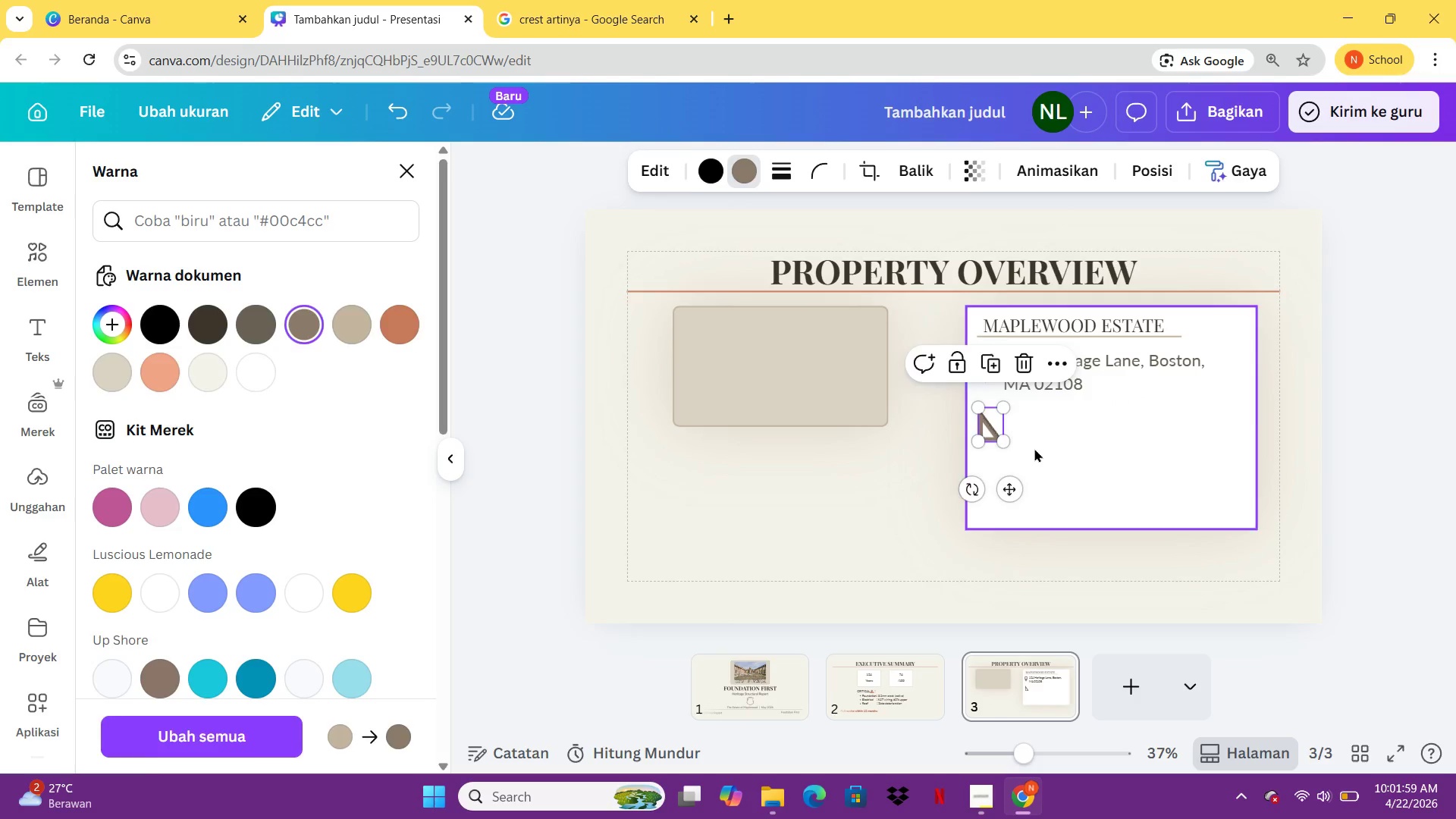 
left_click([1034, 448])
 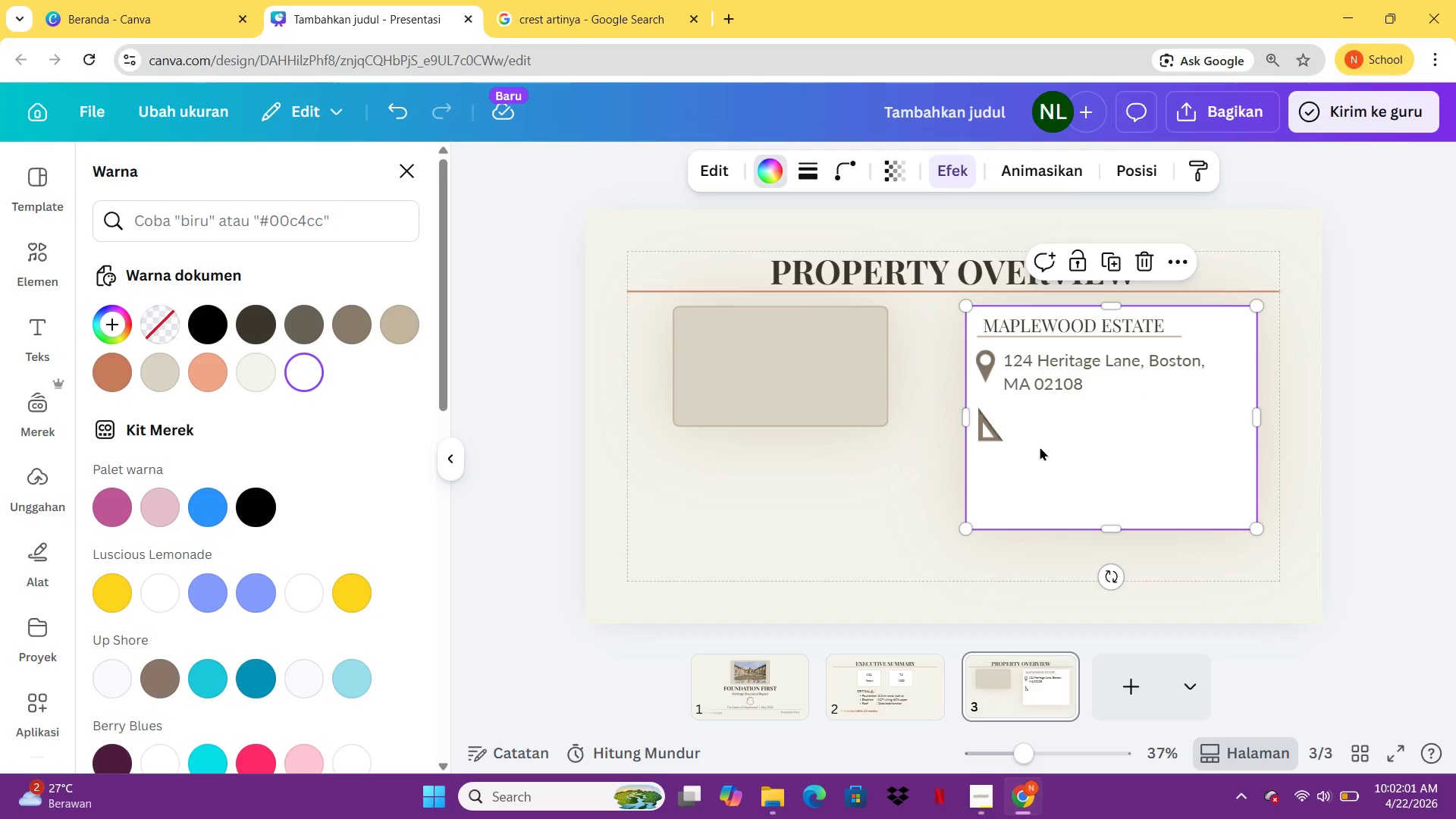 
left_click([1087, 374])
 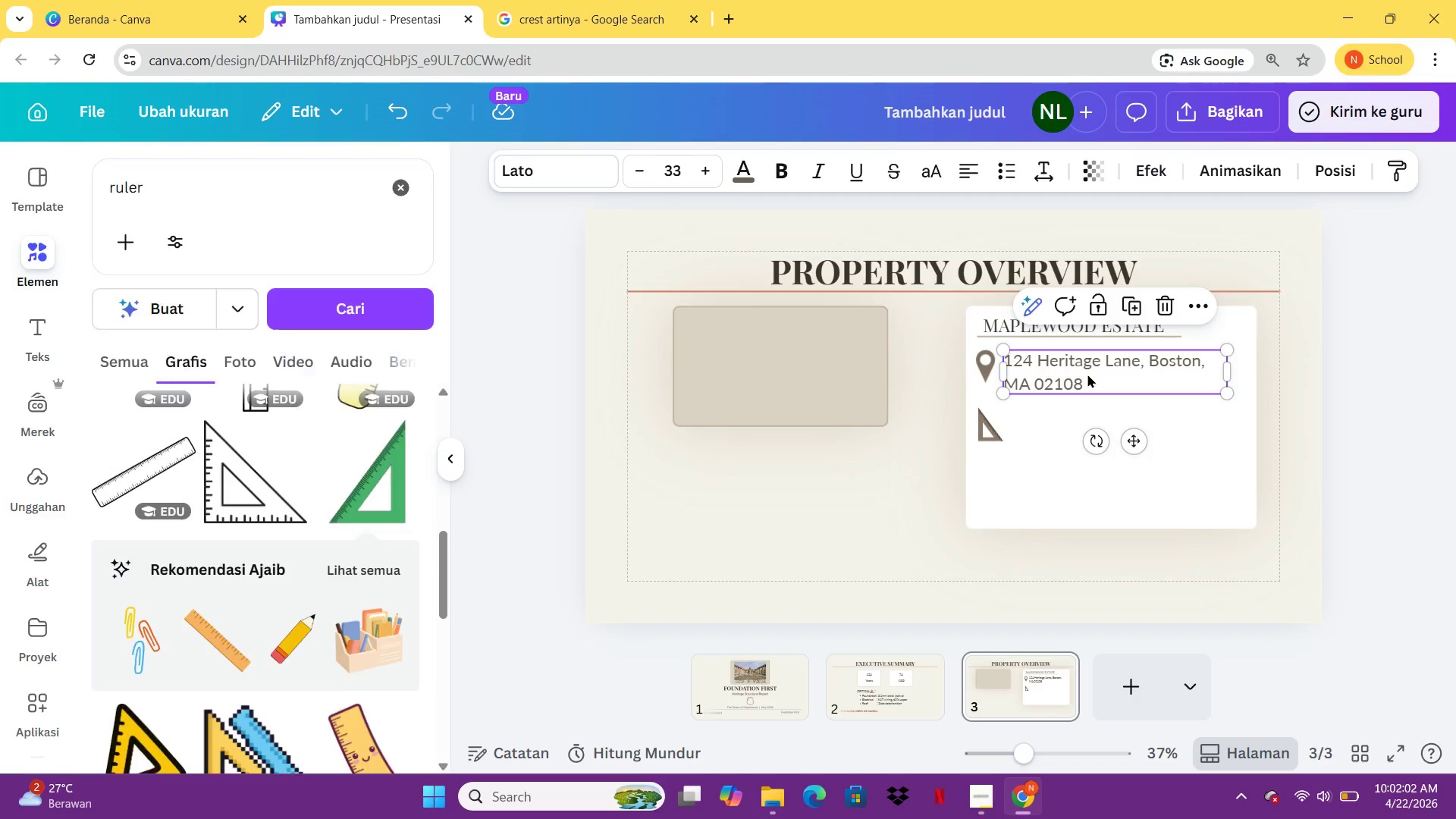 
key(Control+C)
 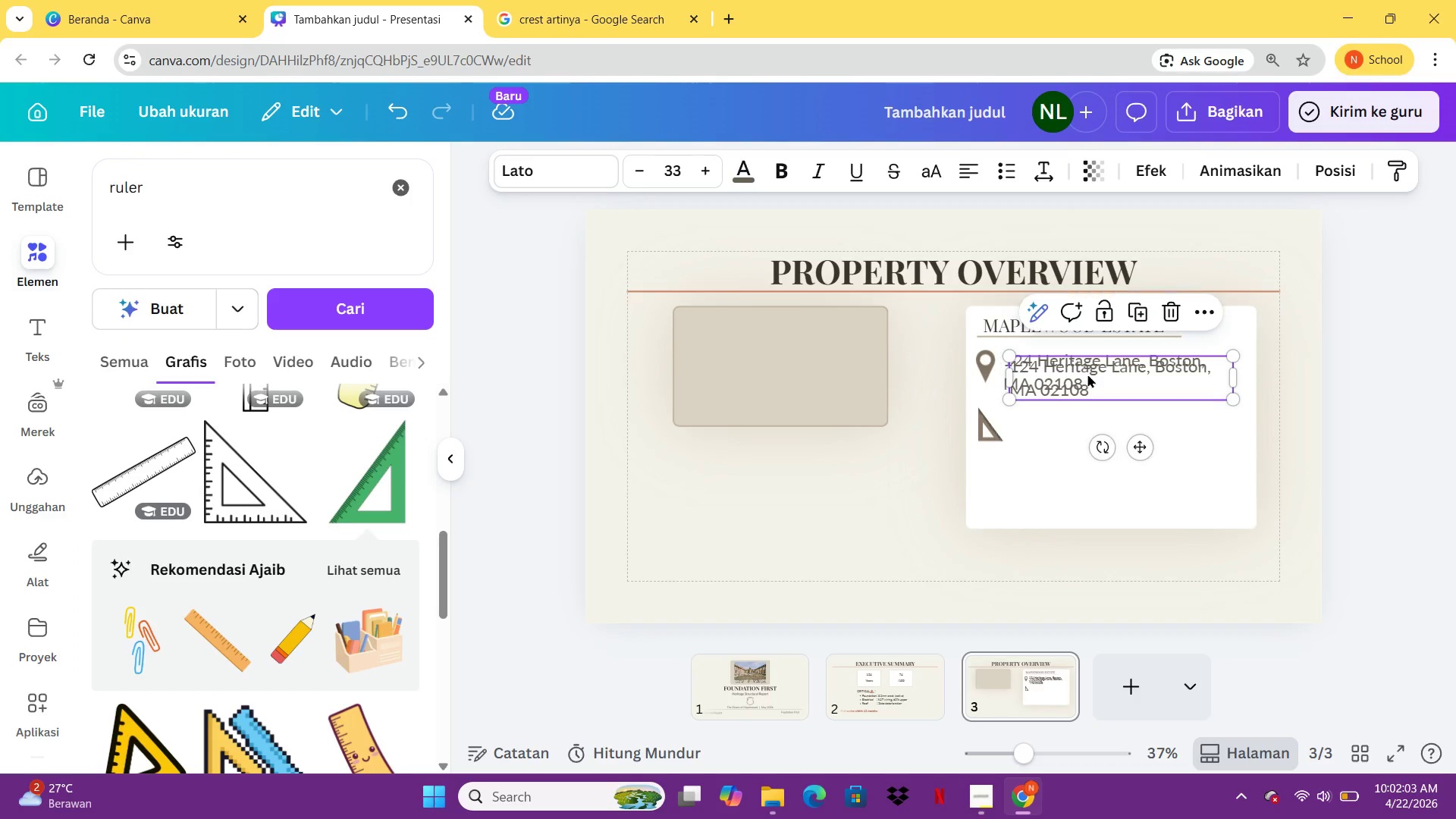 
key(Control+V)
 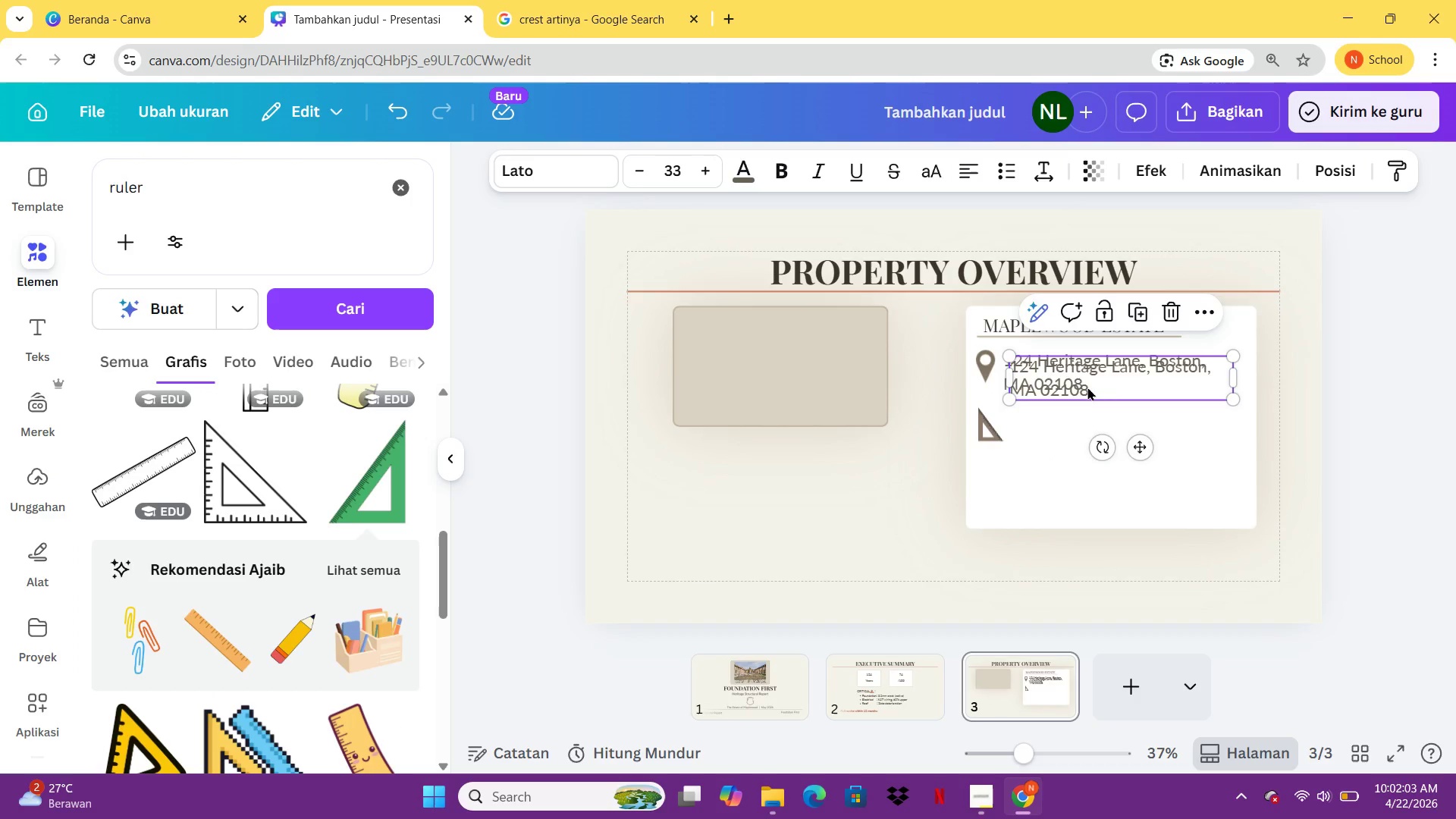 
left_click_drag(start_coordinate=[1087, 374], to_coordinate=[1087, 435])
 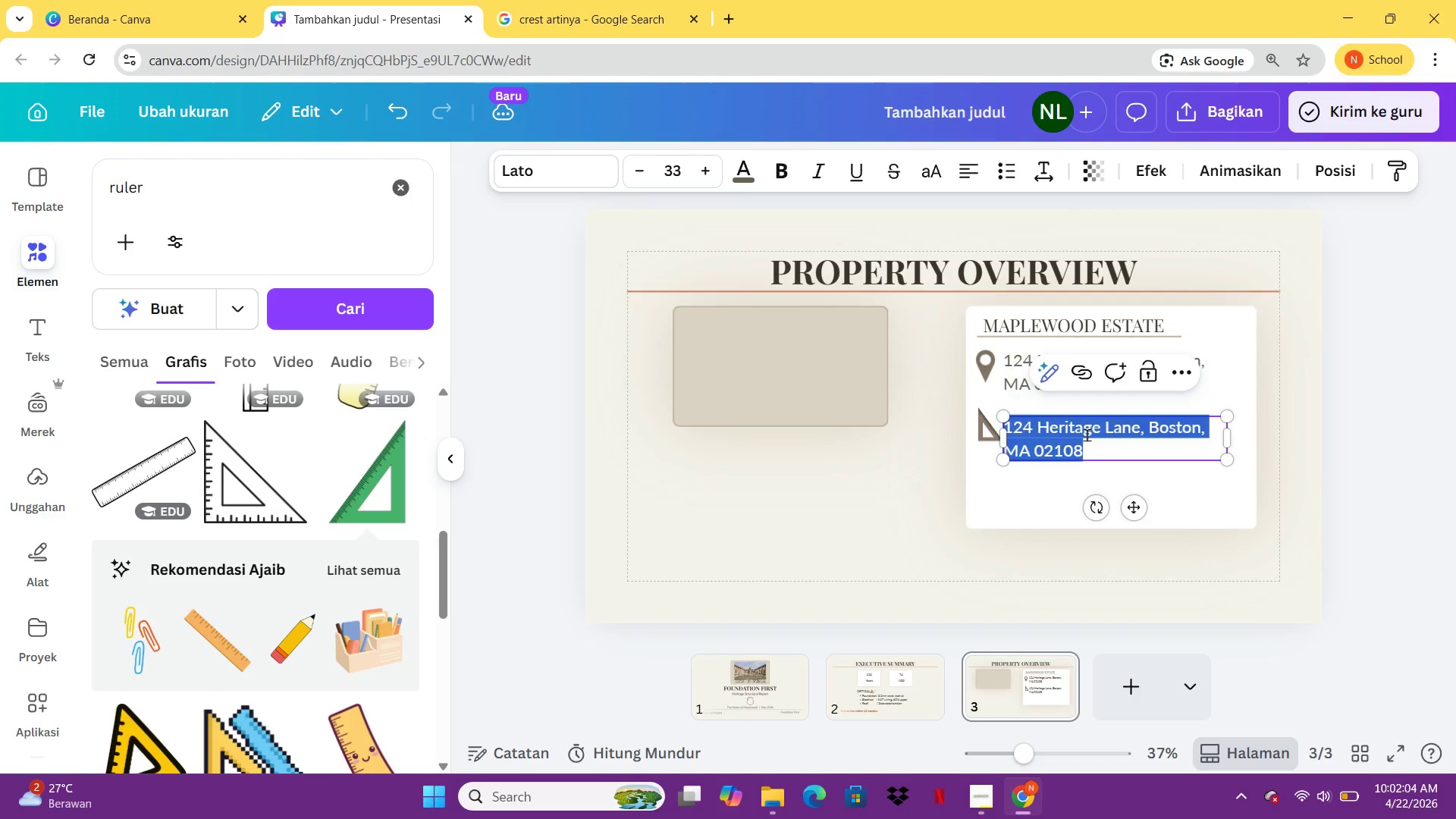 
double_click([1087, 435])
 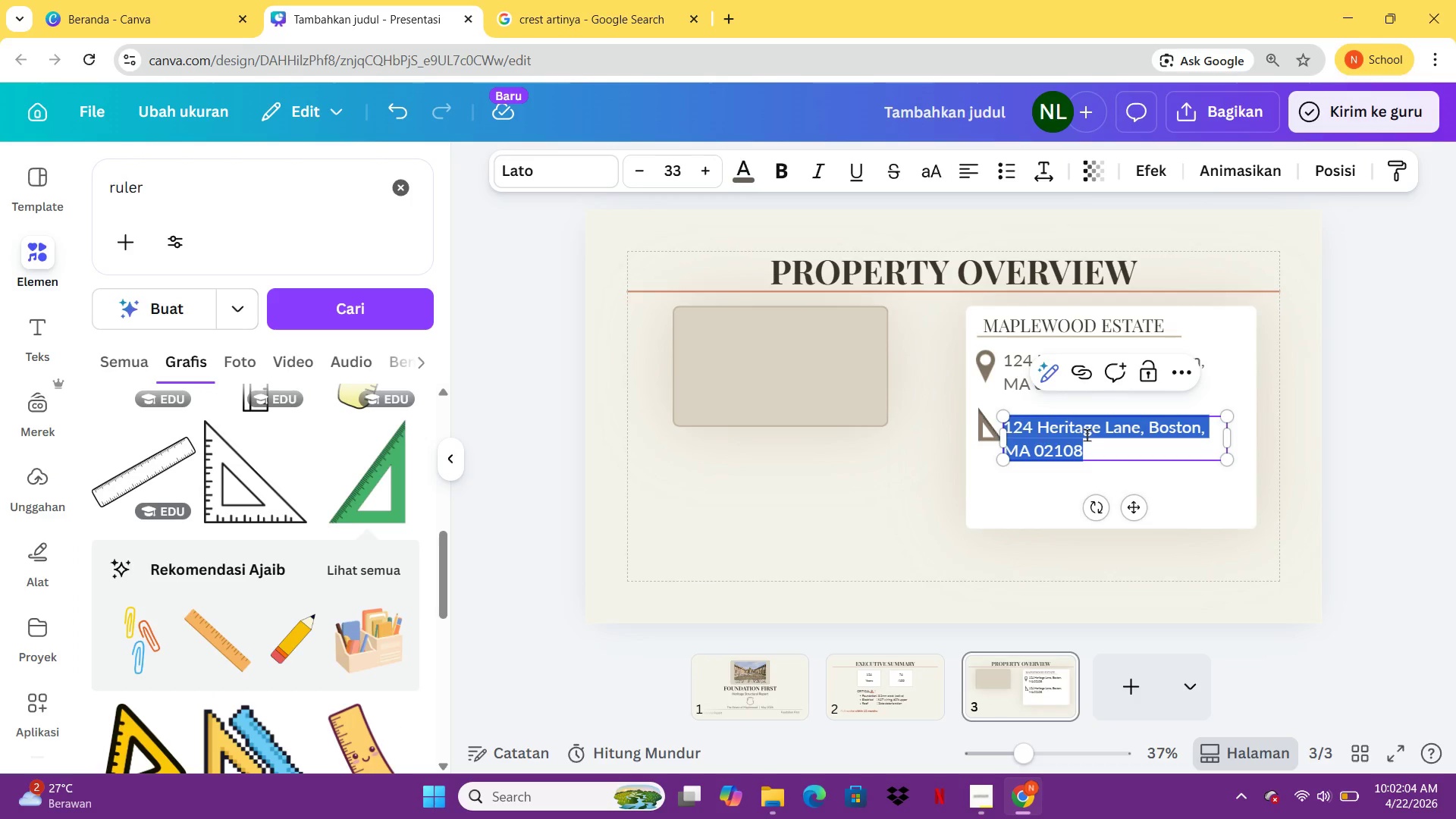 
type(Built: 1902)
 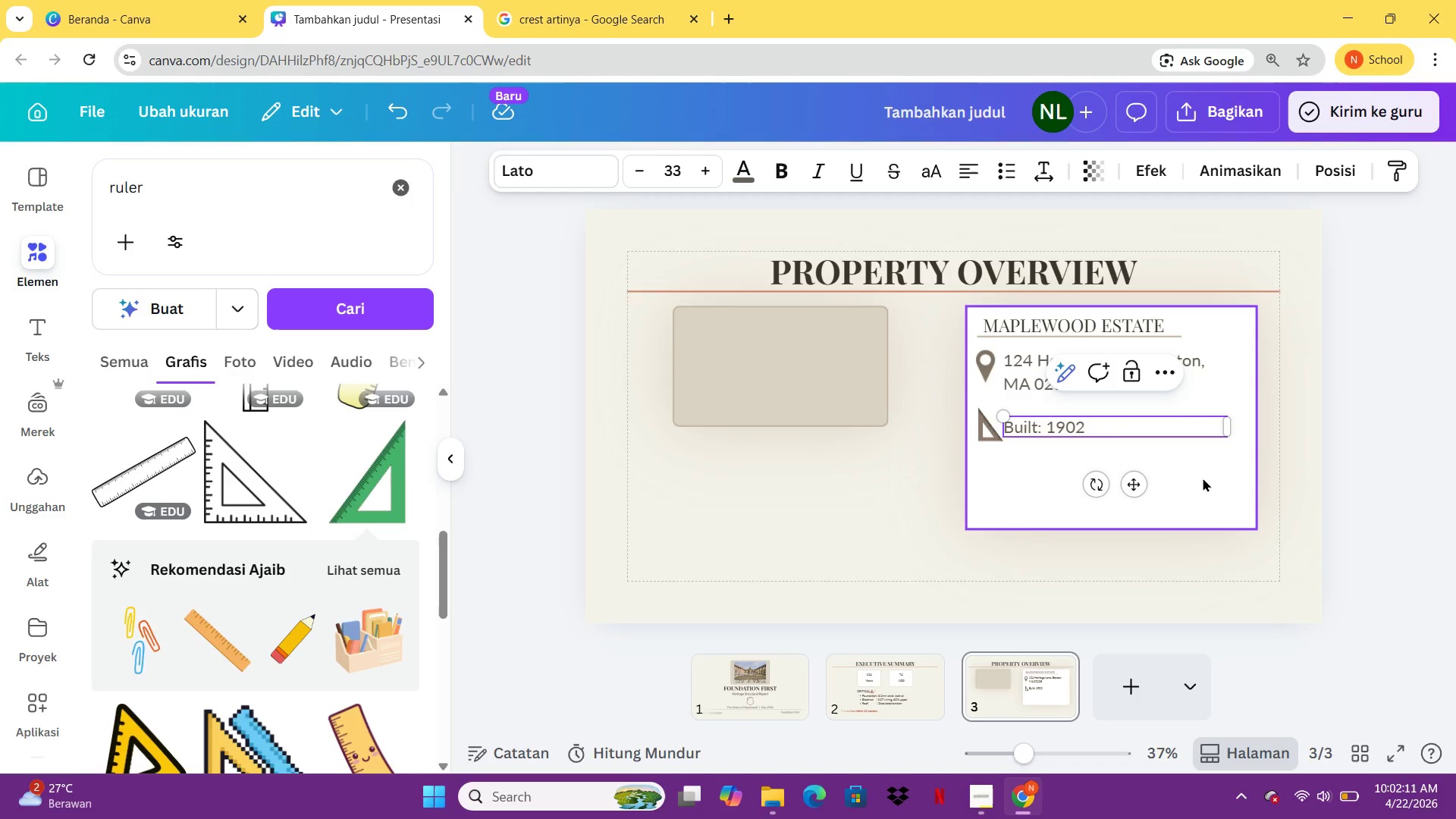 
left_click([1203, 472])
 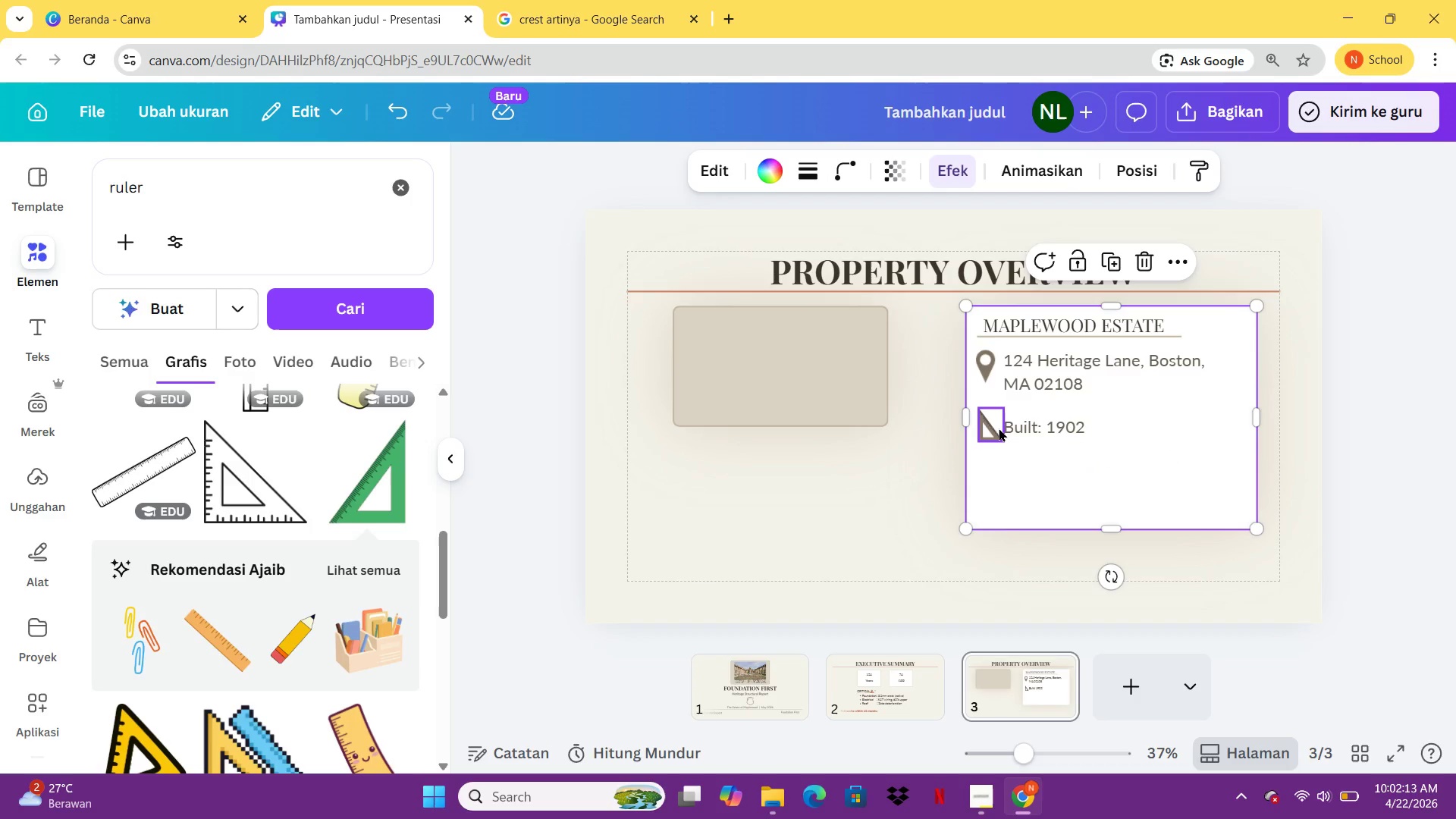 
left_click([999, 428])
 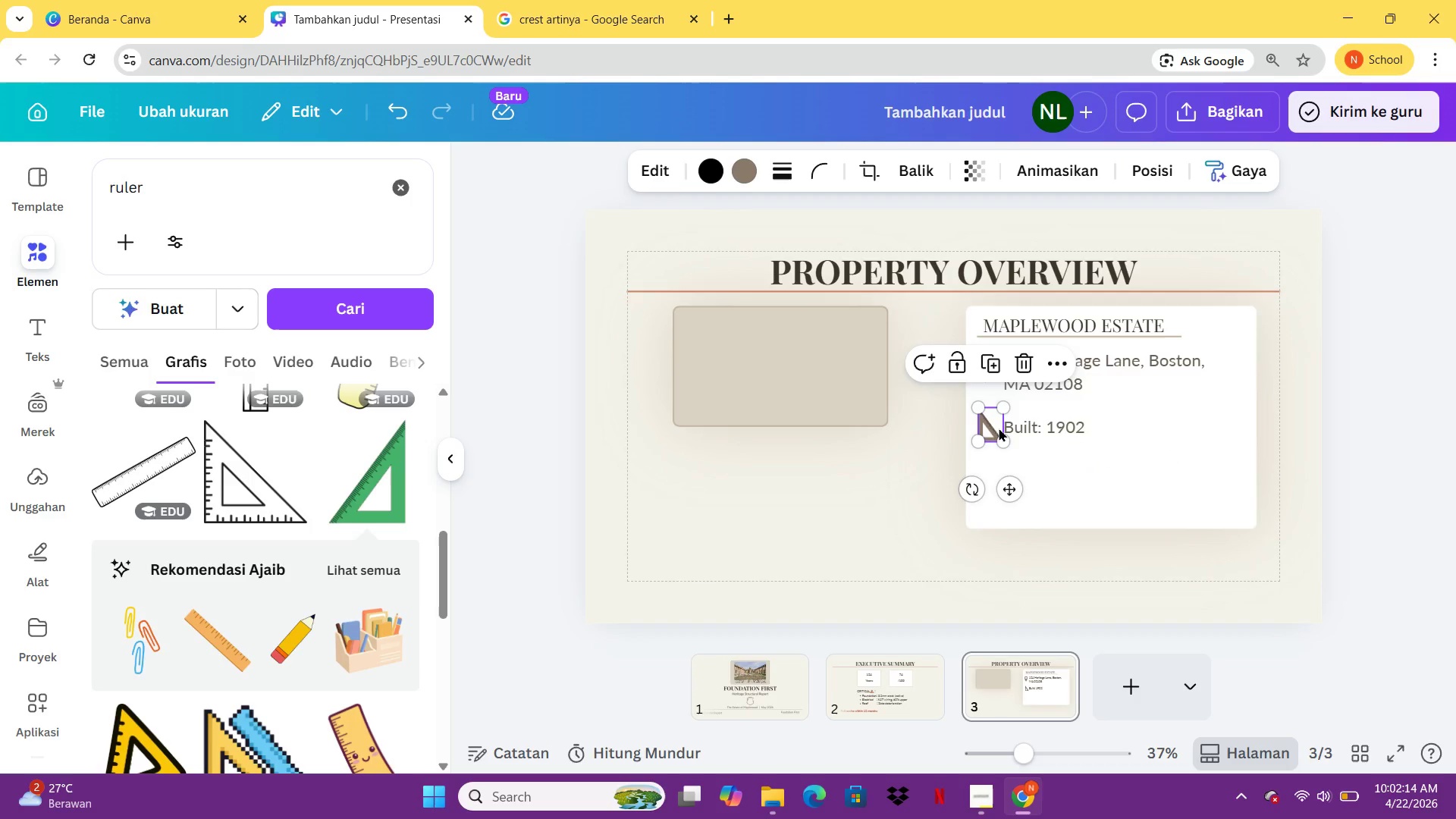 
key(Control+C)
 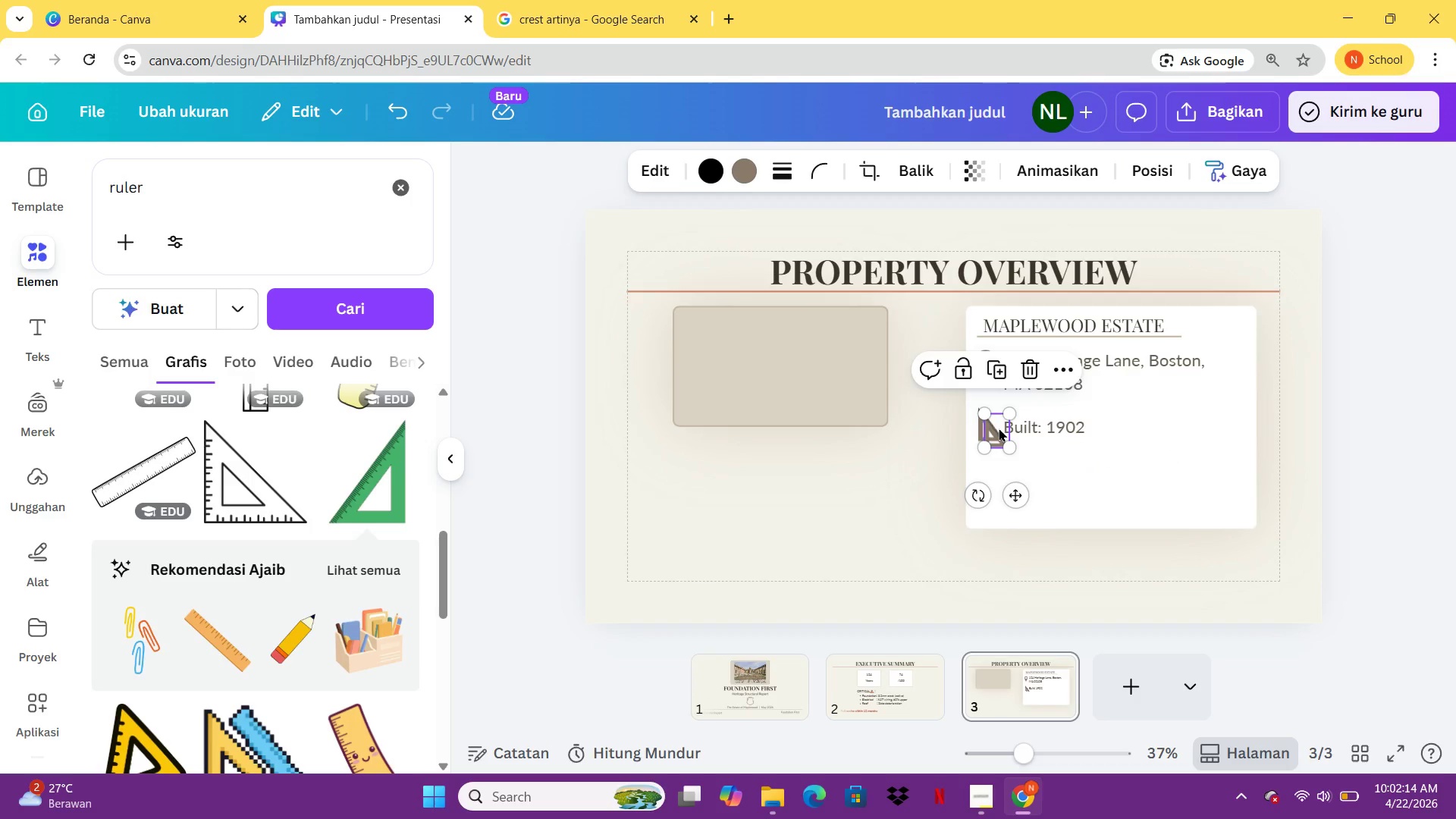 
key(Control+V)
 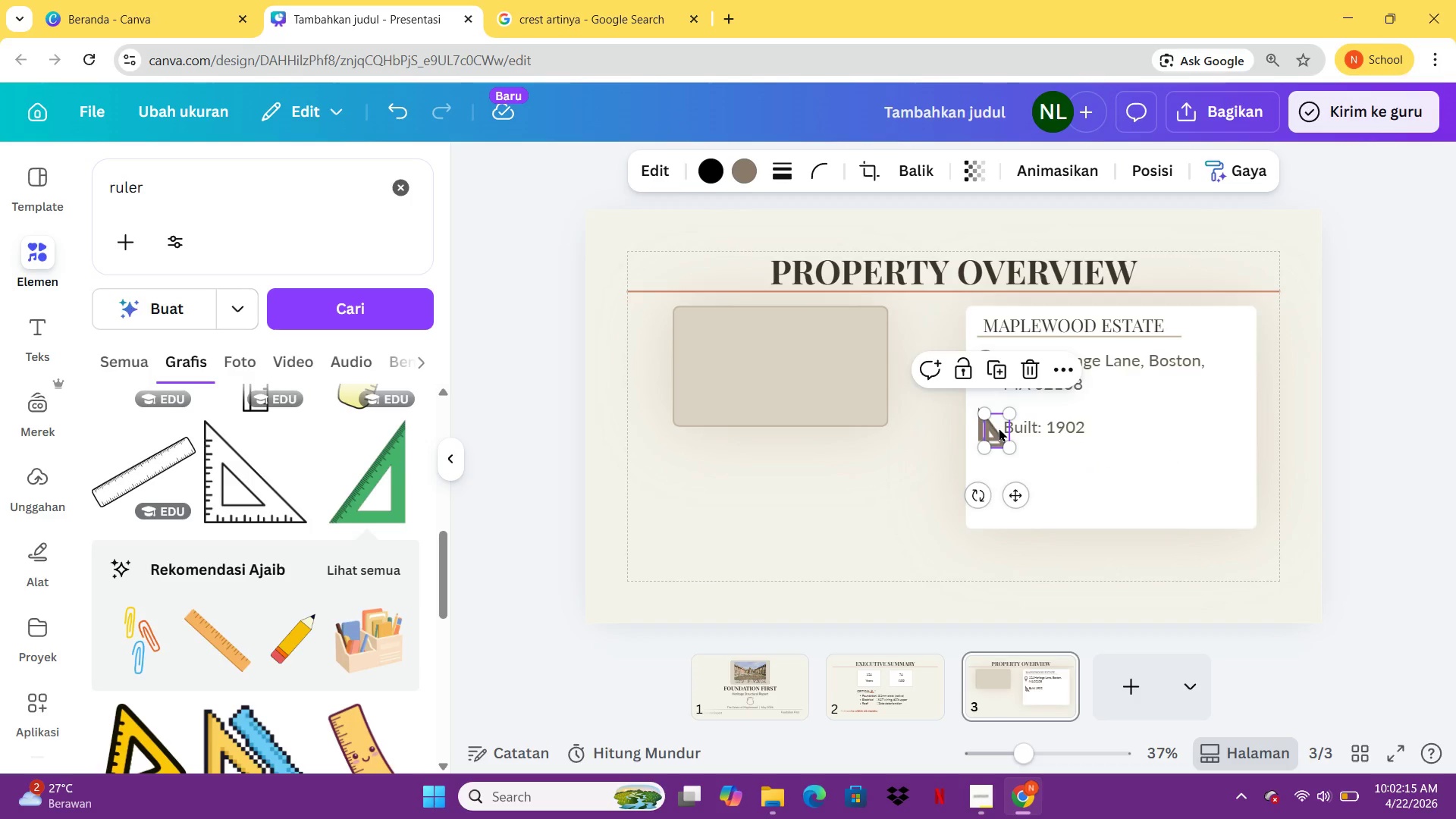 
left_click_drag(start_coordinate=[999, 428], to_coordinate=[993, 463])
 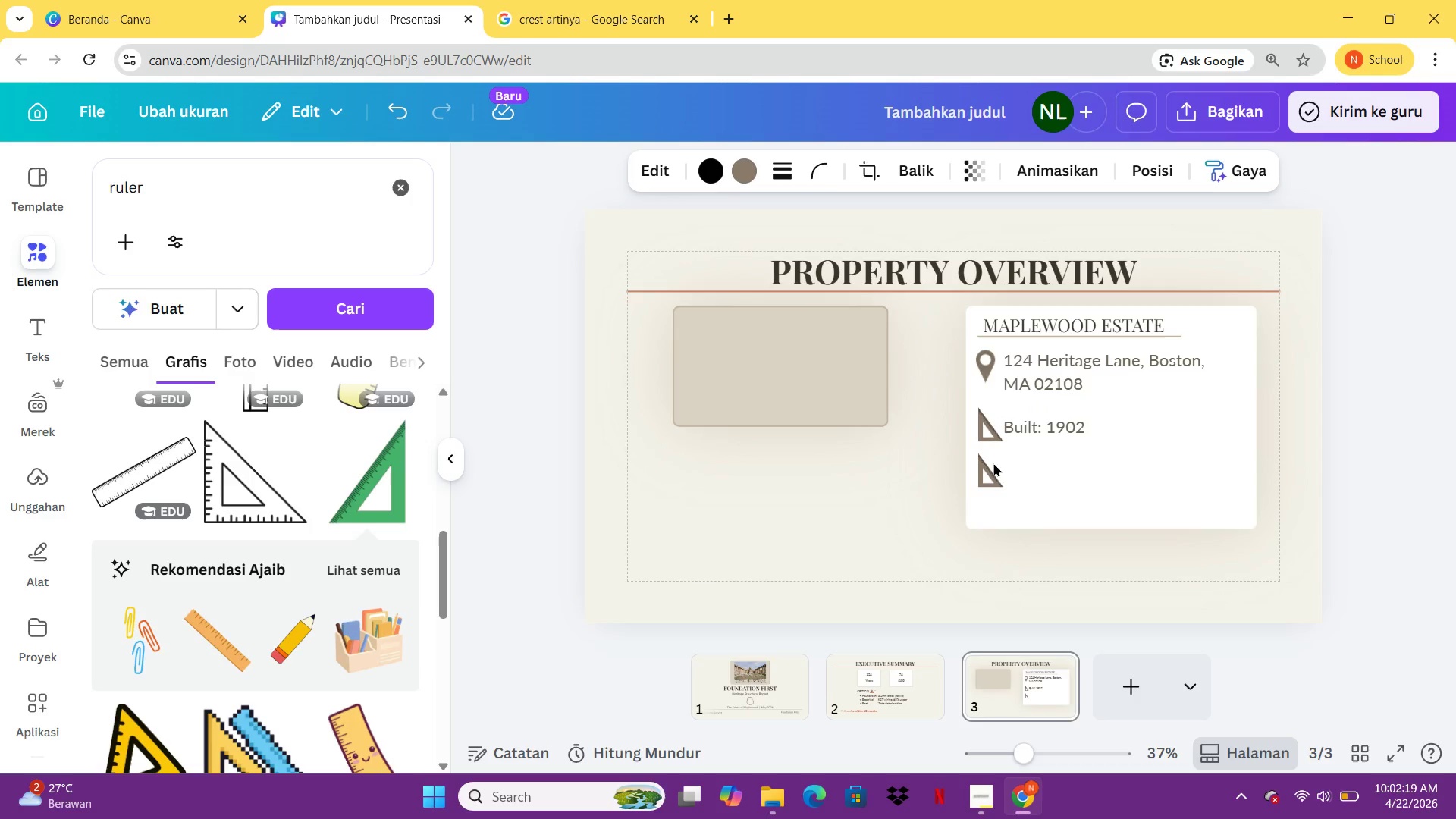 
hold_key(key=ArrowUp, duration=1.19)
 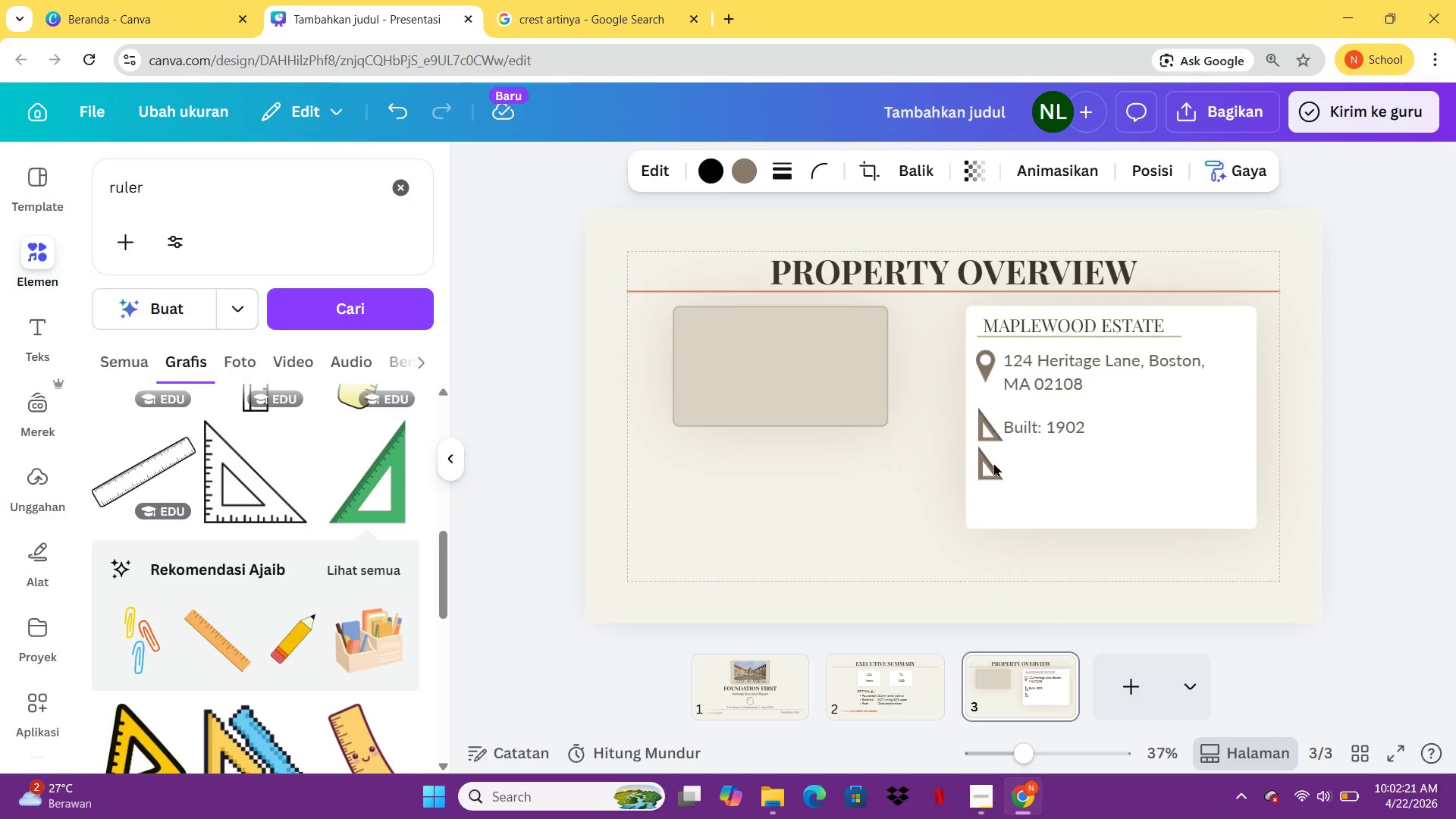 
key(ArrowUp)
 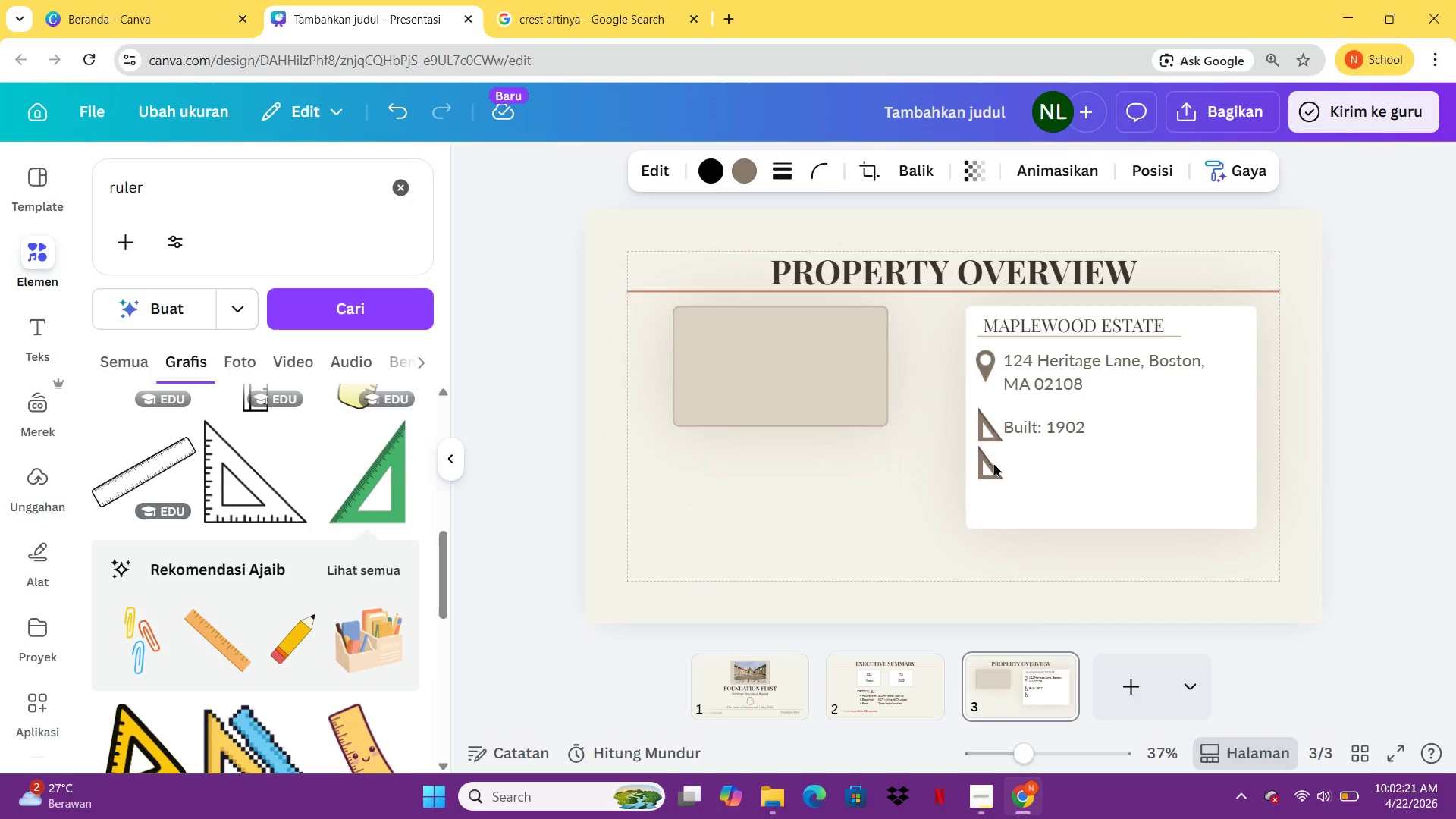 
key(ArrowUp)
 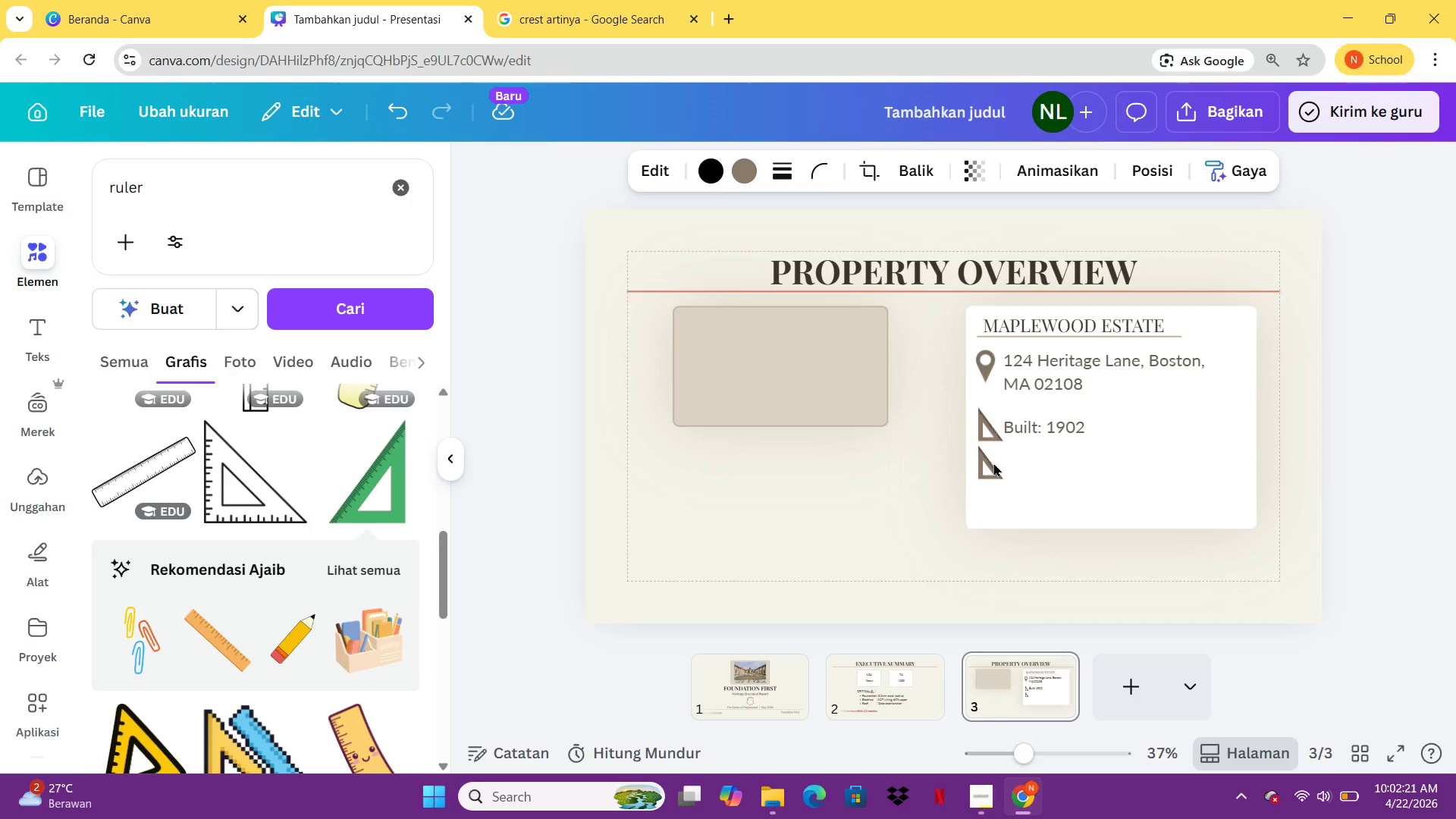 
key(ArrowUp)
 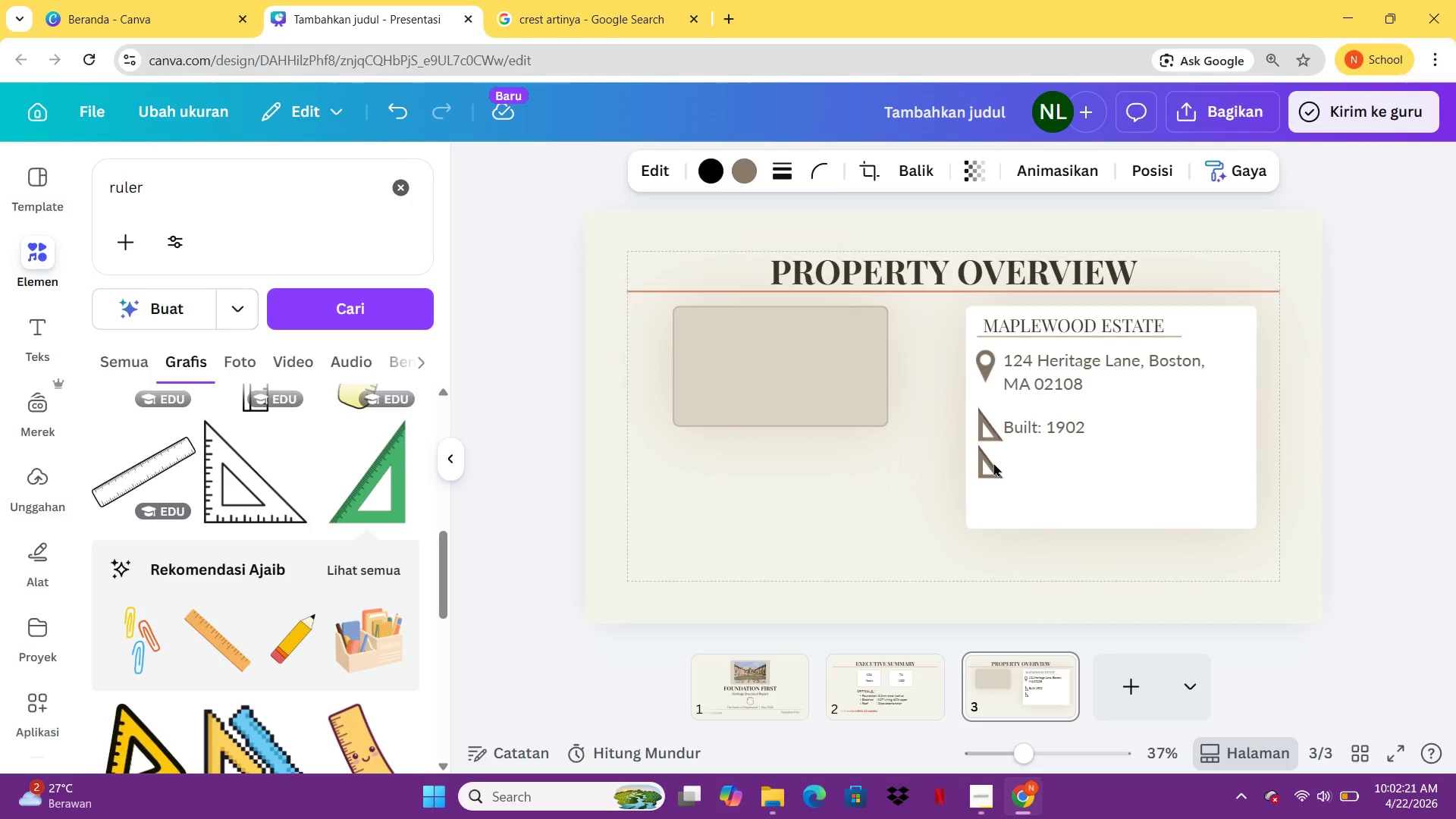 
key(ArrowUp)
 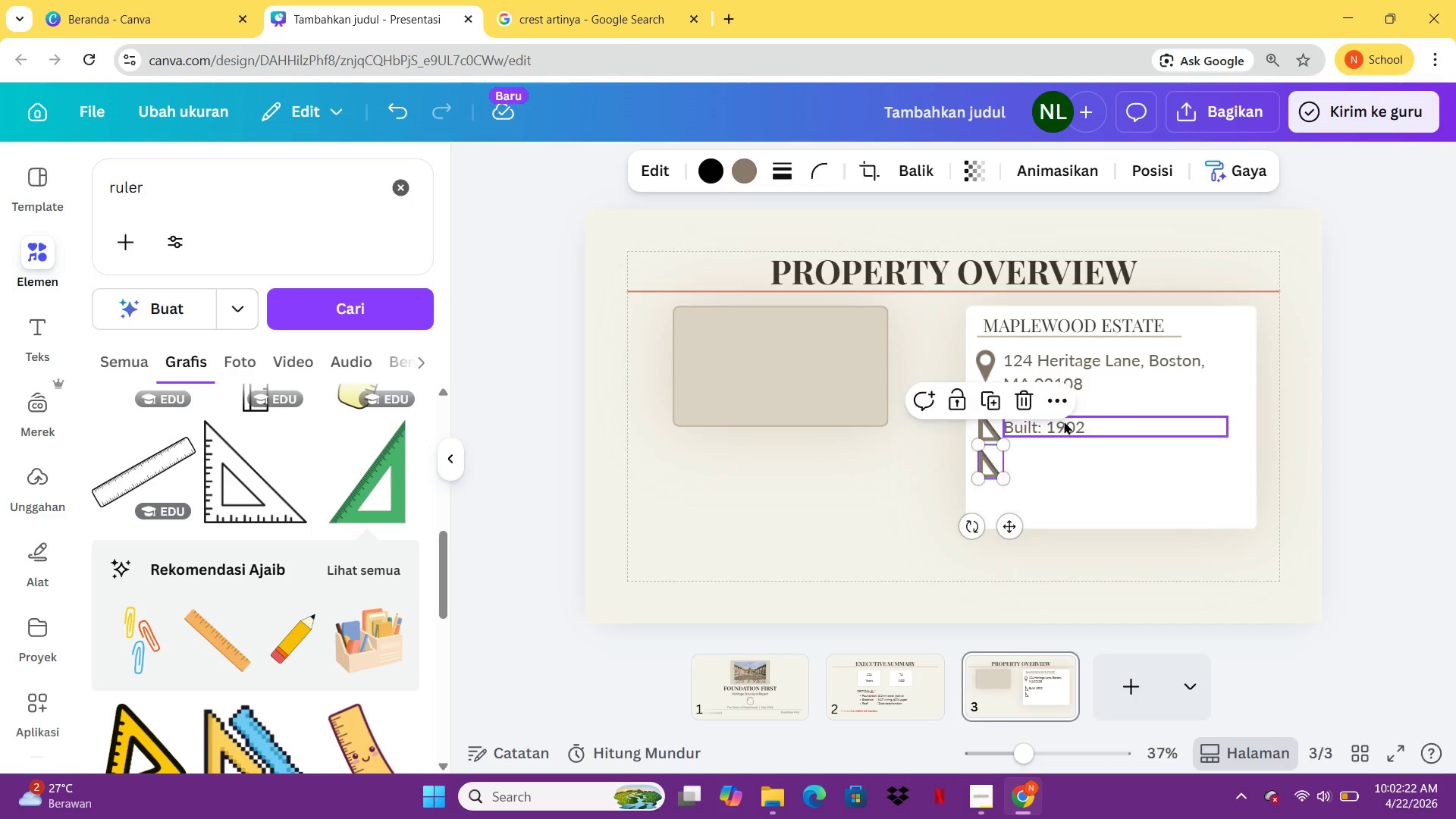 
left_click([1064, 419])
 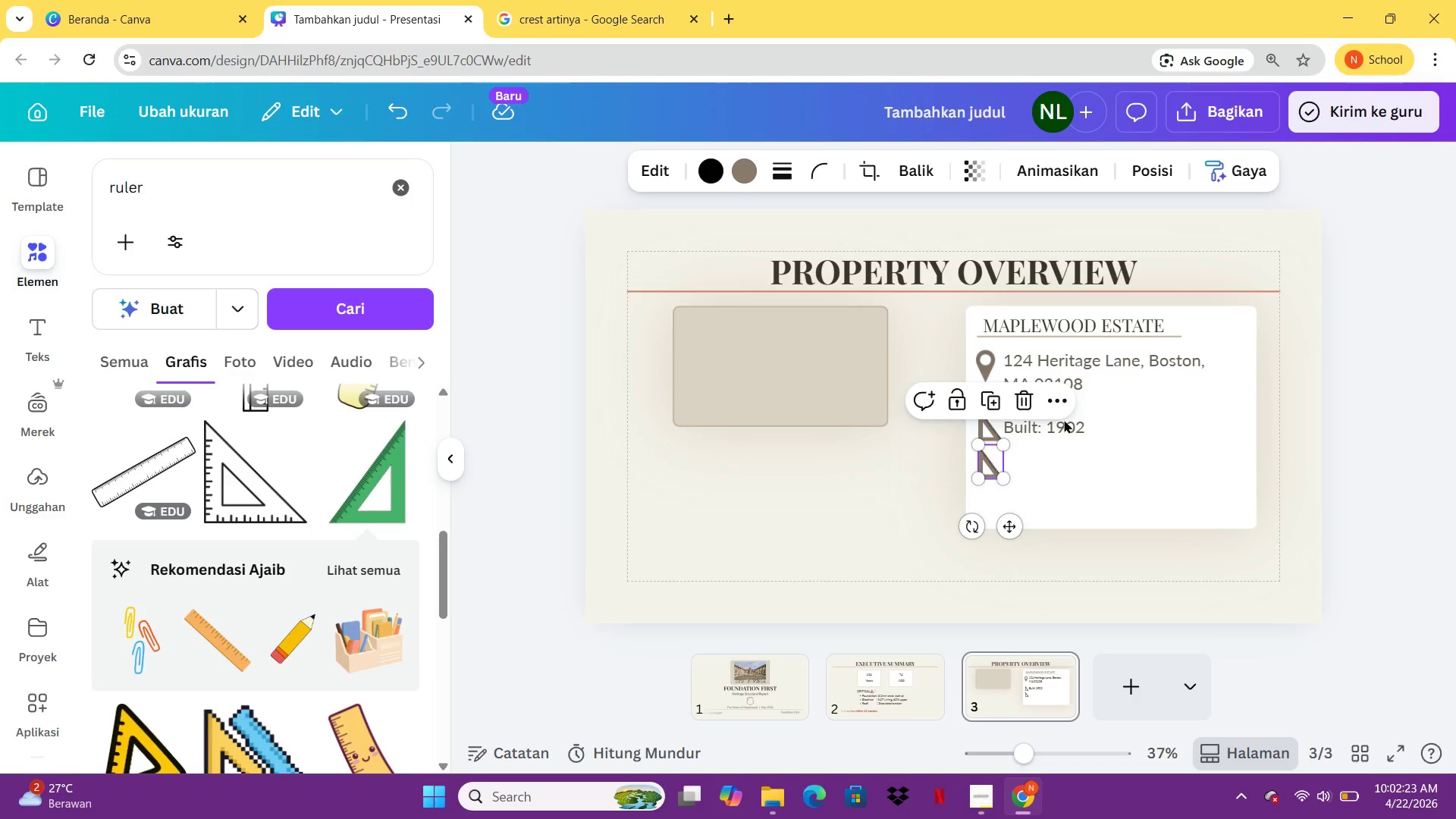 
left_click([1064, 419])
 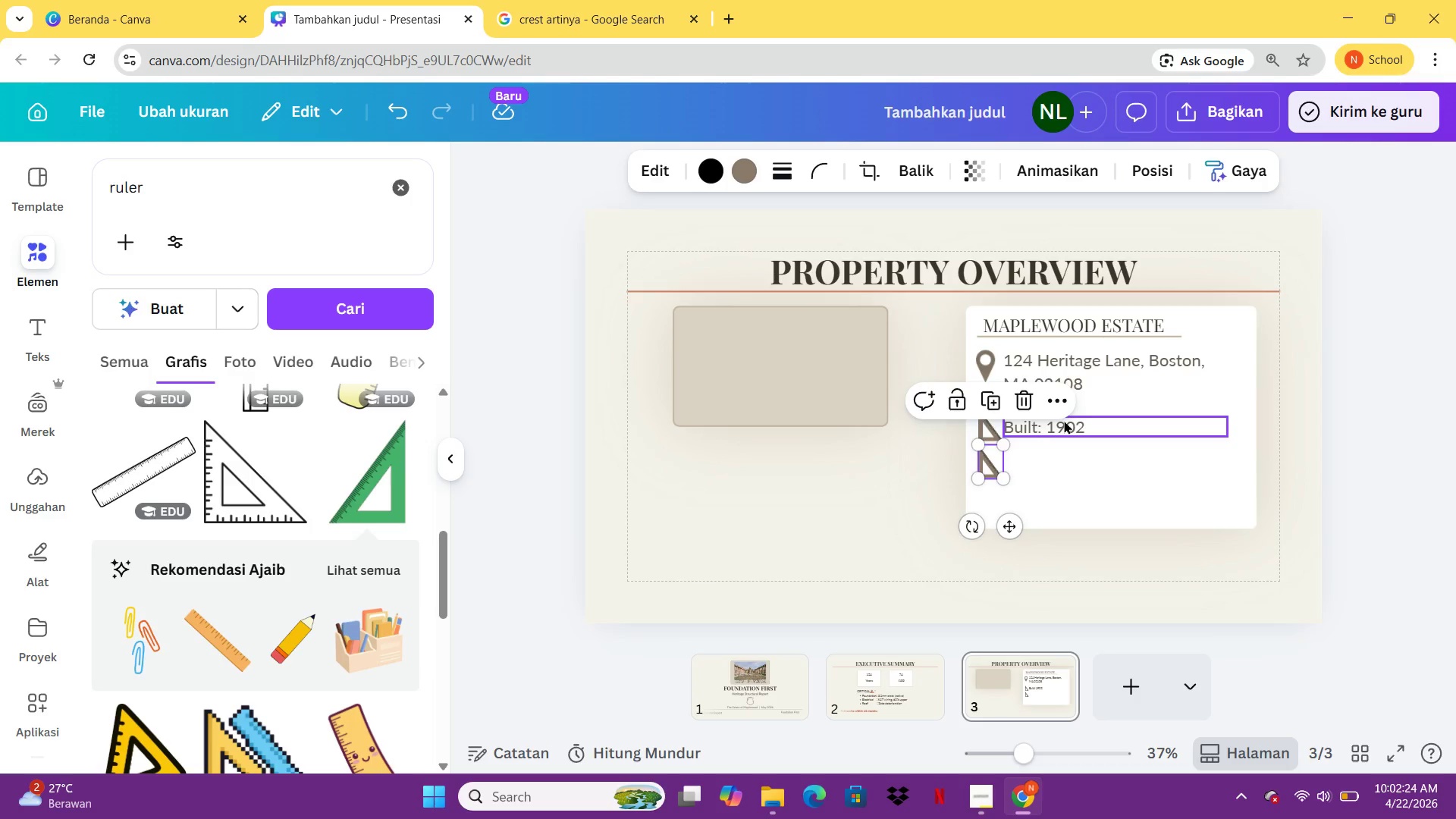 
left_click([1064, 420])
 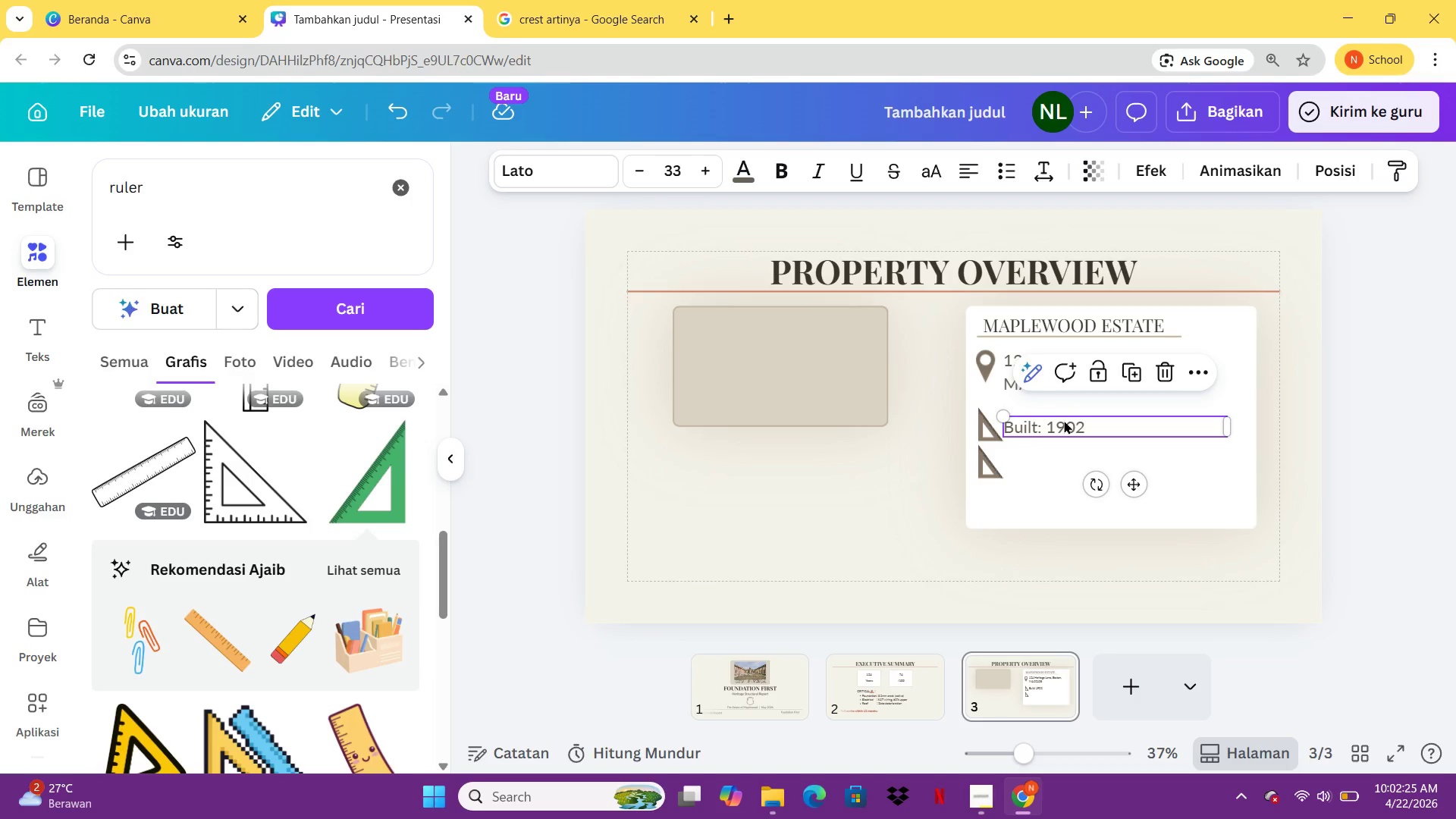 
key(Control+C)
 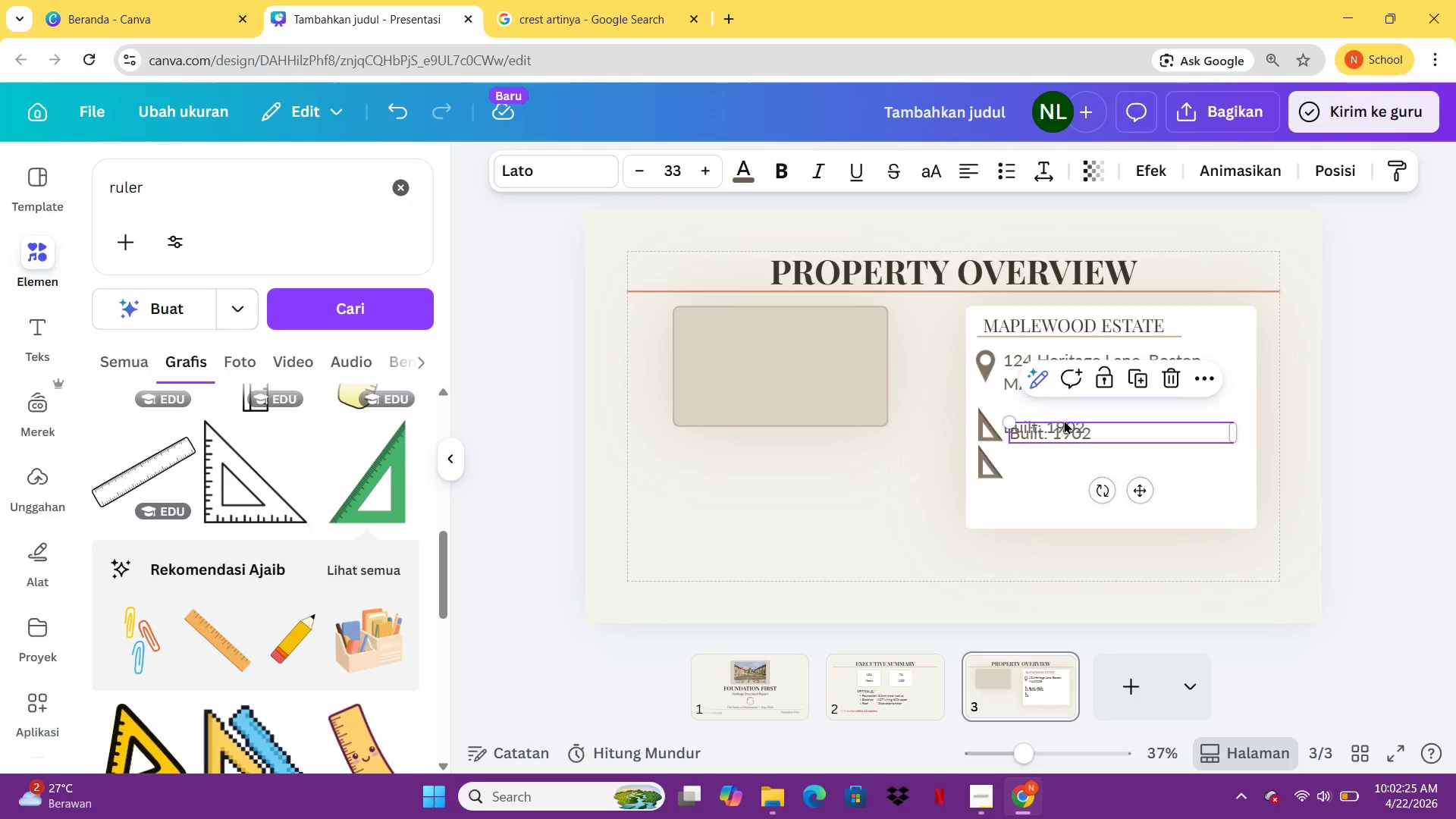 
key(Control+V)
 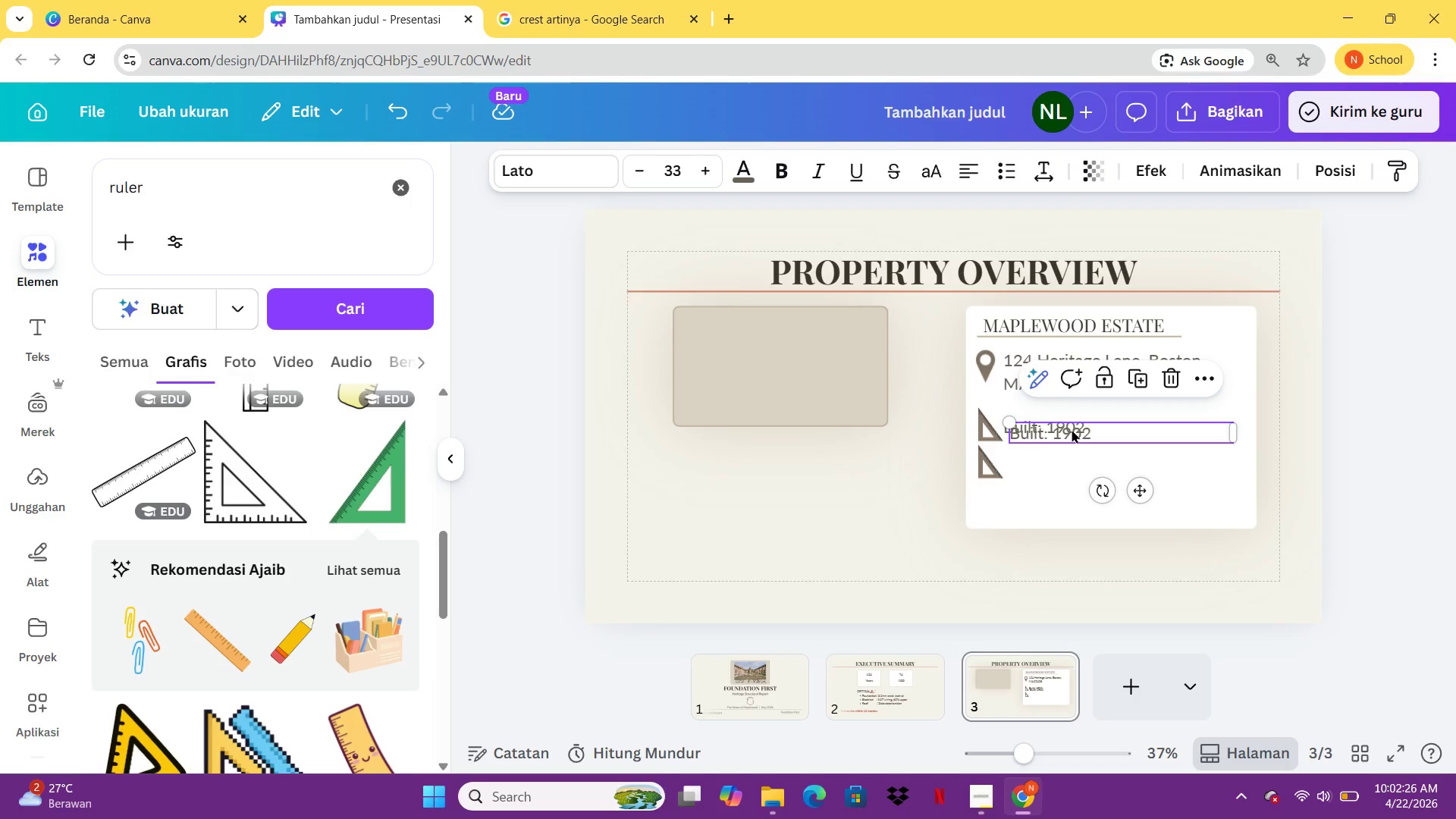 
left_click_drag(start_coordinate=[1072, 429], to_coordinate=[1066, 461])
 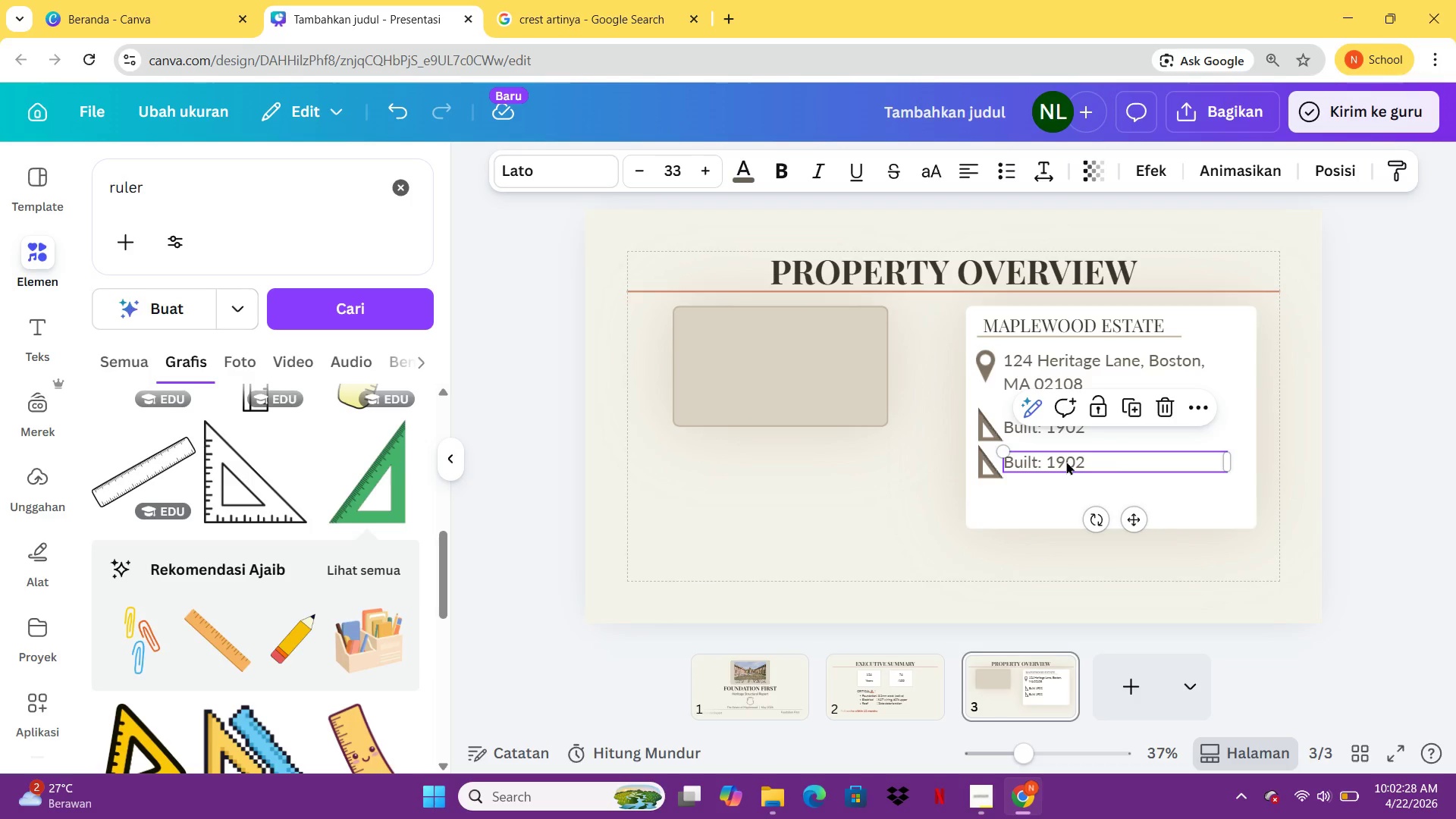 
left_click([1066, 461])
 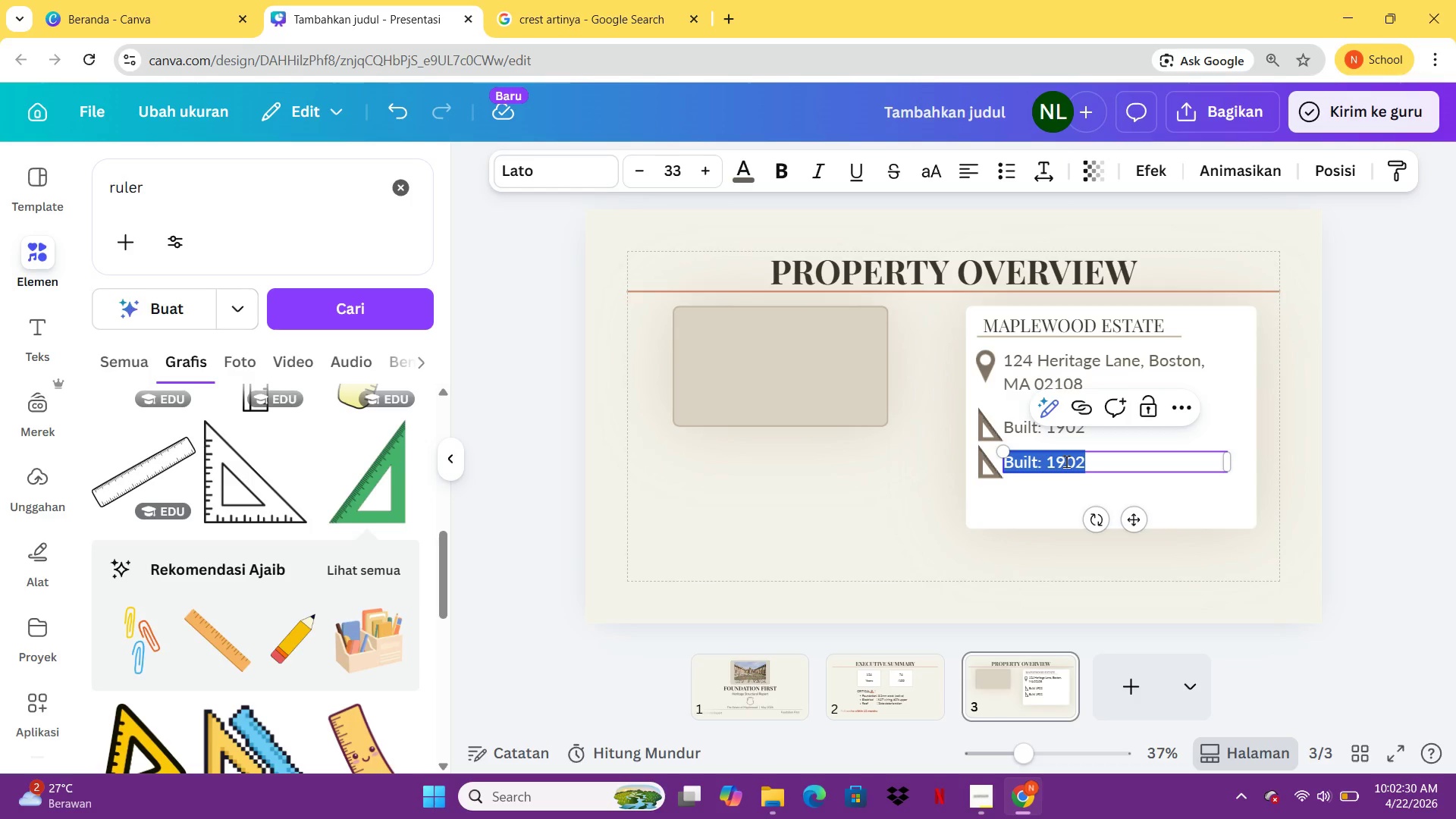 
type(Total S1)
key(Backspace)
type(q Ft: 4.850)
 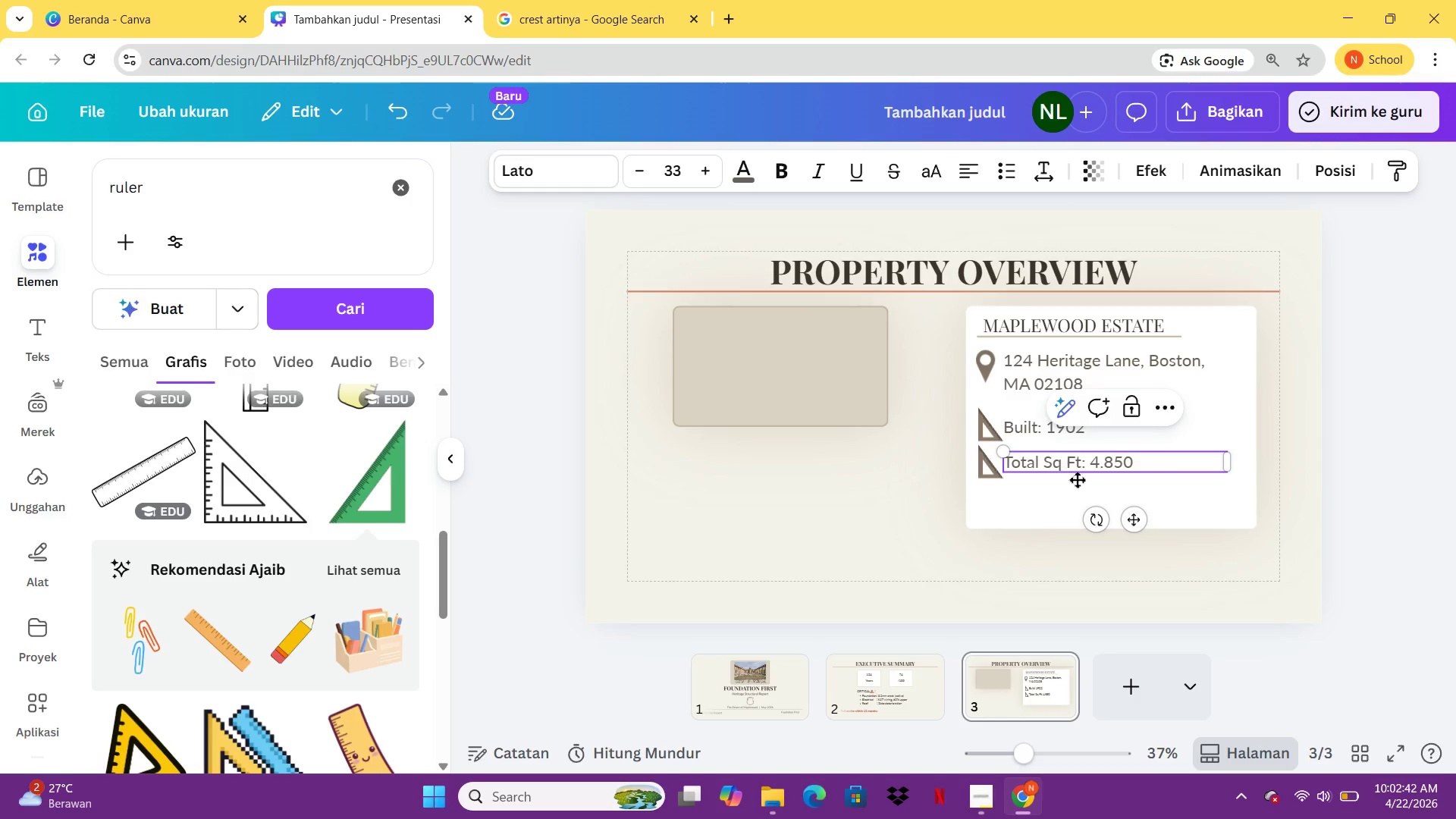 
left_click([1046, 516])
 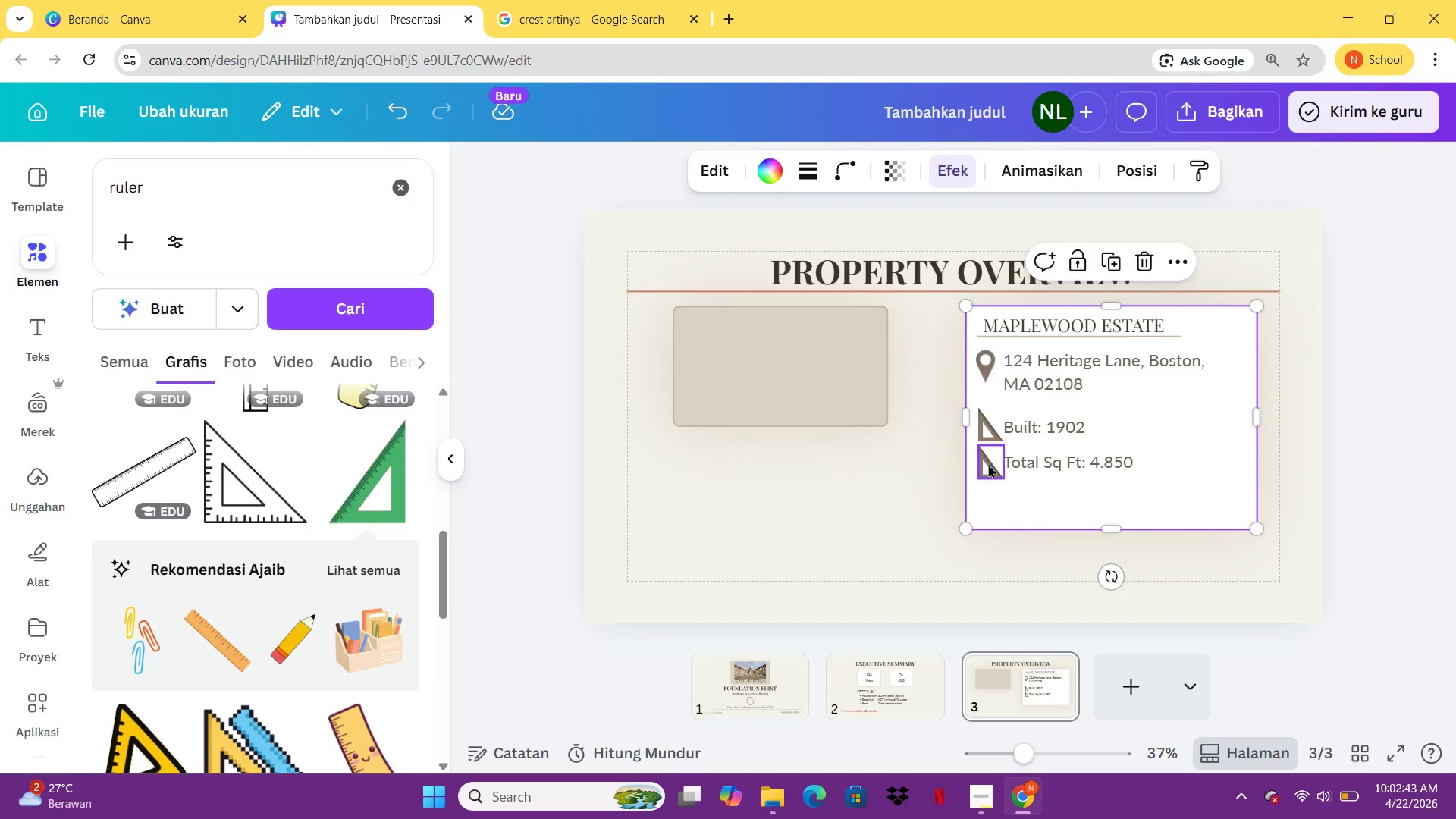 
left_click([988, 464])
 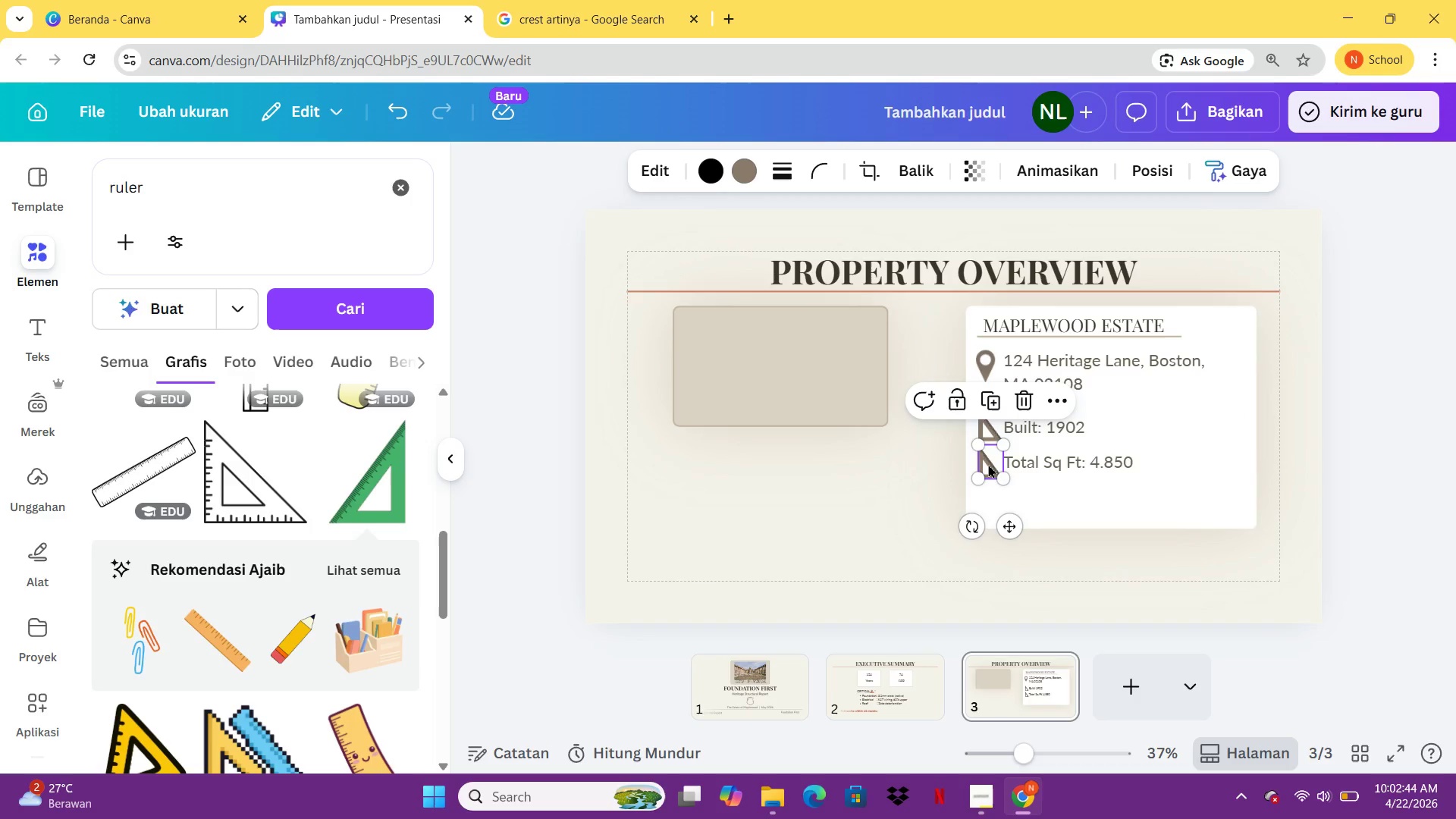 
key(Control+C)
 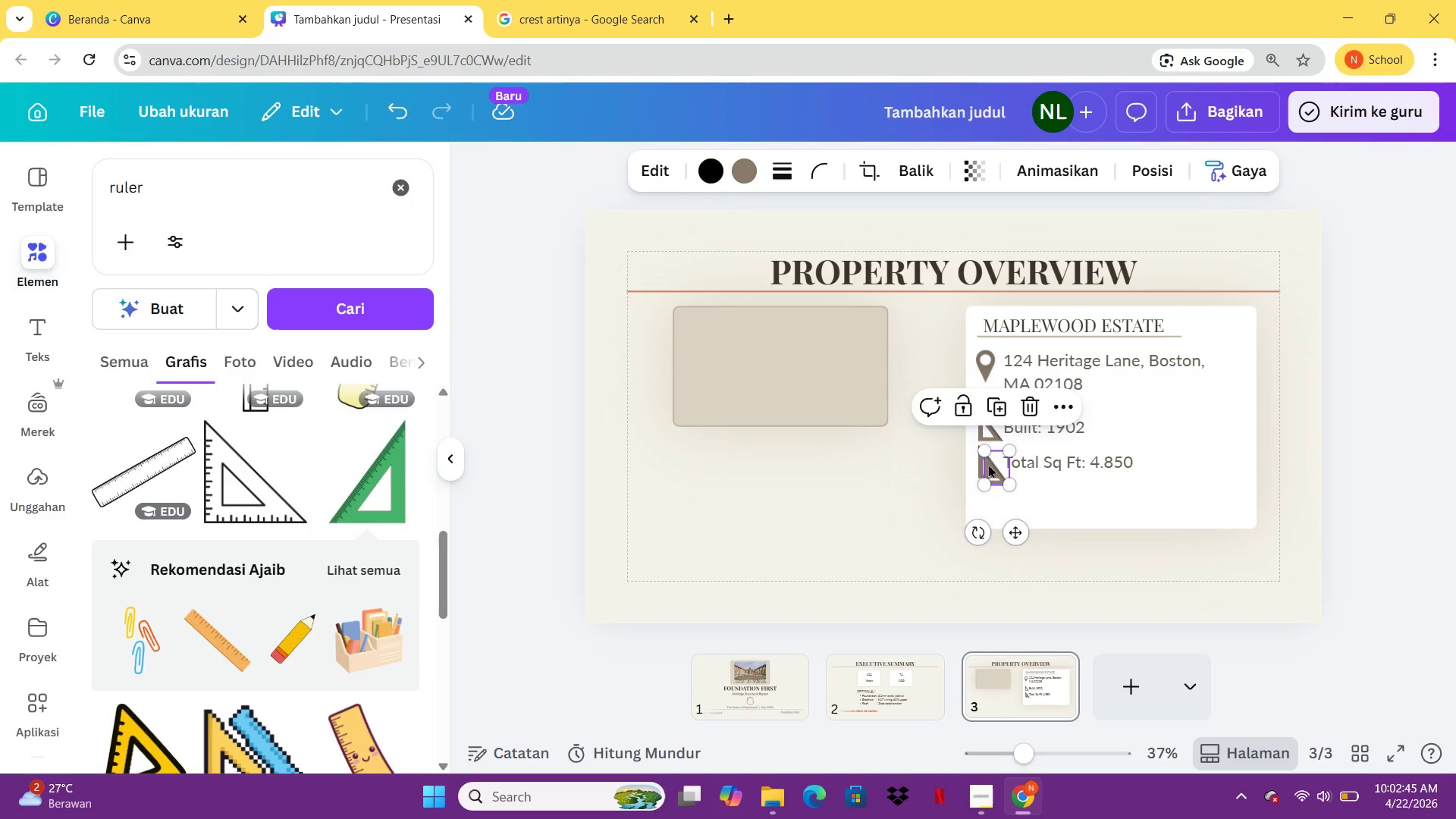 
key(Control+V)
 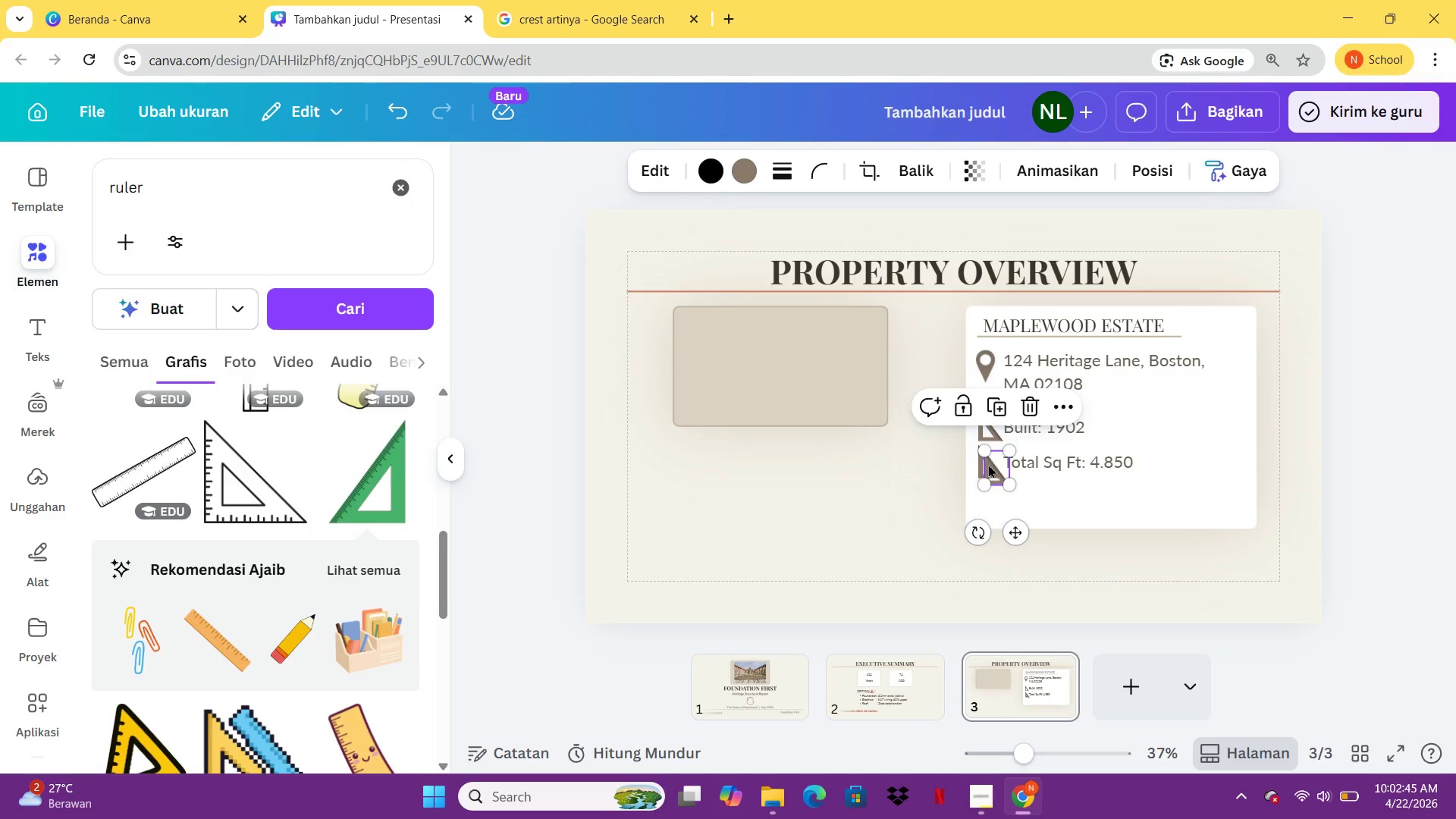 
left_click_drag(start_coordinate=[988, 464], to_coordinate=[983, 497])
 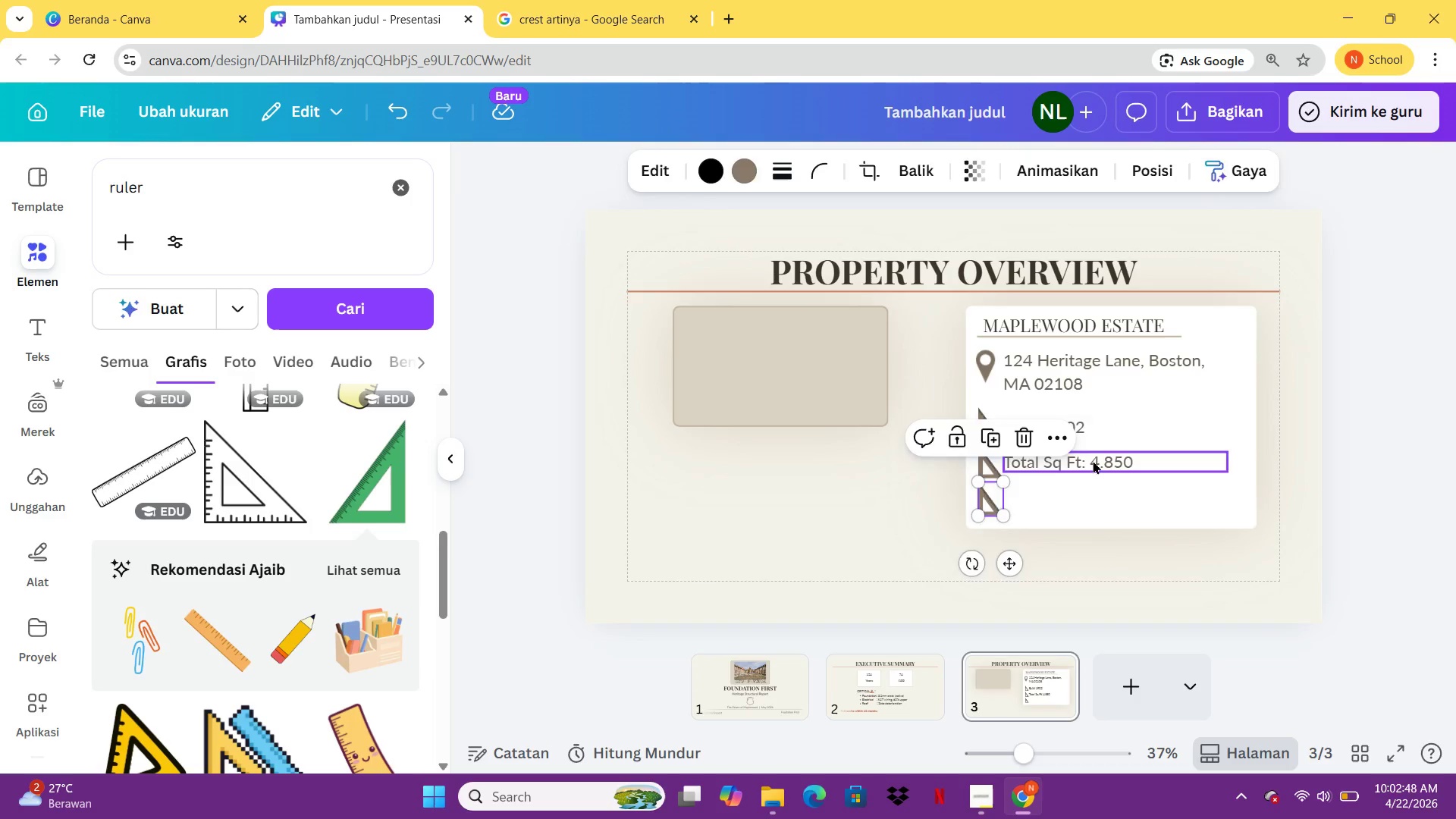 
left_click([1093, 460])
 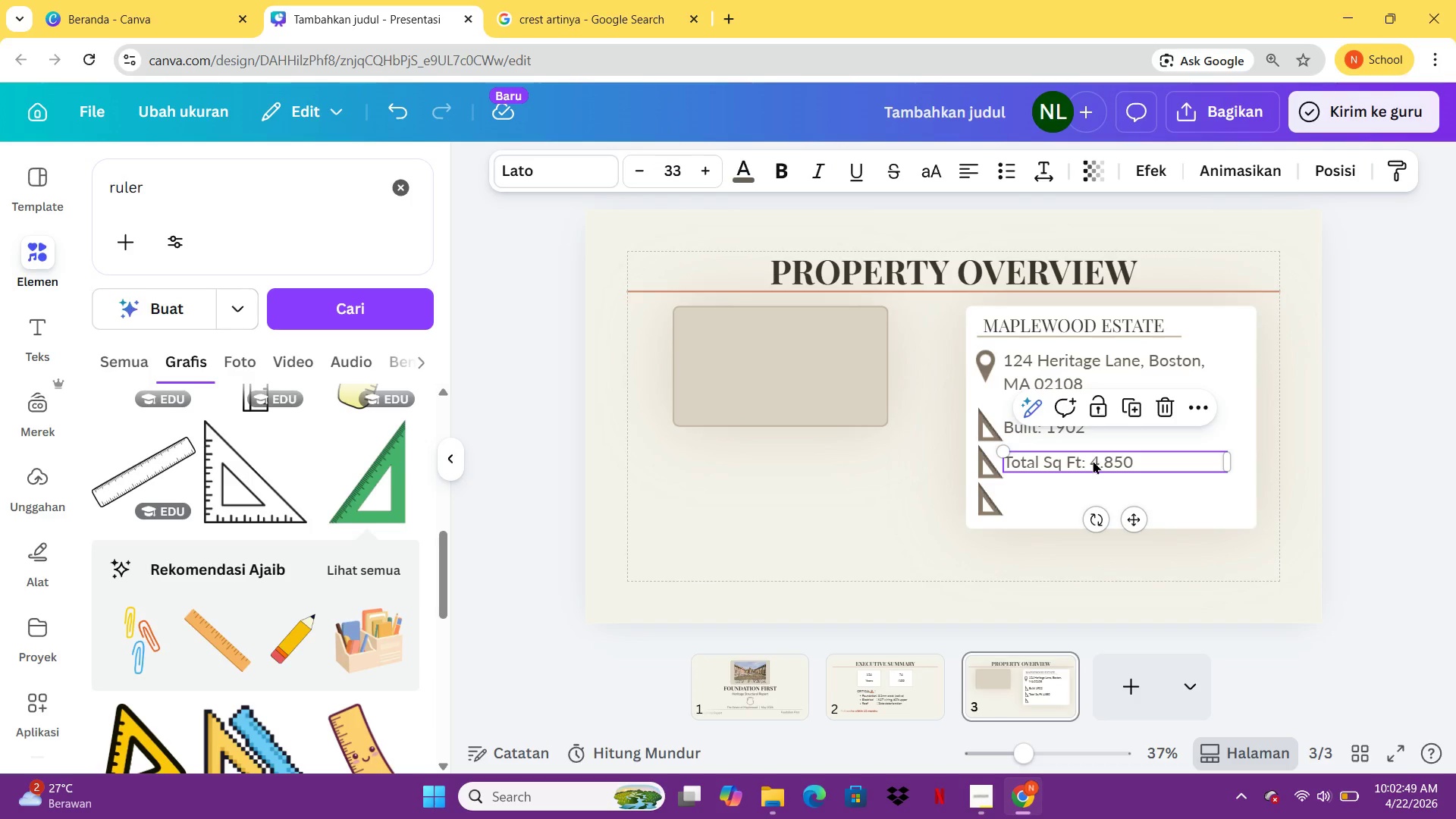 
key(Control+C)
 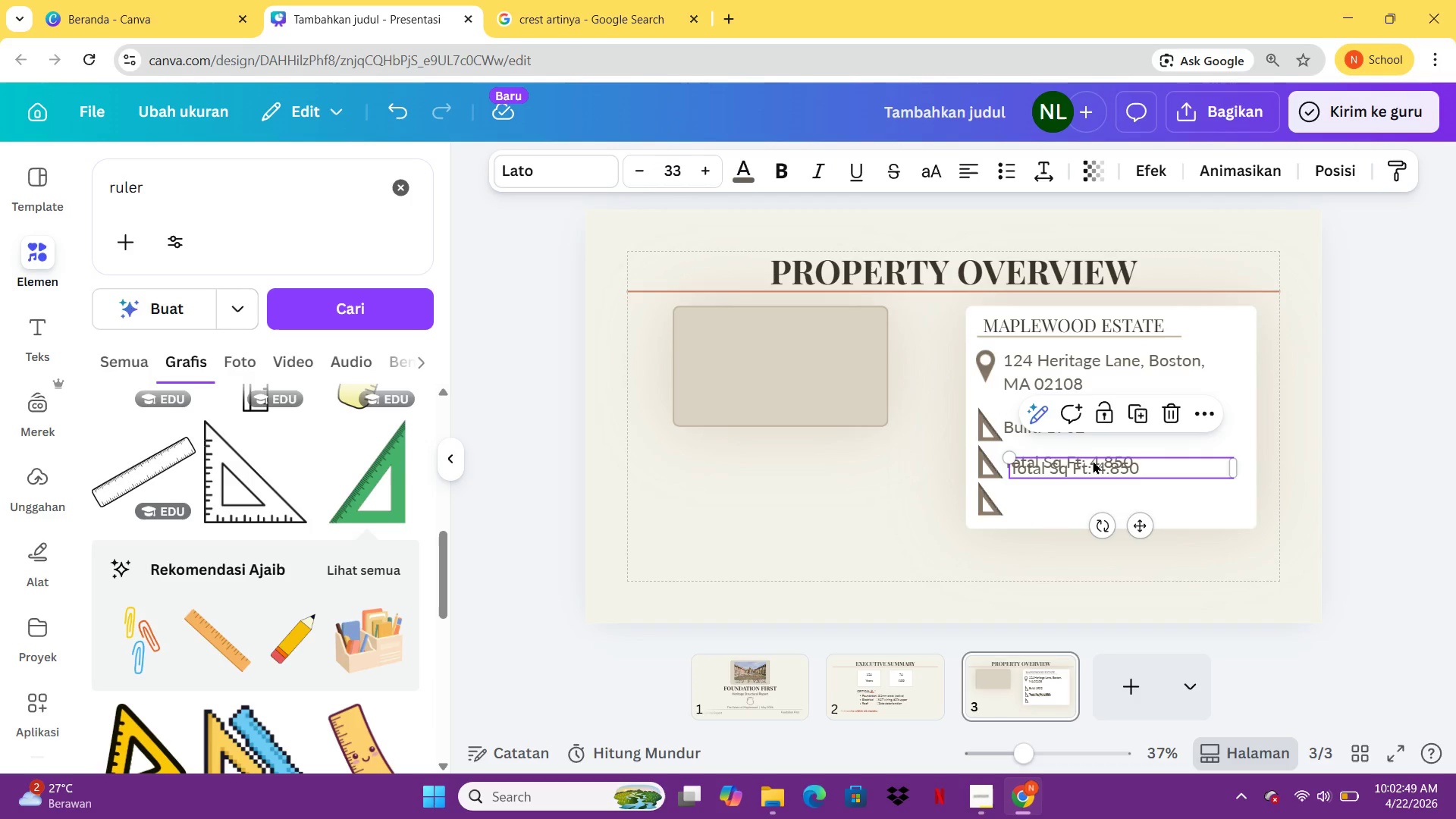 
key(Control+V)
 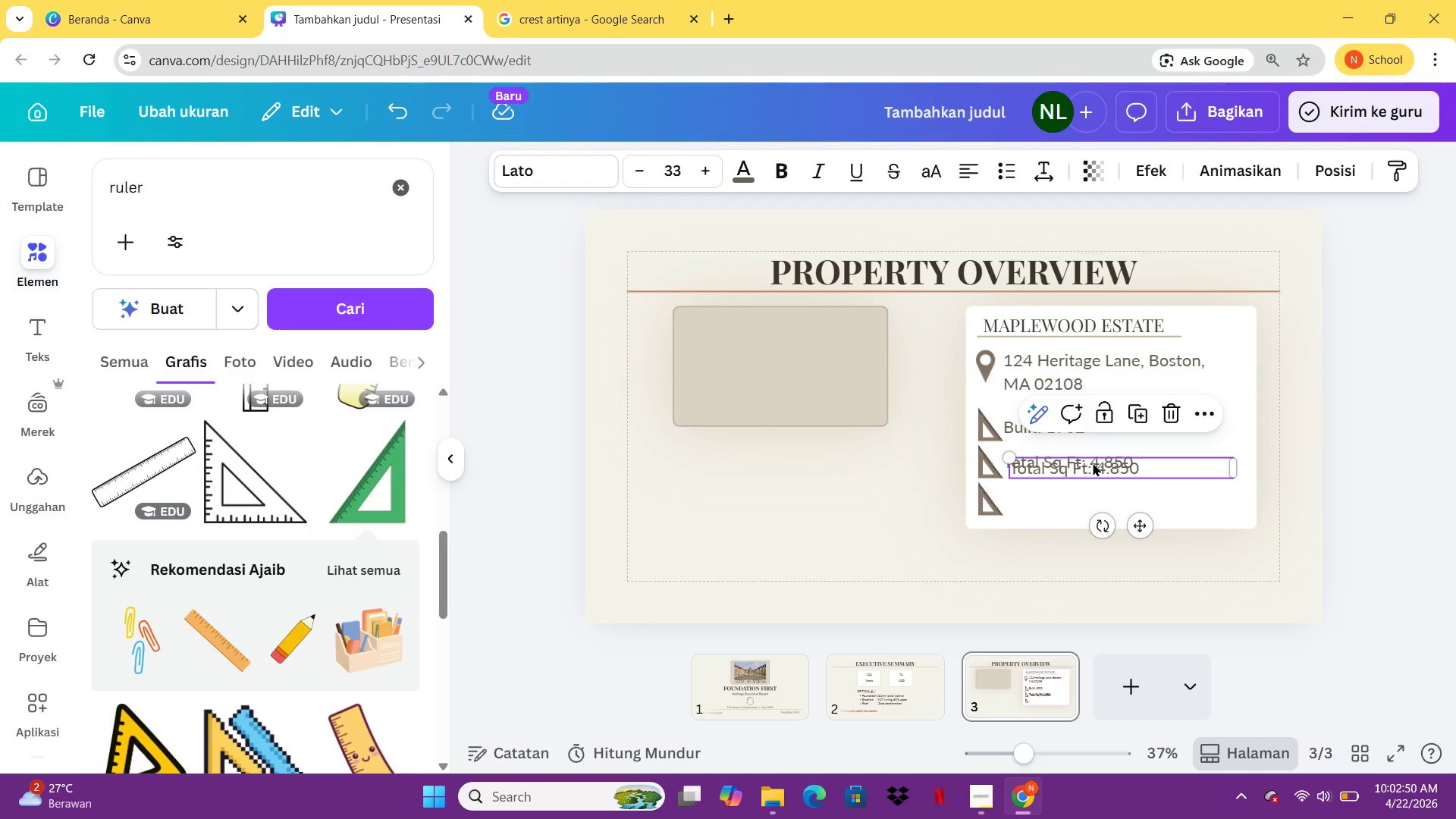 
left_click_drag(start_coordinate=[1093, 460], to_coordinate=[1090, 490])
 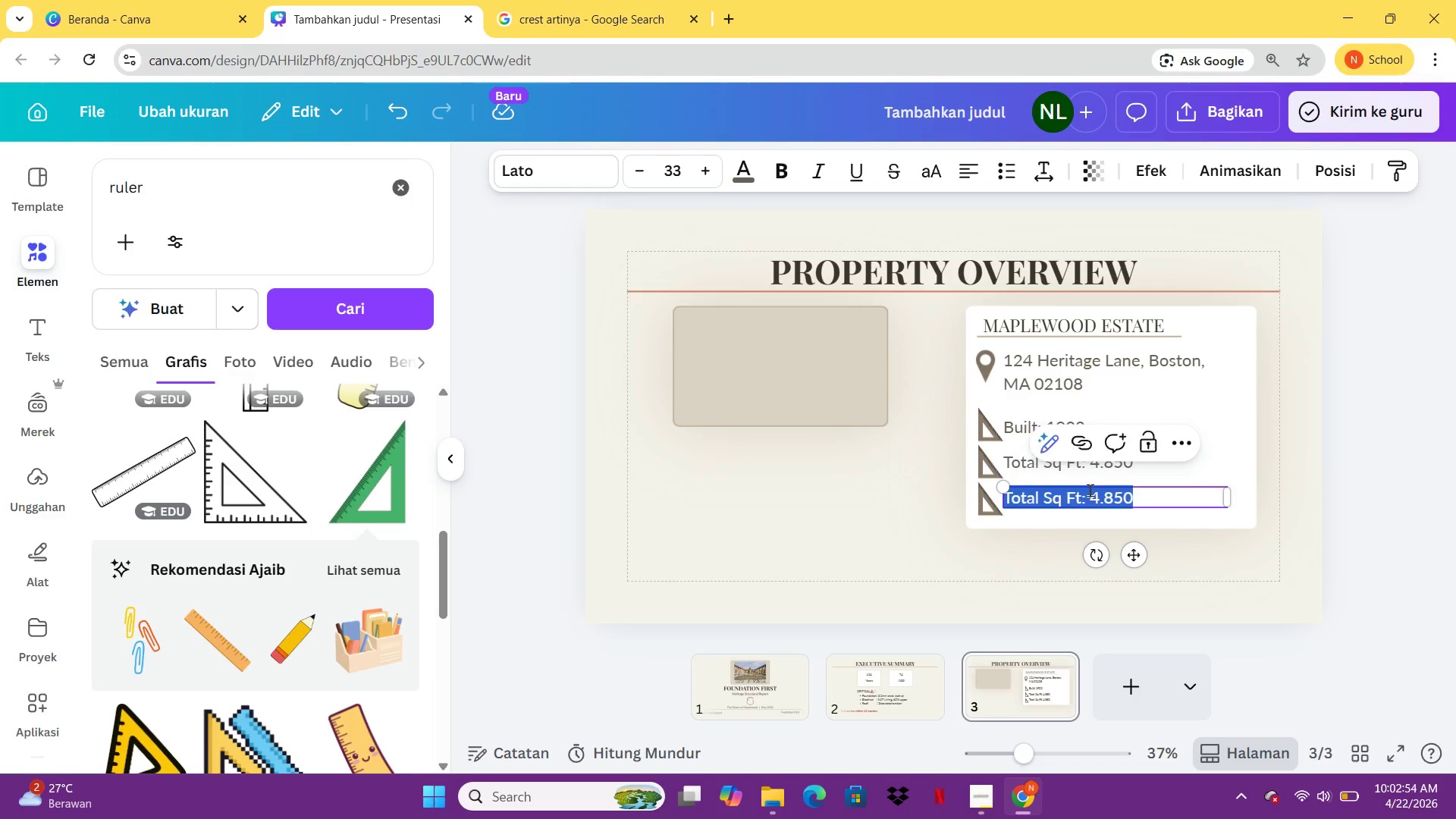 
double_click([1090, 490])
 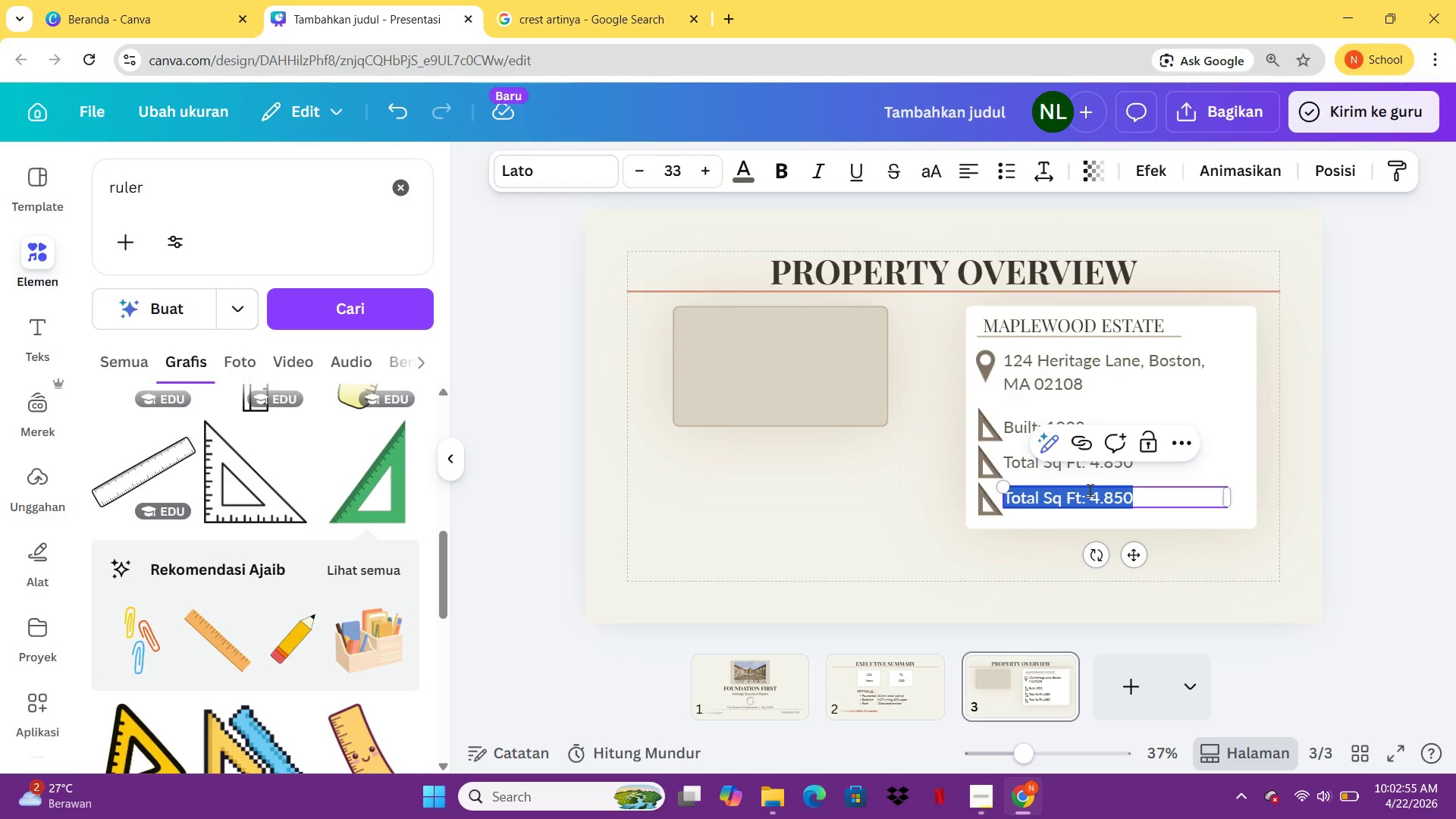 
type(Lot Size: 0.75 acres)
 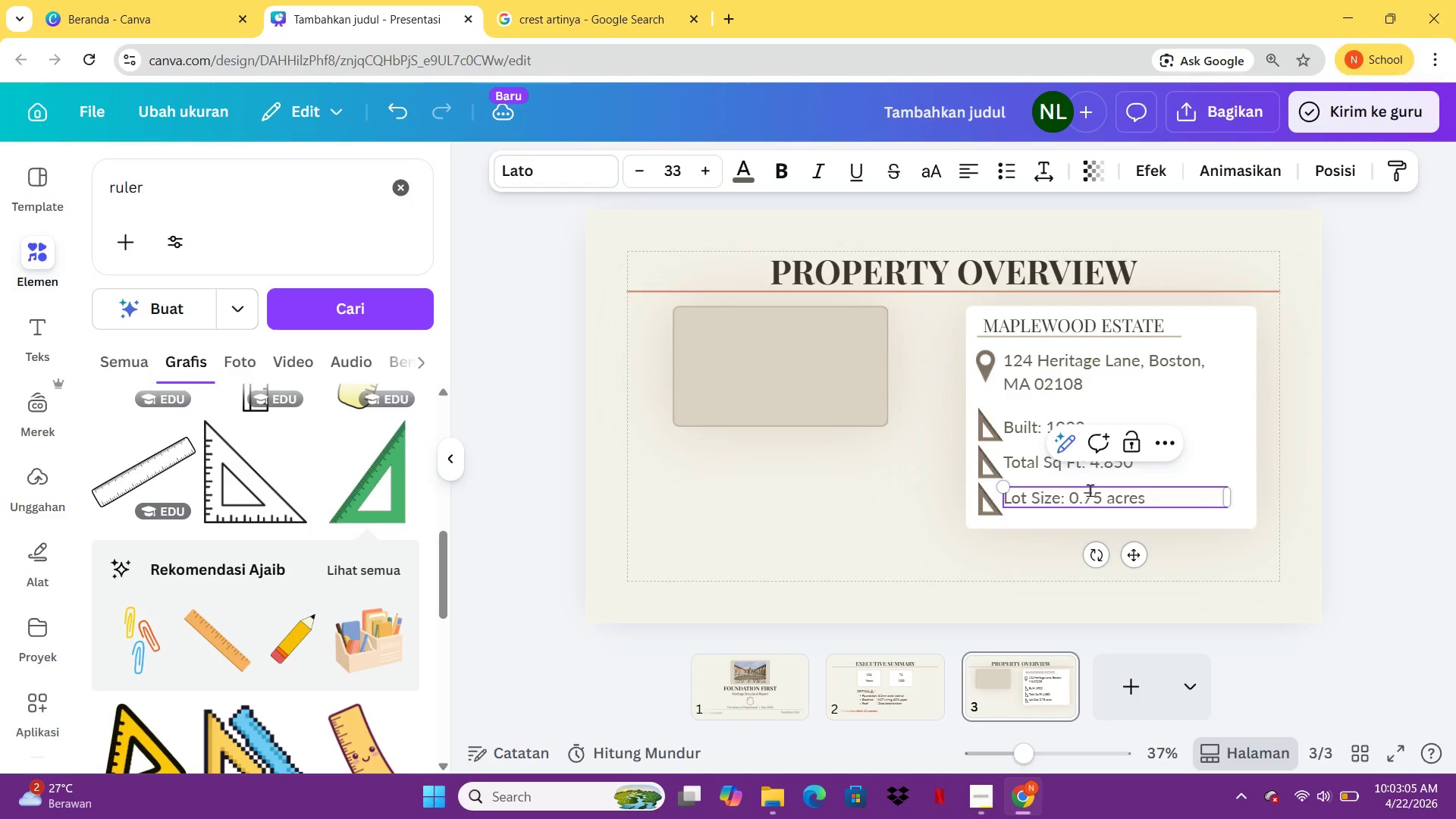 
left_click([1390, 495])
 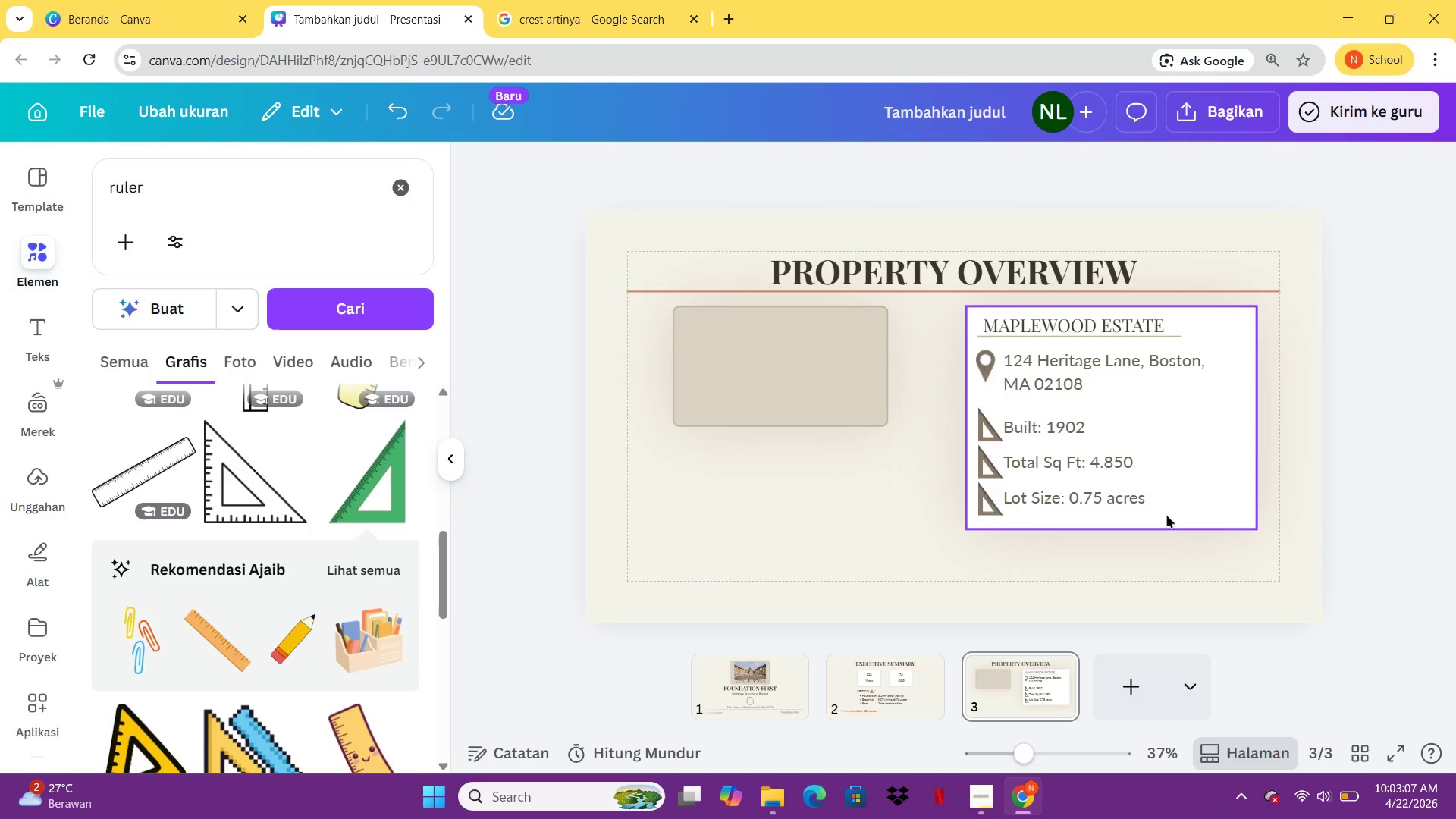 
left_click([1164, 516])
 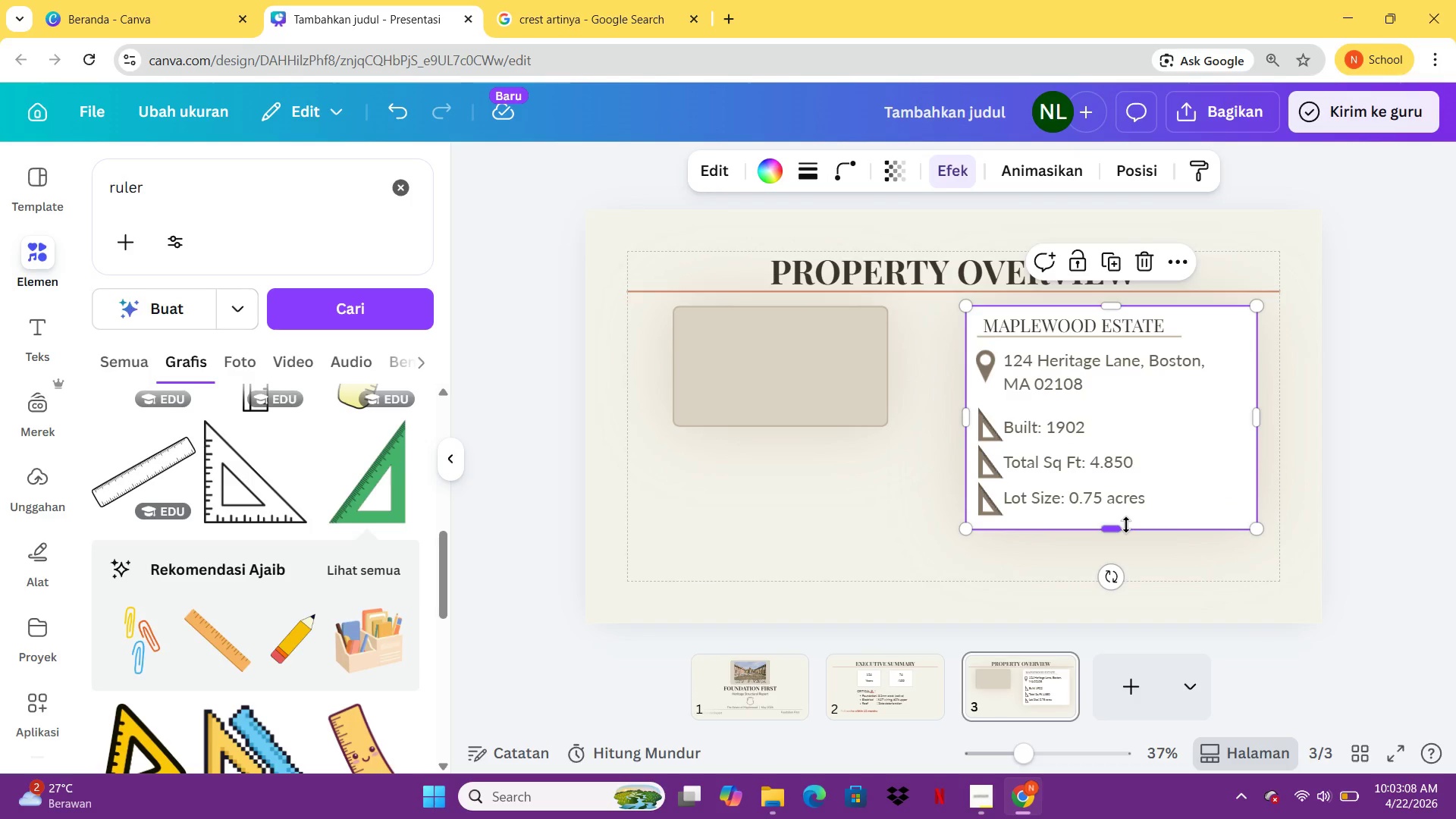 
left_click_drag(start_coordinate=[1126, 525], to_coordinate=[1128, 560])
 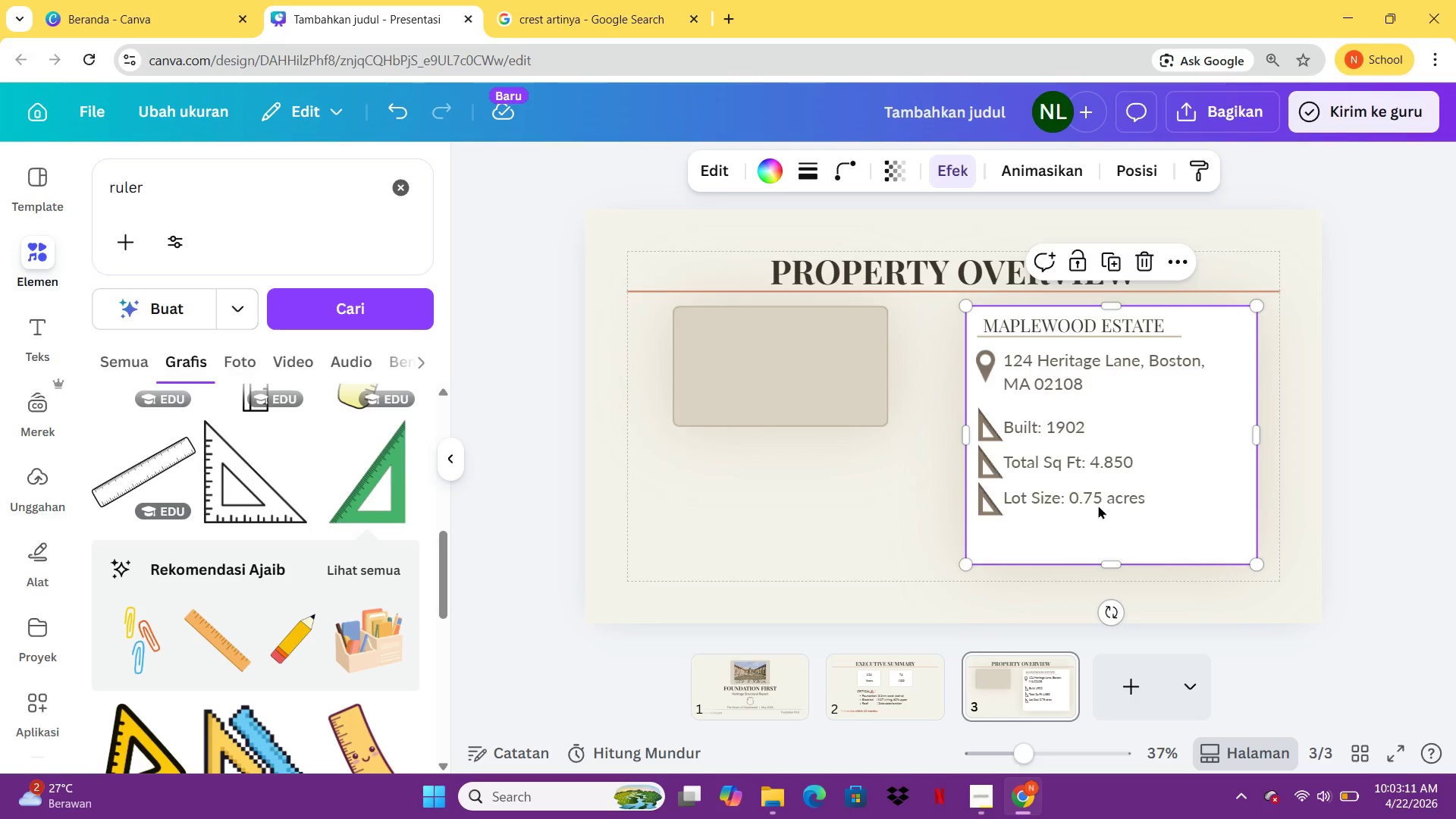 
left_click([1098, 498])
 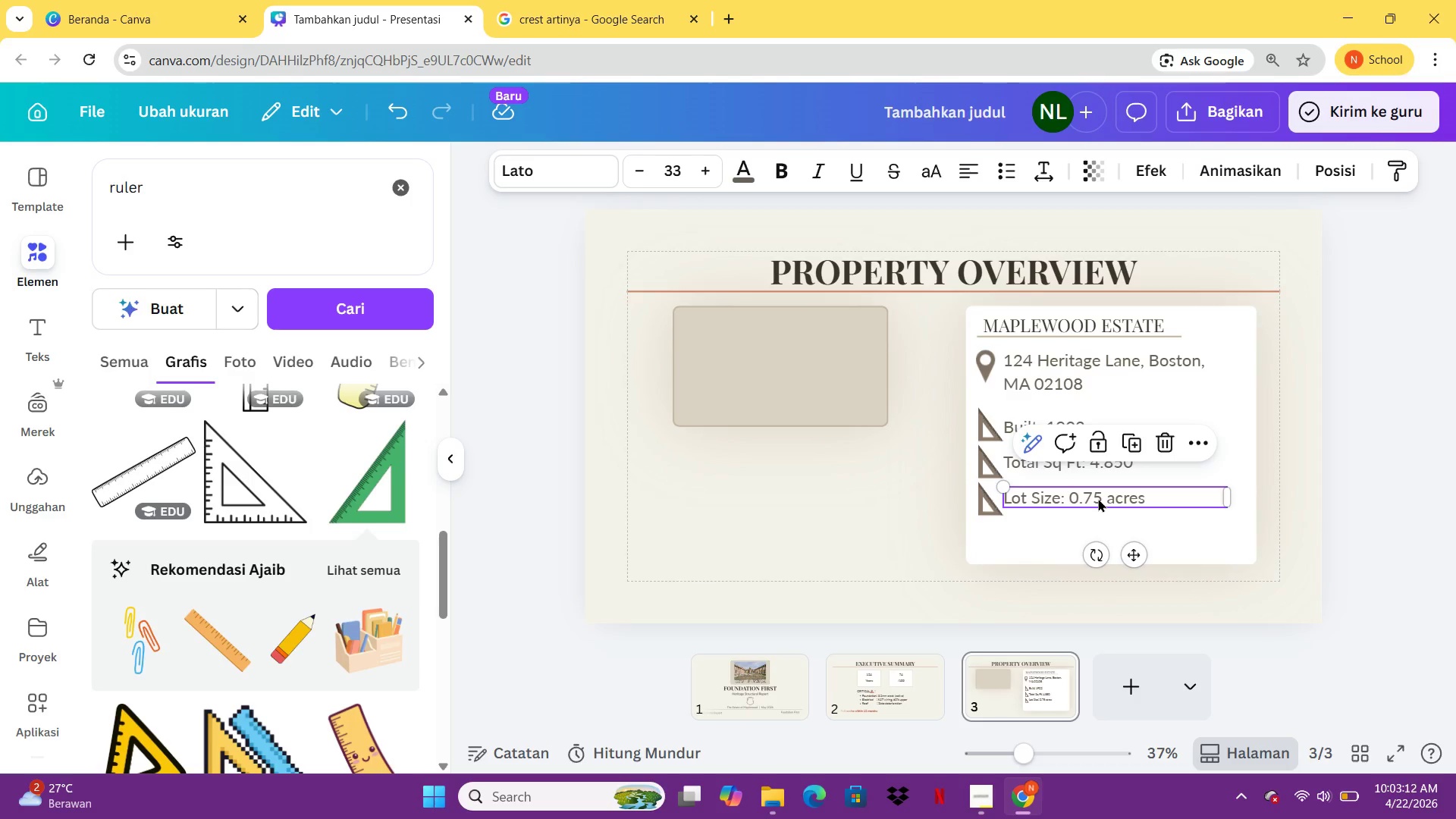 
key(Control+C)
 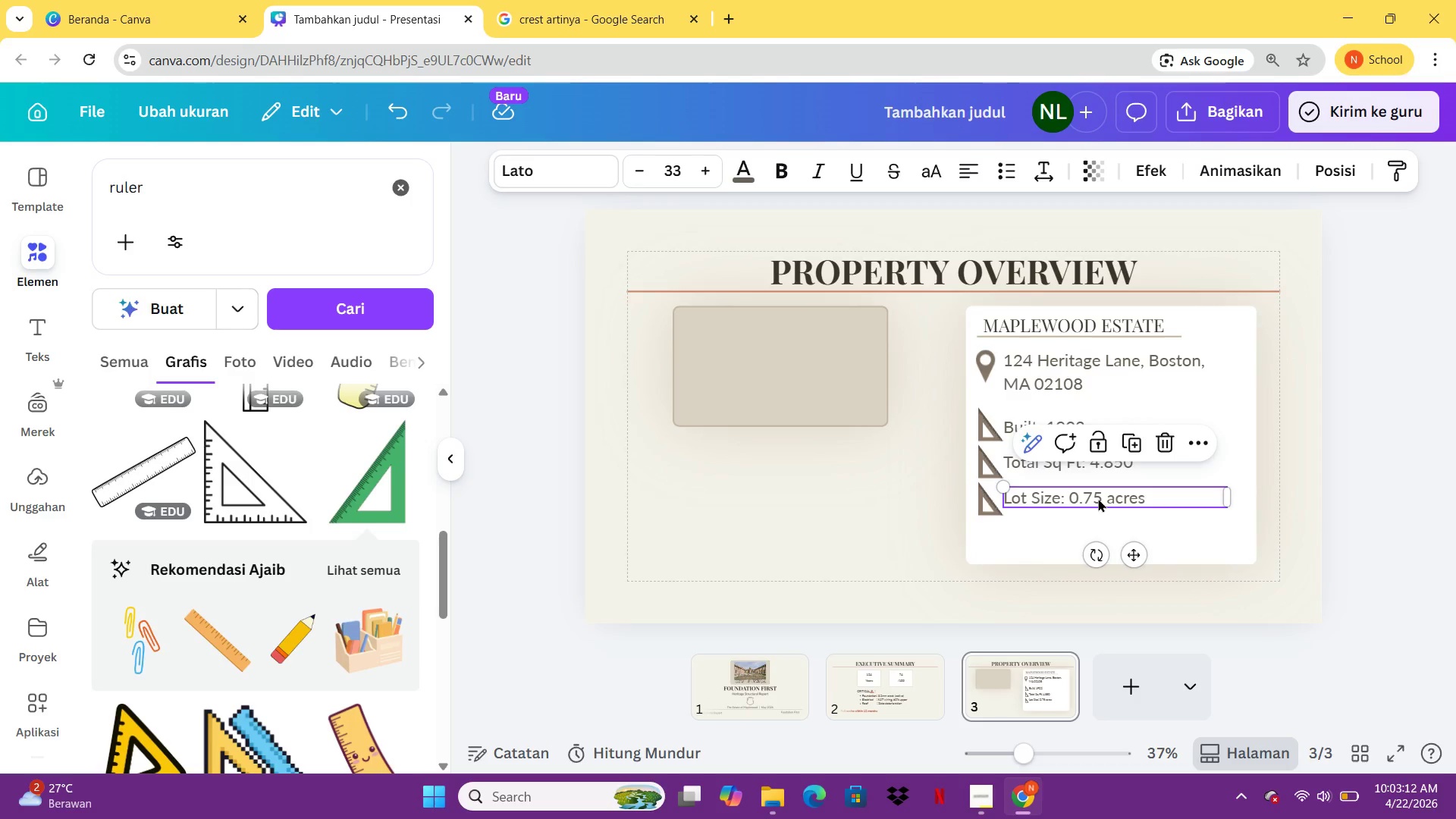 
key(Control+V)
 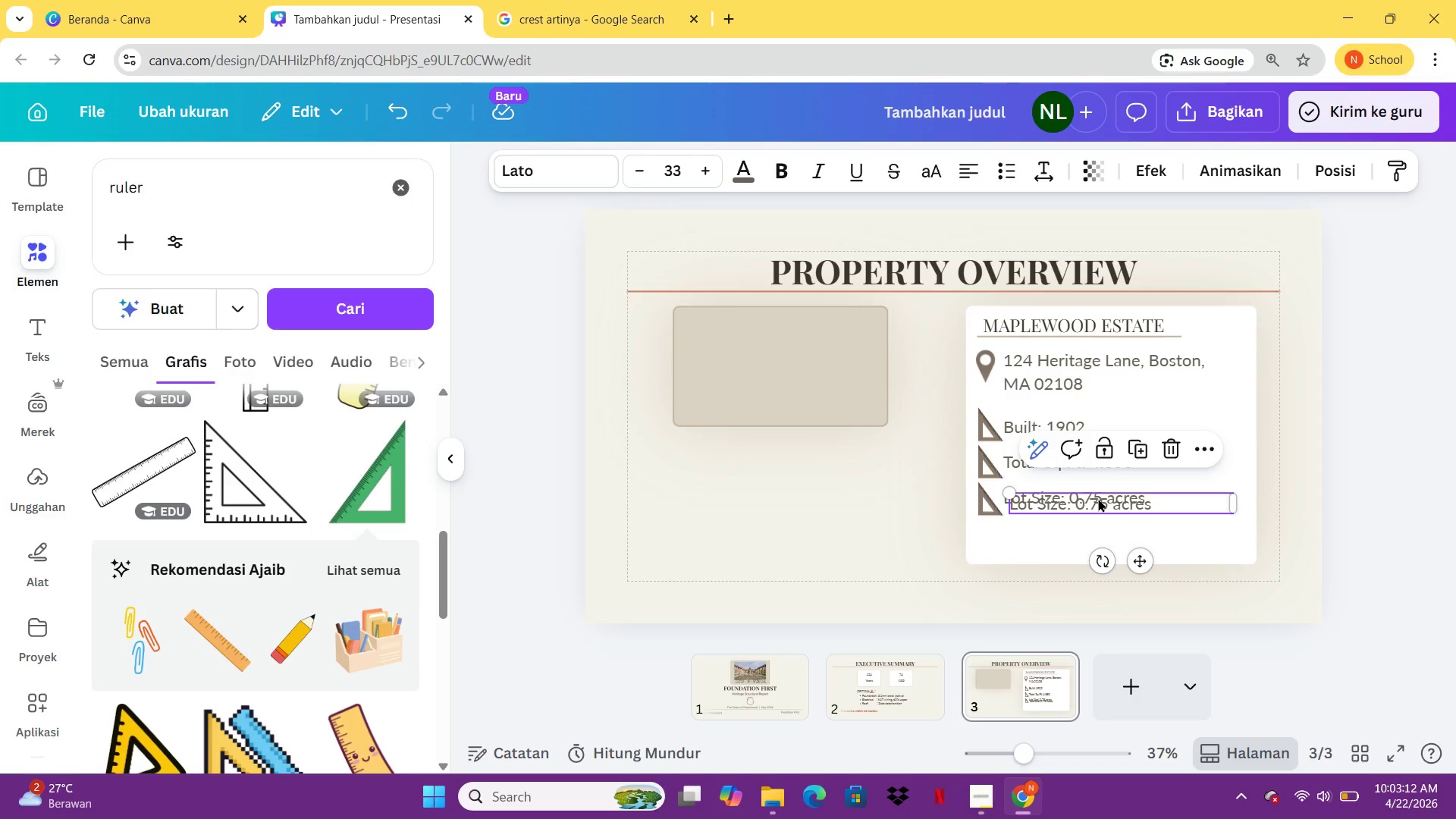 
left_click_drag(start_coordinate=[1098, 498], to_coordinate=[1092, 539])
 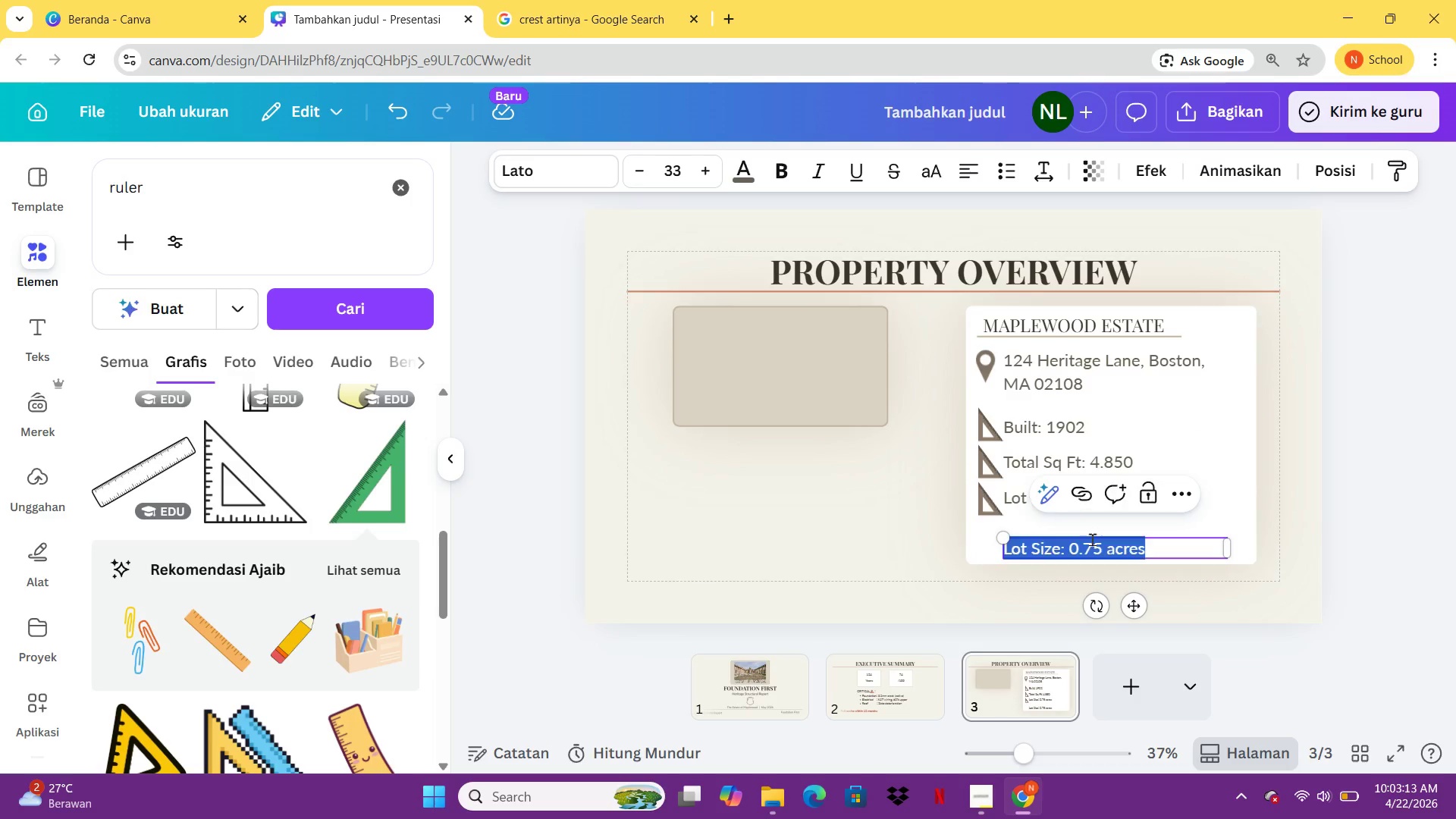 
double_click([1092, 539])
 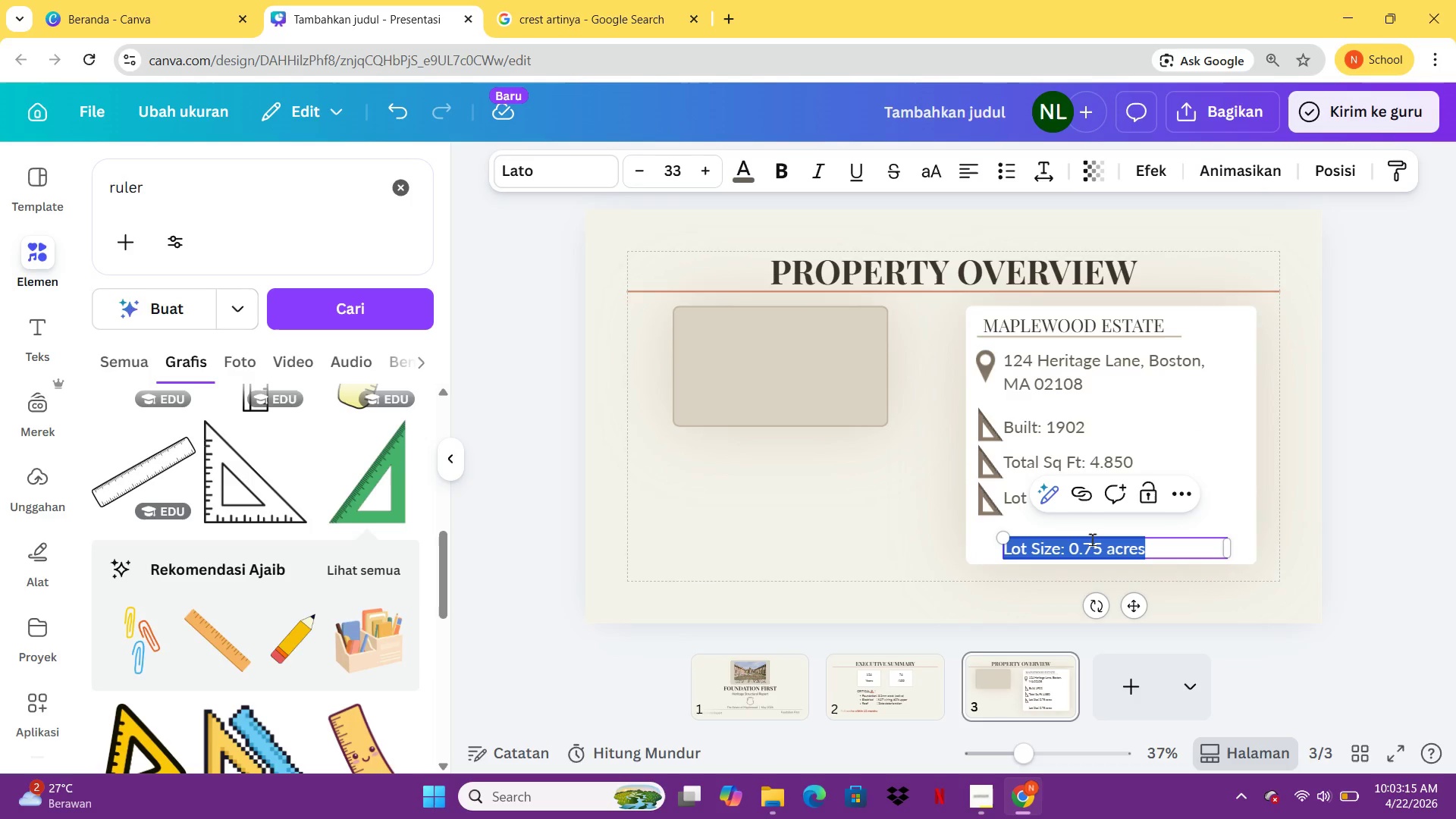 
type(Queen Anne Architecture)
 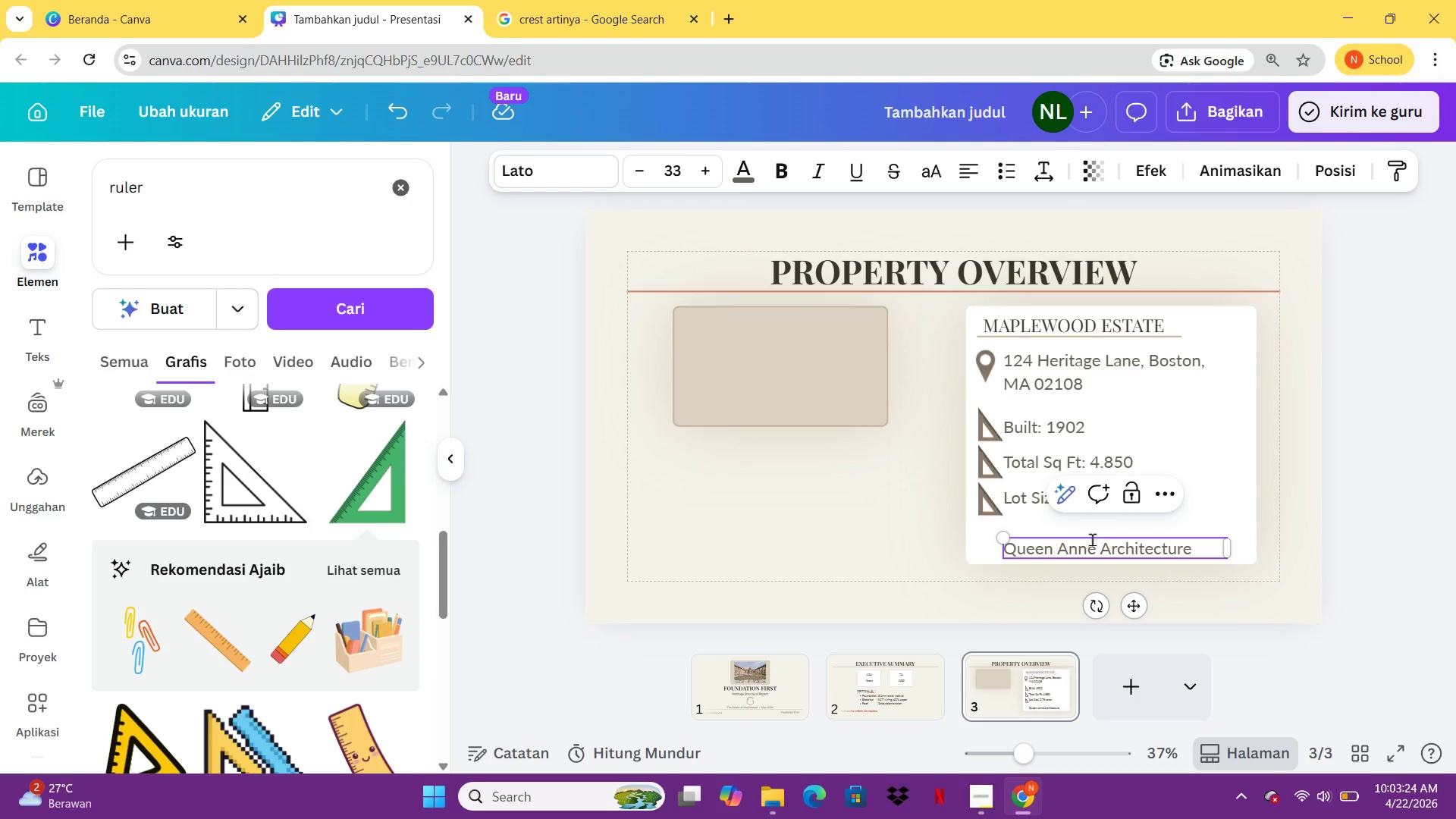 
wait(31.81)
 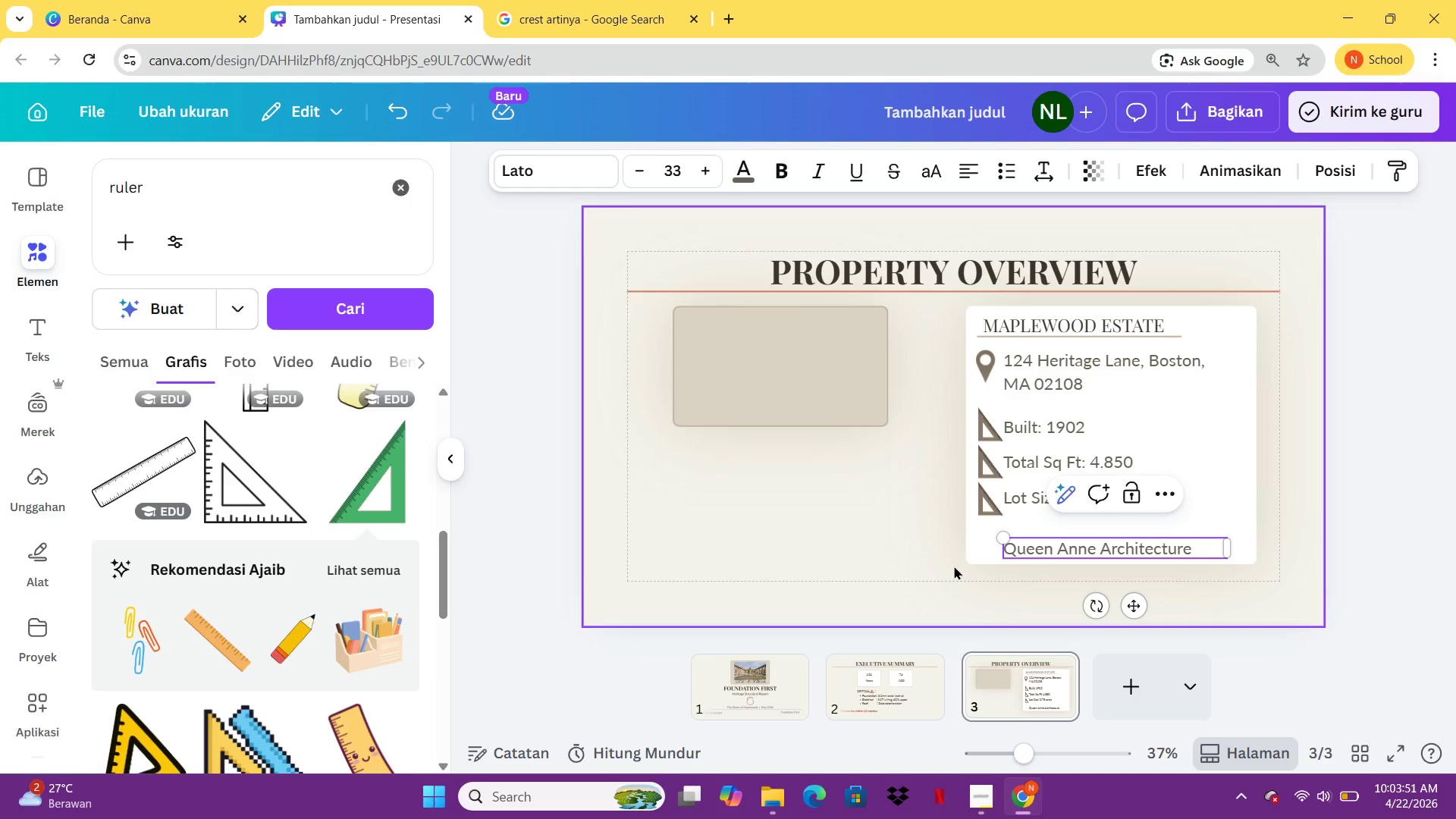 
left_click_drag(start_coordinate=[188, 206], to_coordinate=[99, 196])
 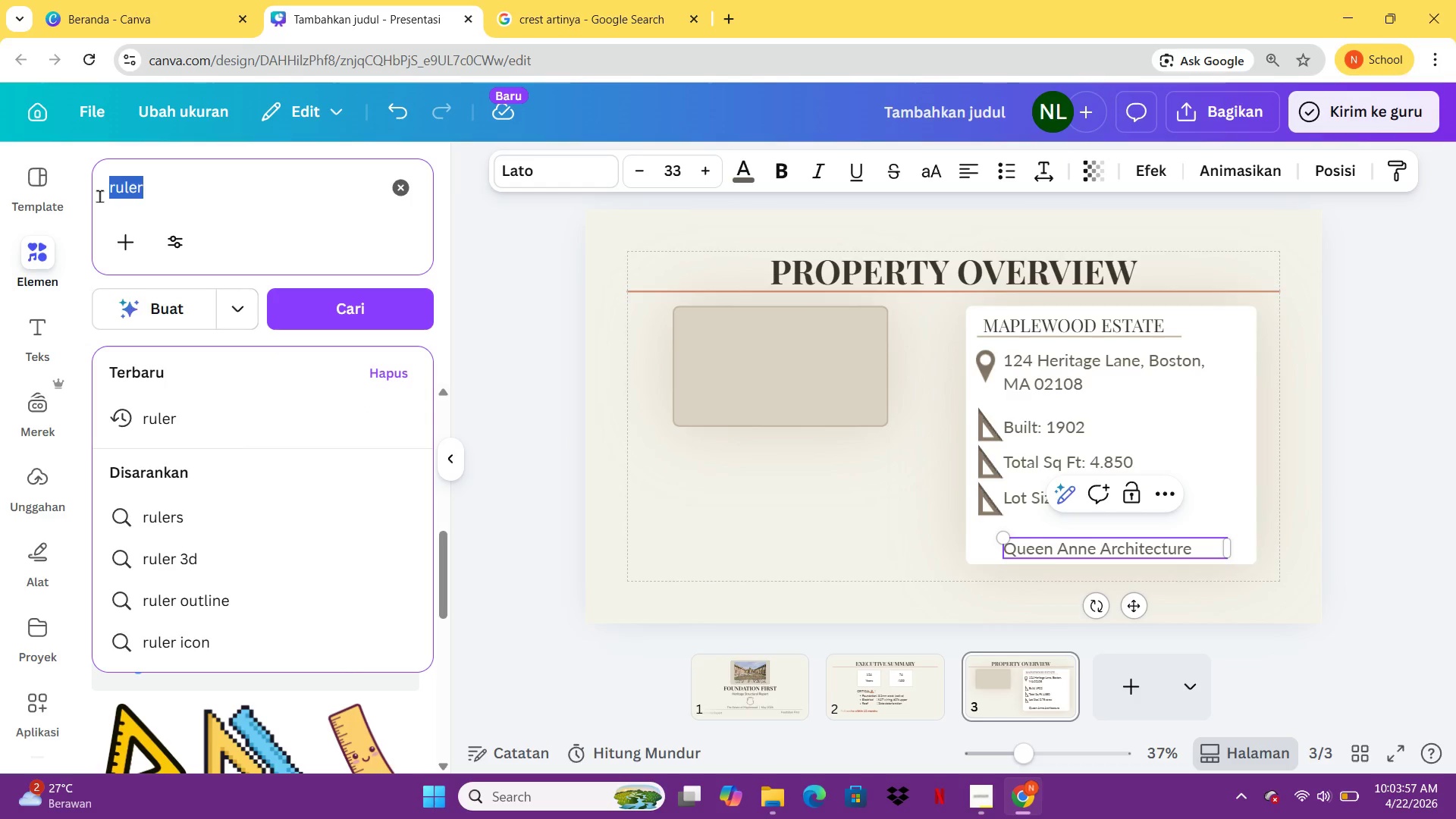 
type(bulidng)
 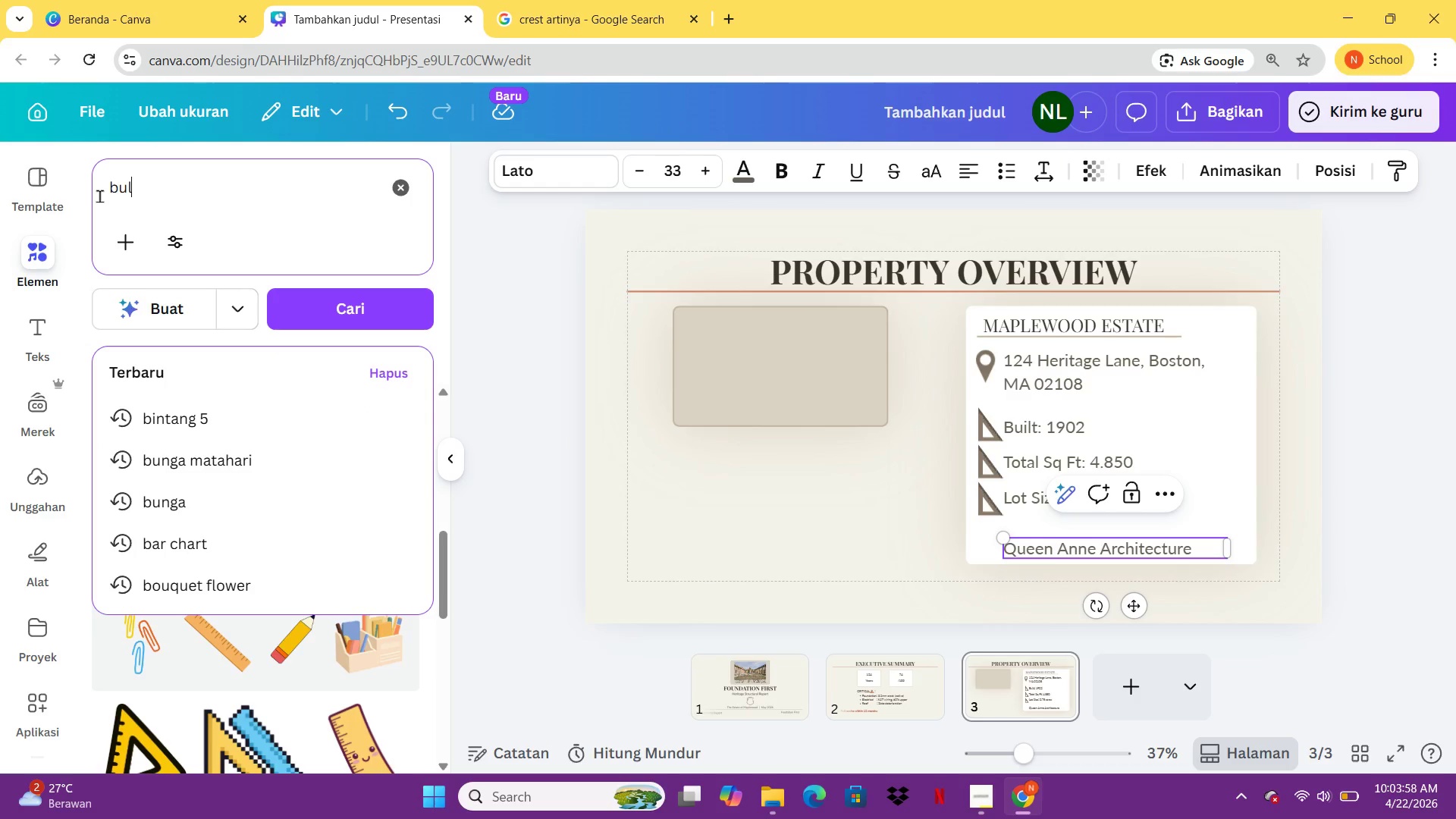 
key(Enter)
 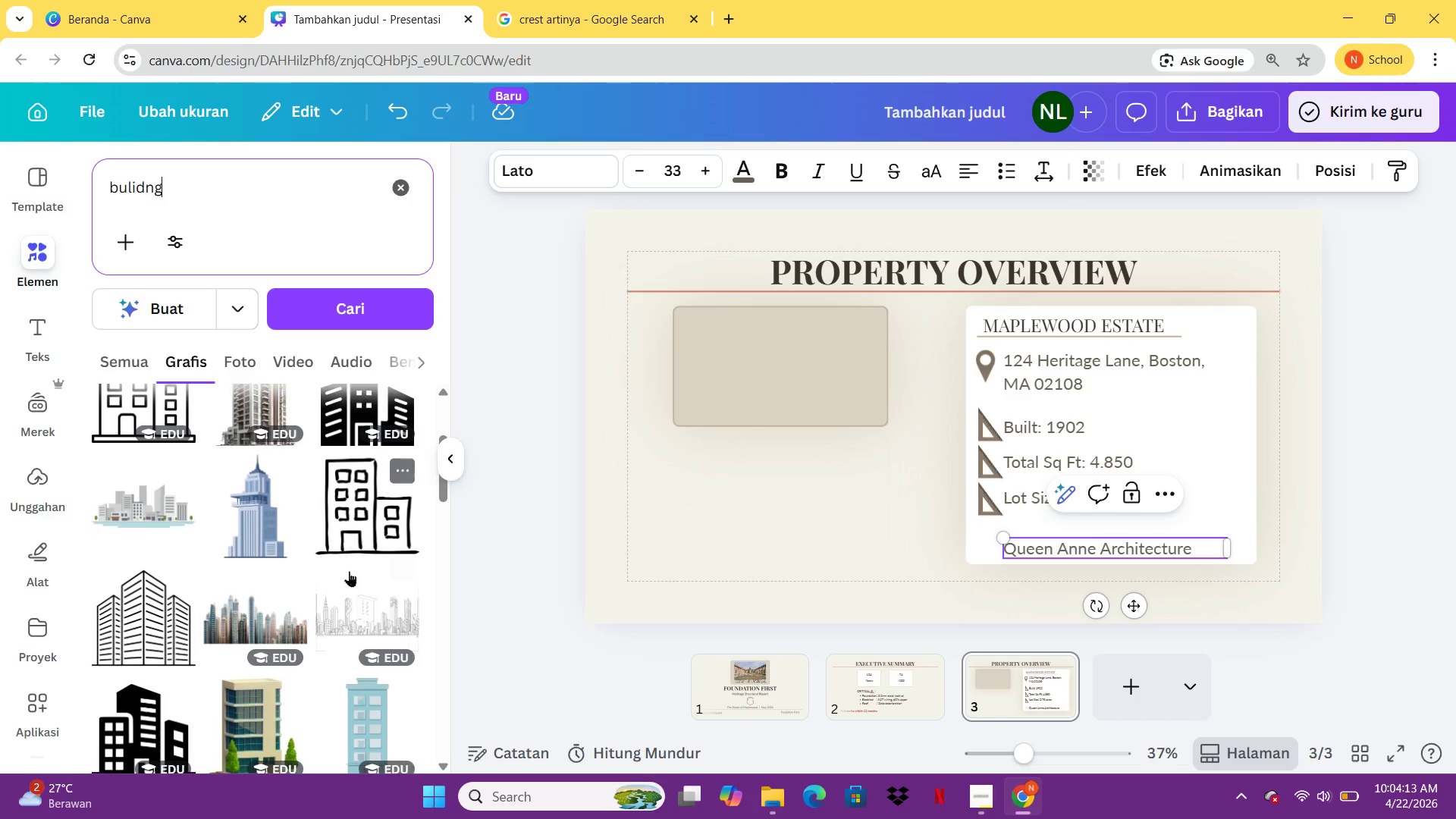 
wait(20.38)
 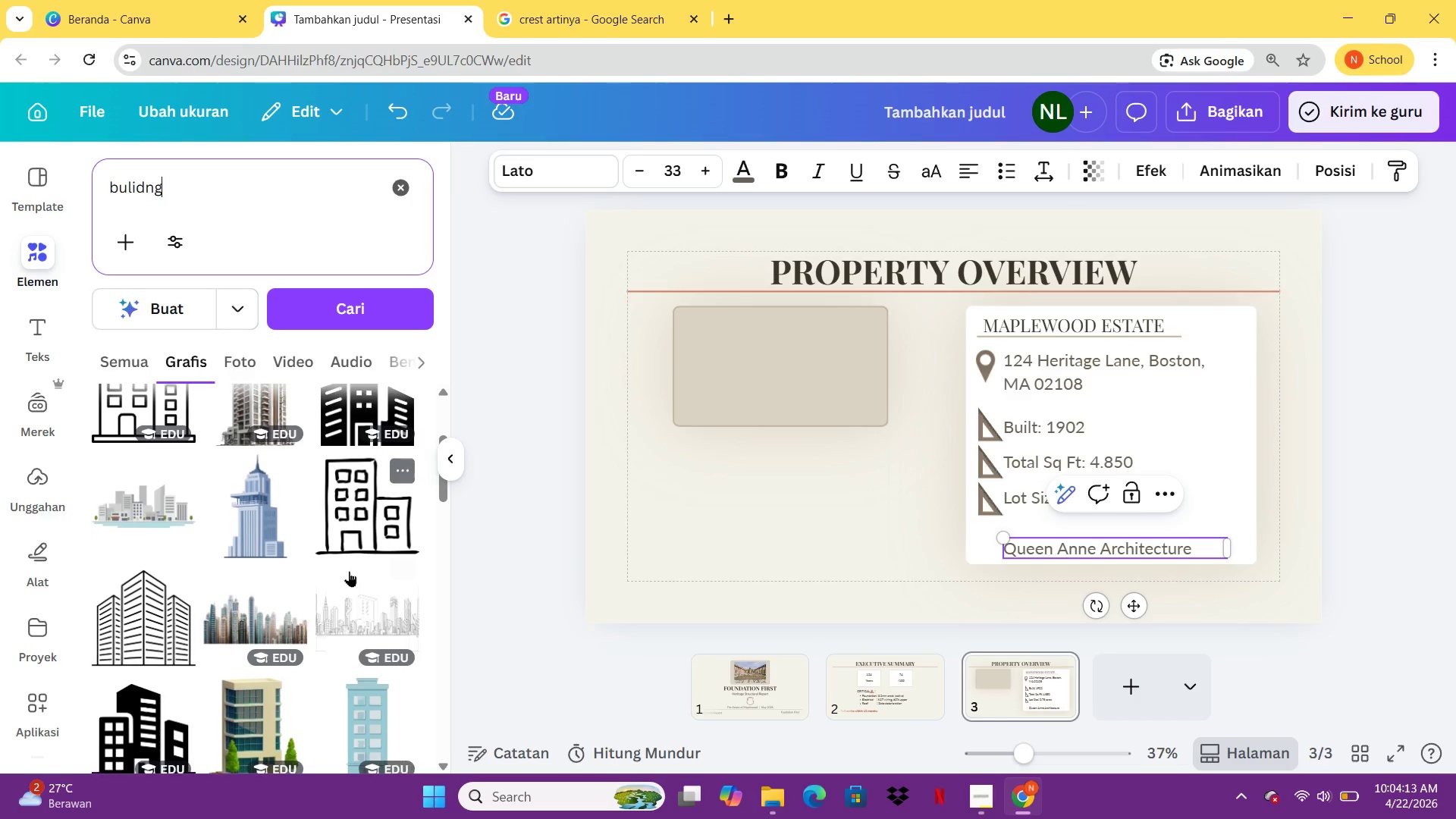 
left_click([152, 434])
 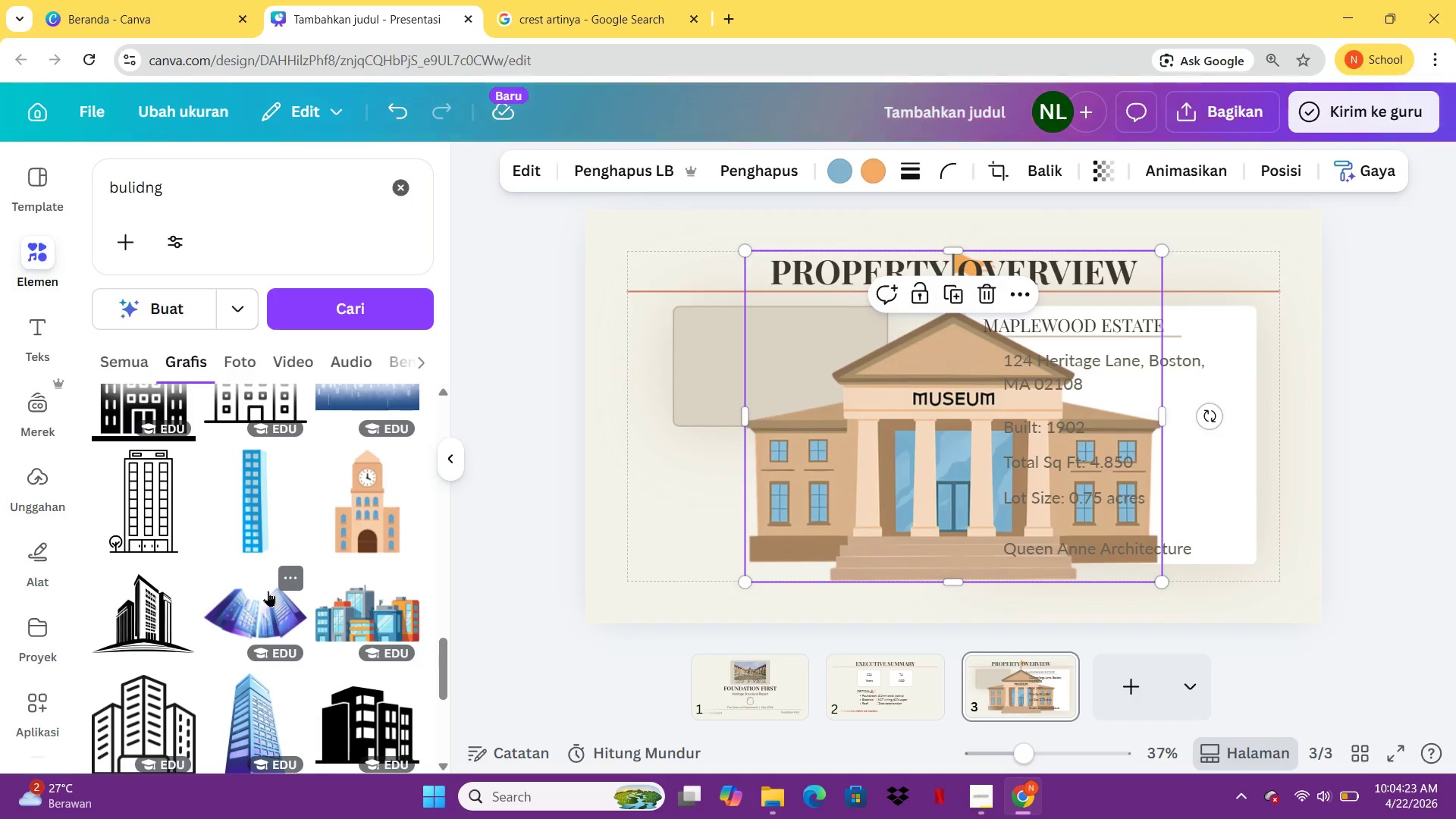 
wait(9.81)
 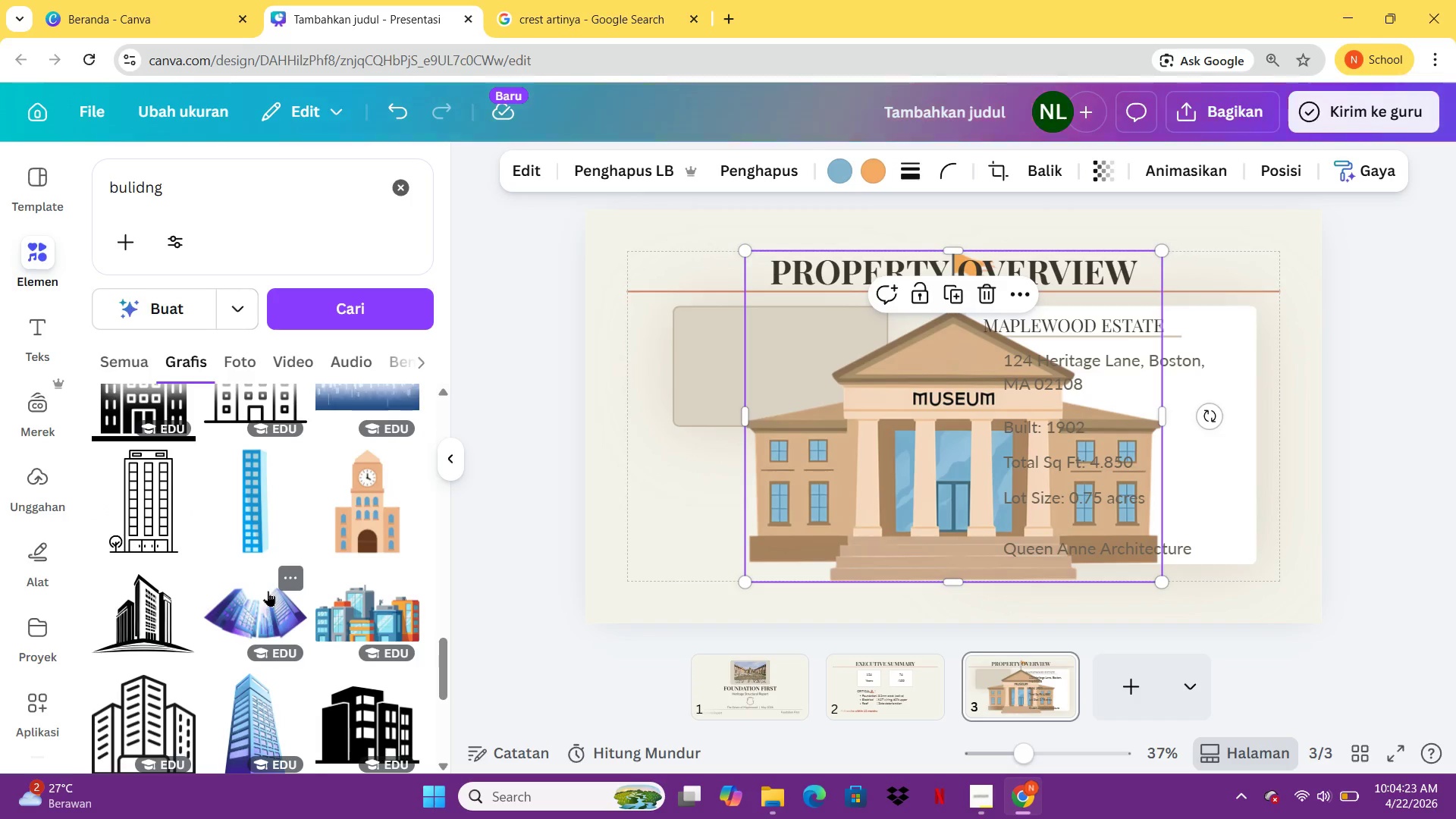 
key(Delete)
 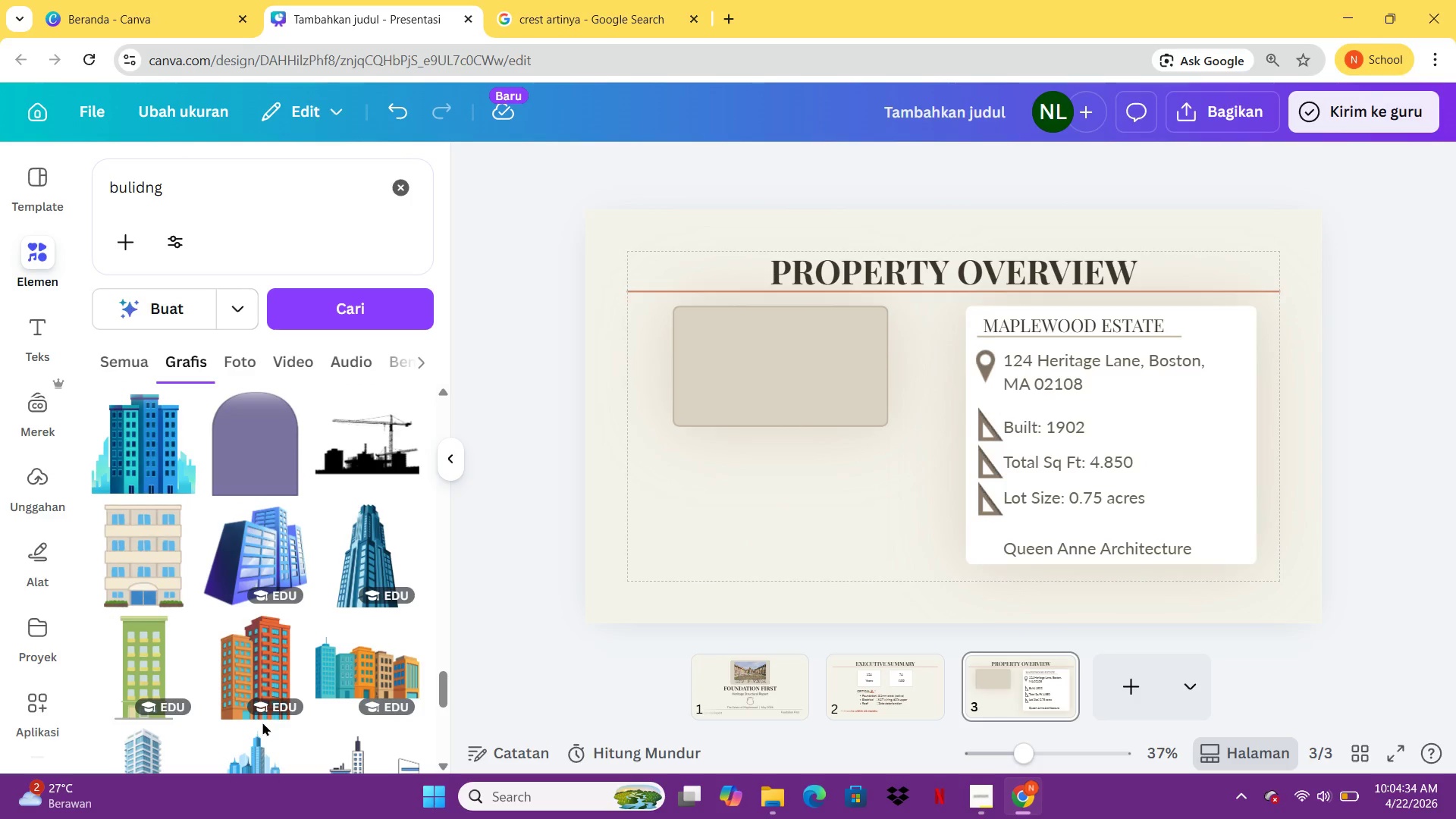 
wait(10.41)
 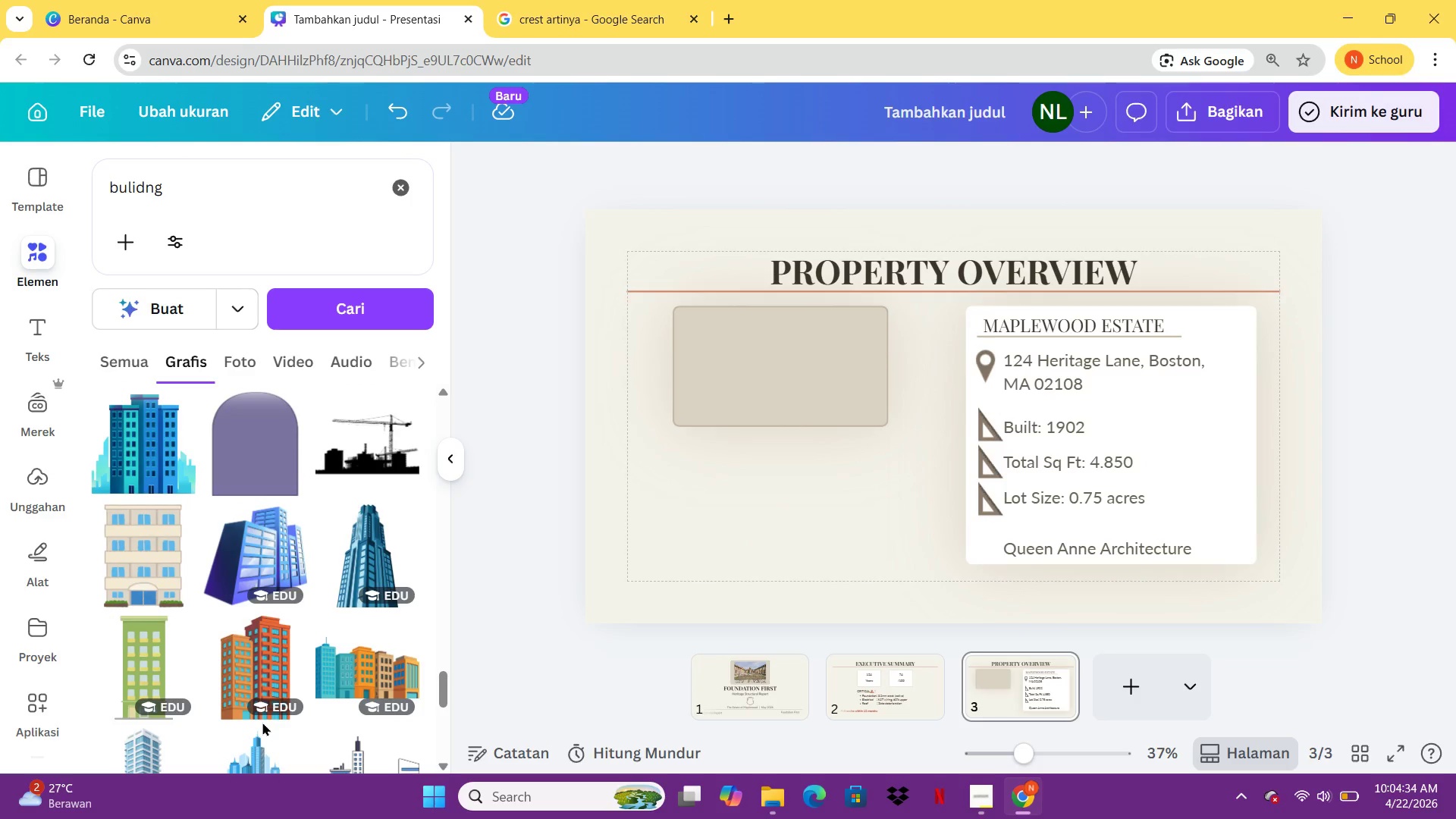 
left_click([173, 550])
 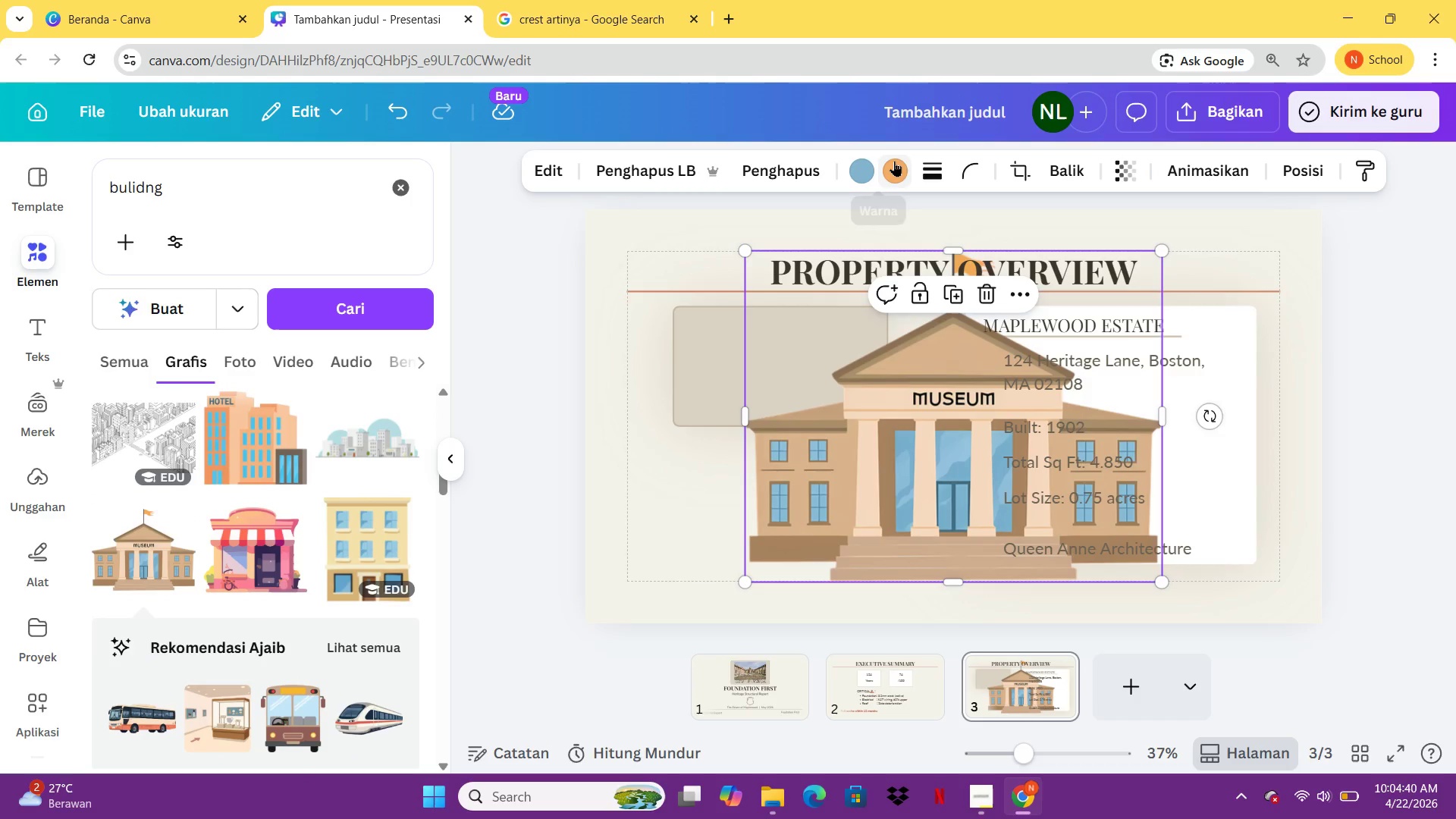 
left_click([894, 161])
 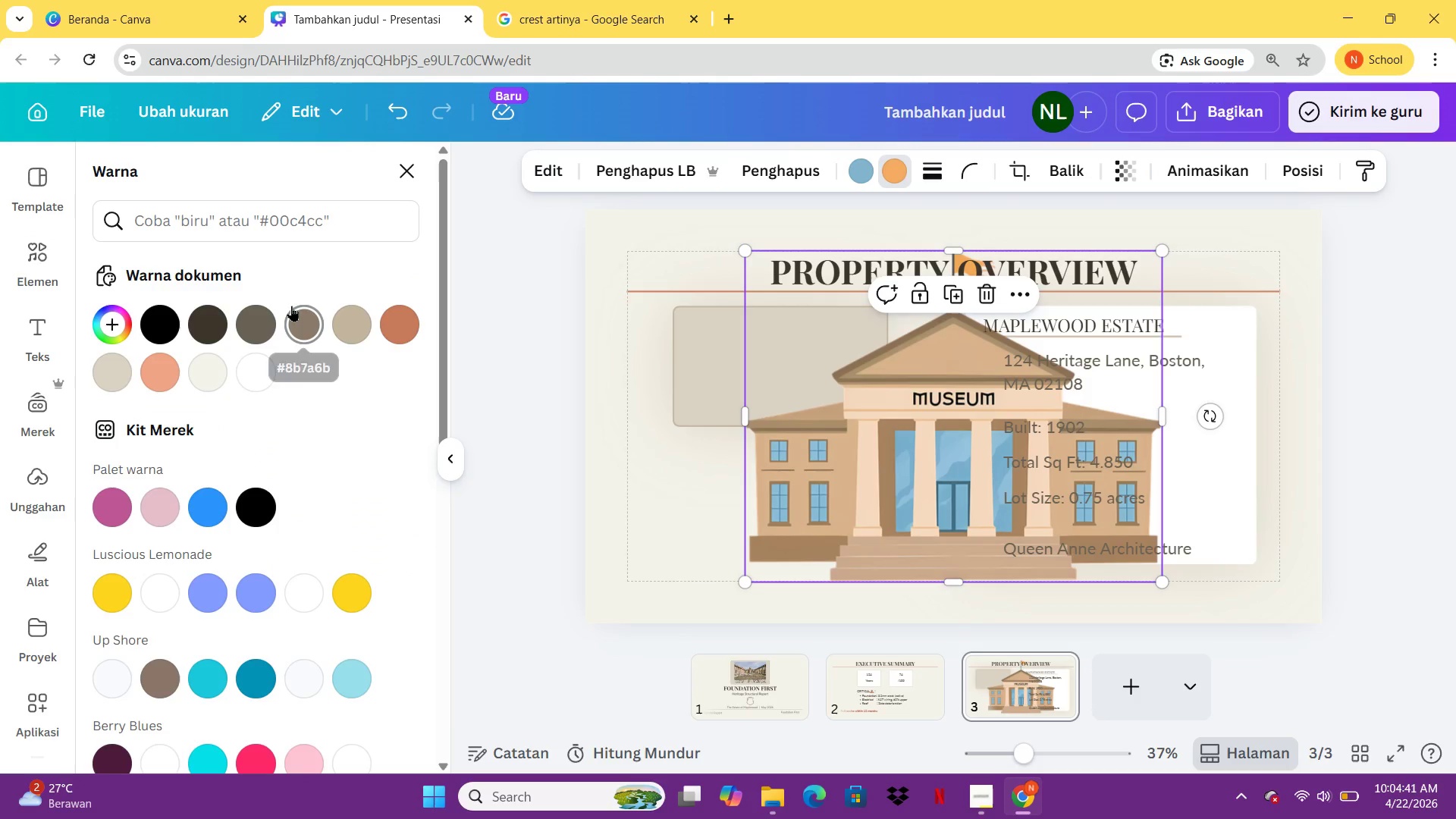 
left_click([291, 306])
 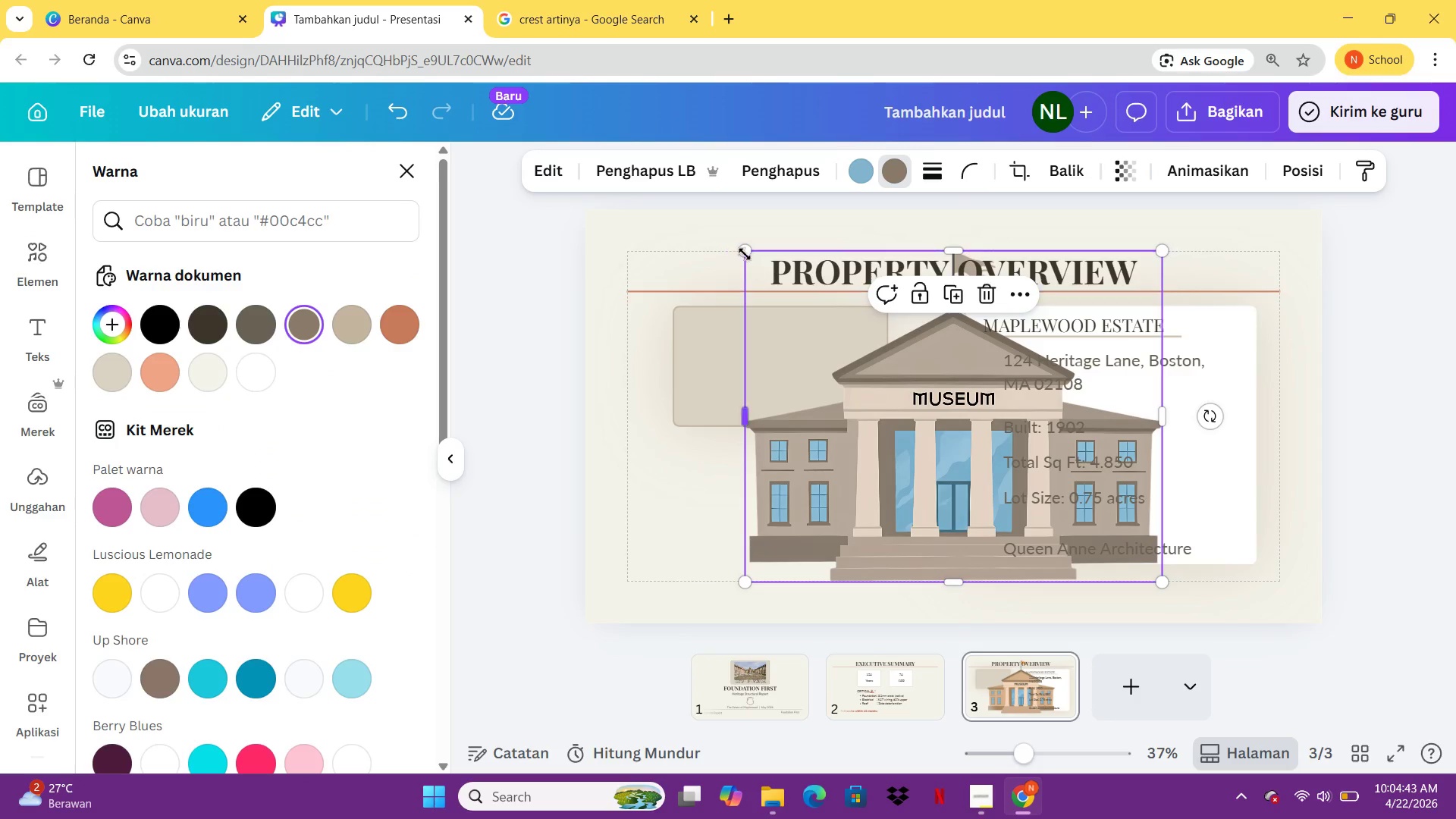 
left_click_drag(start_coordinate=[745, 252], to_coordinate=[1109, 593])
 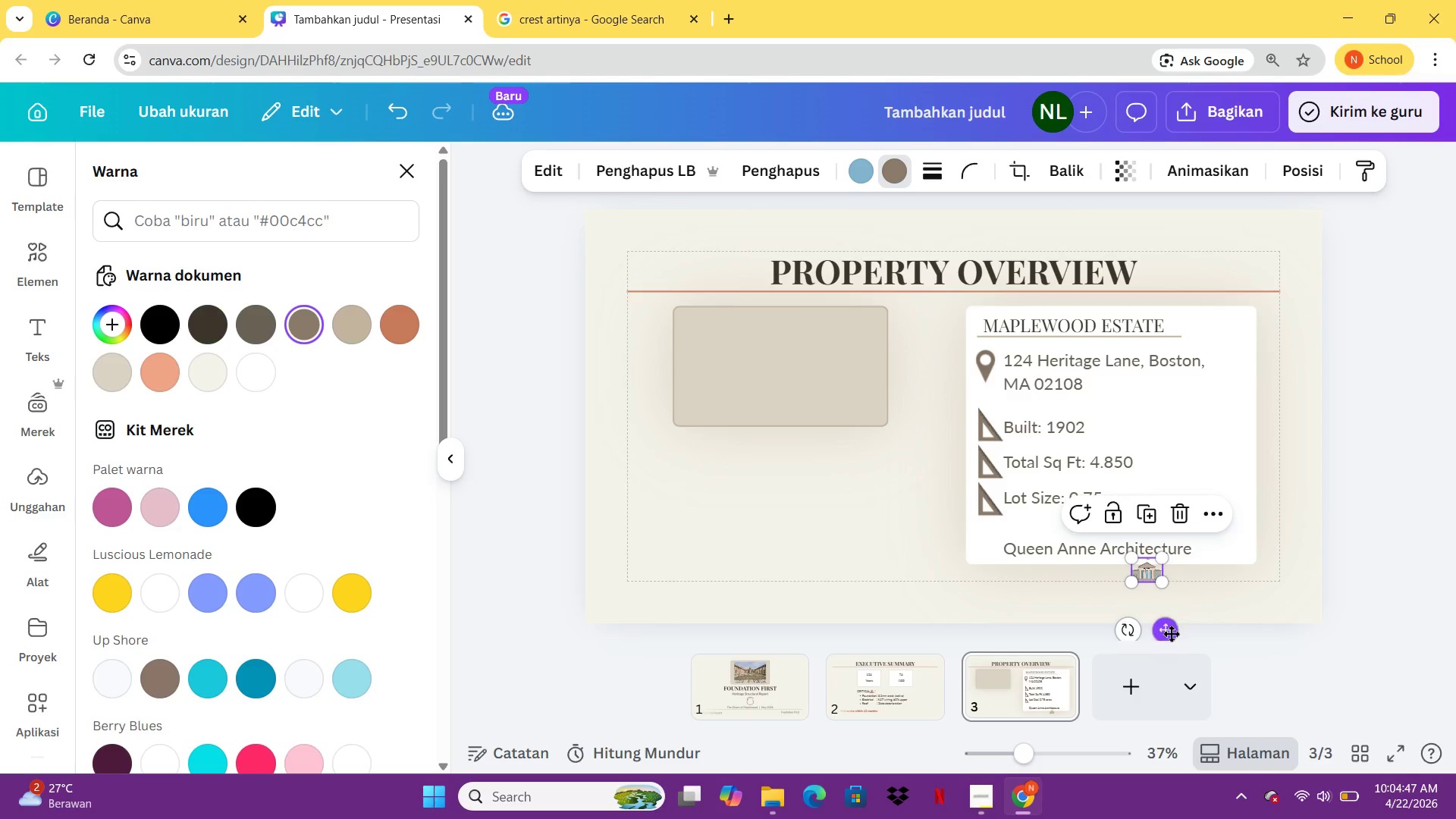 
left_click_drag(start_coordinate=[1171, 633], to_coordinate=[1010, 609])
 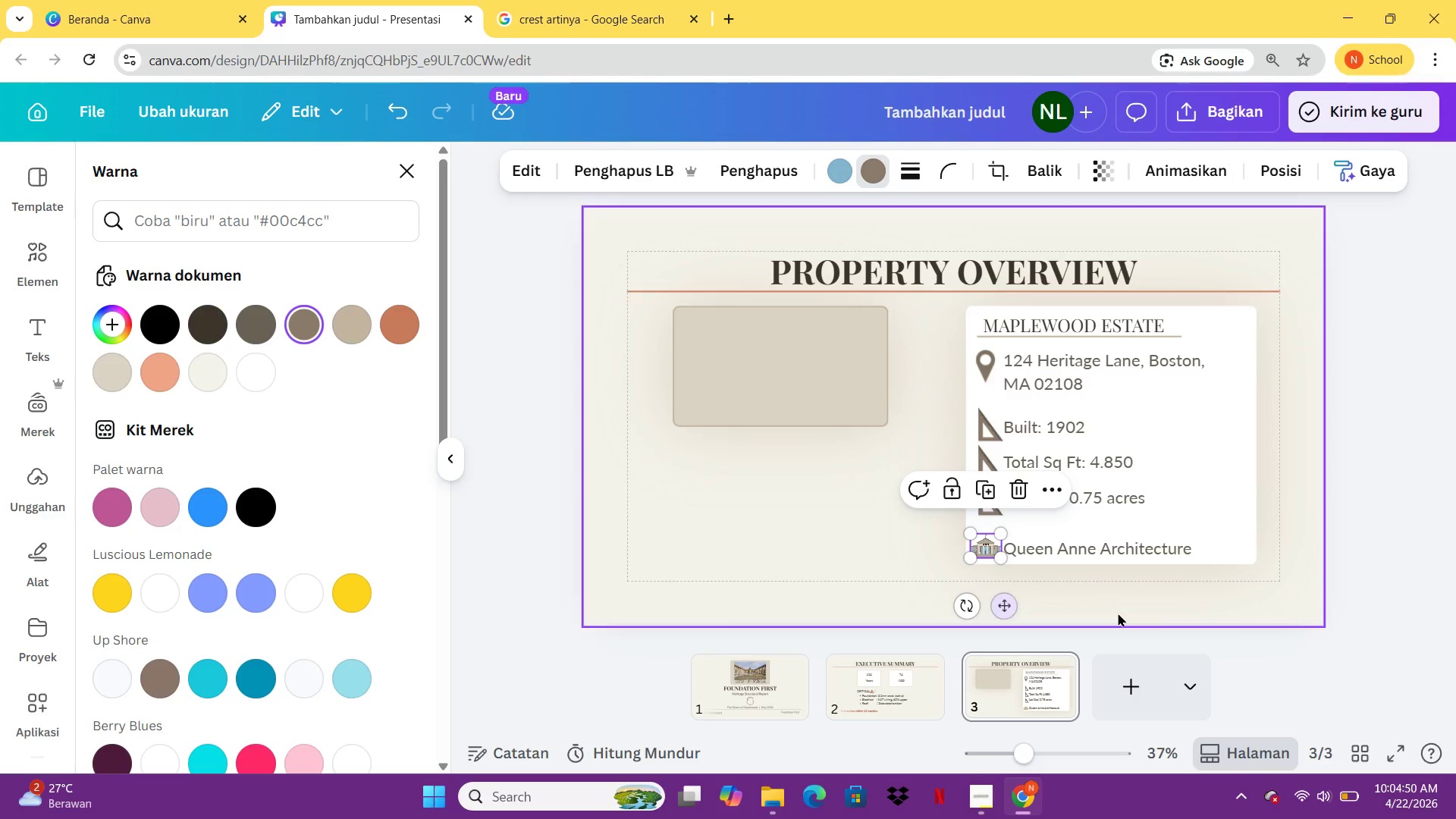 
left_click([1118, 613])
 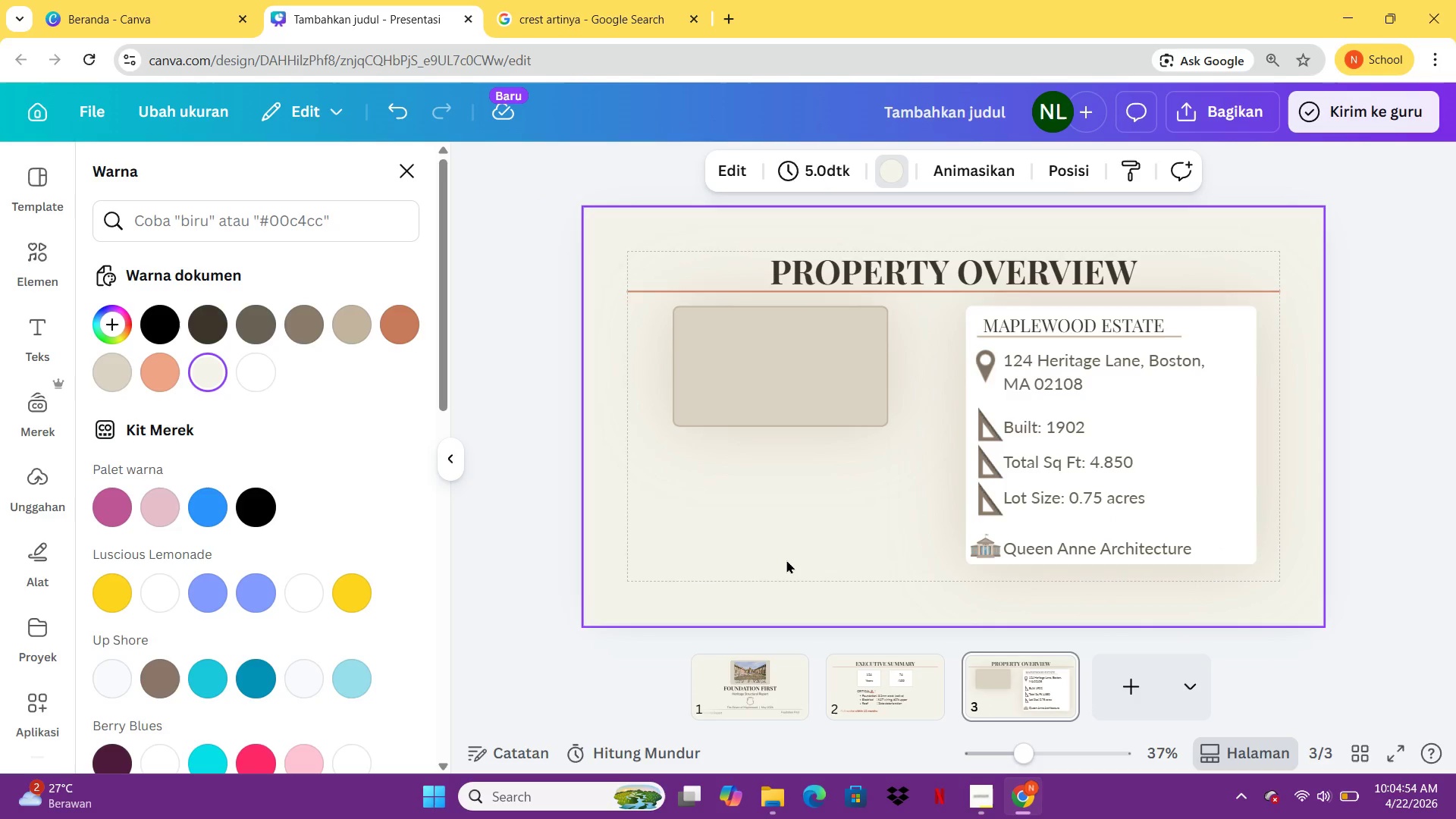 
left_click([730, 388])
 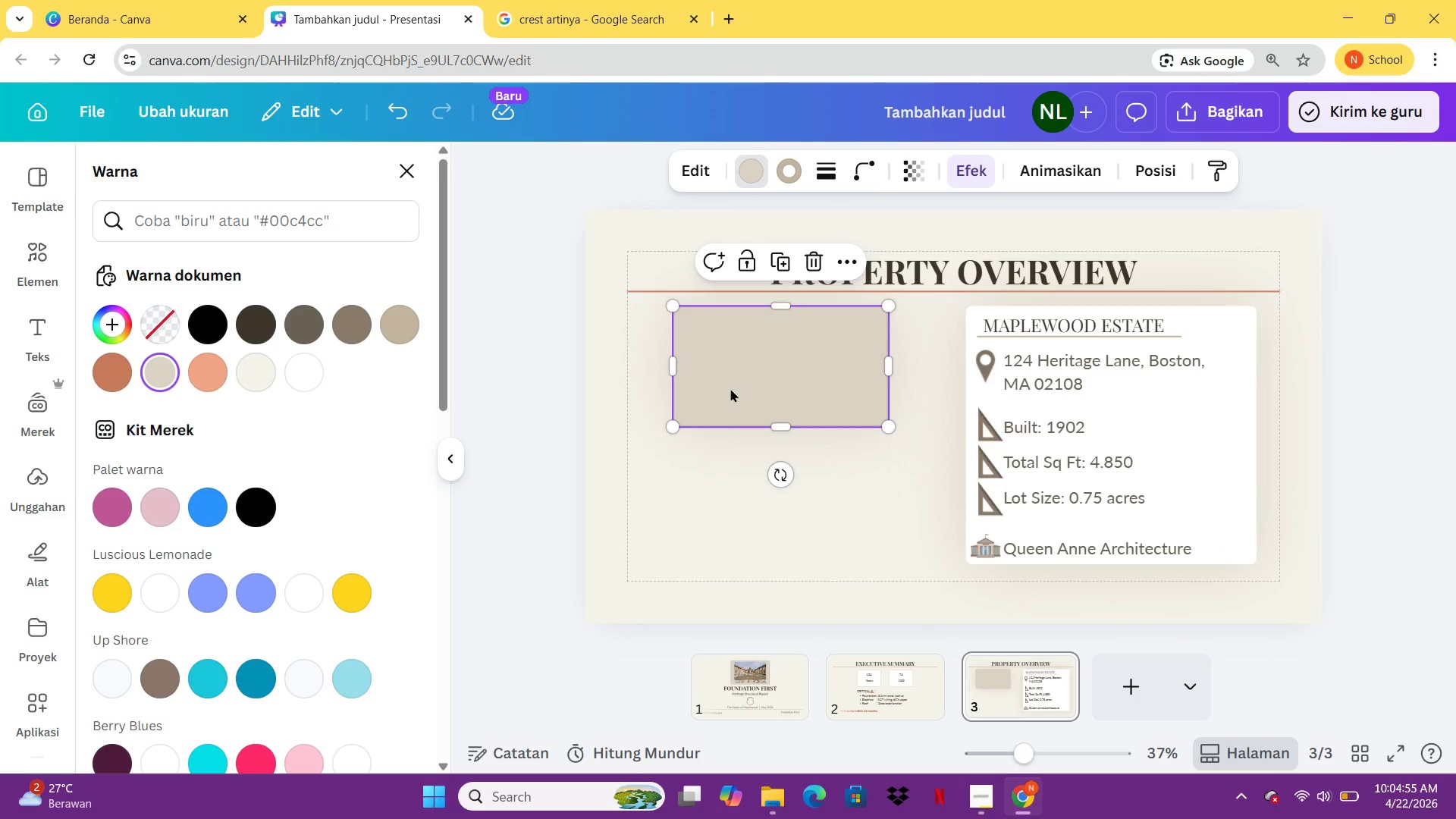 
key(Control+C)
 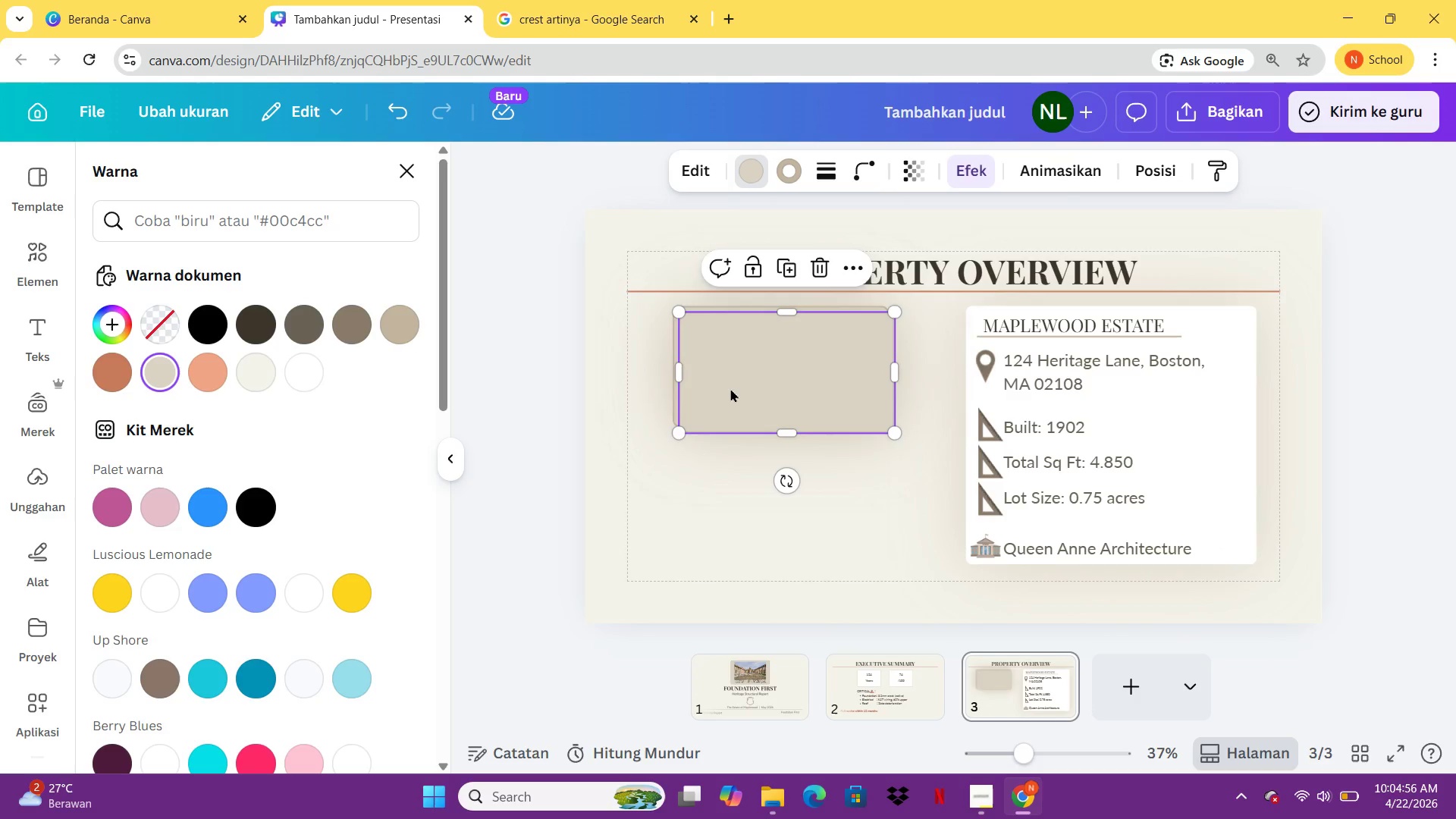 
key(Control+V)
 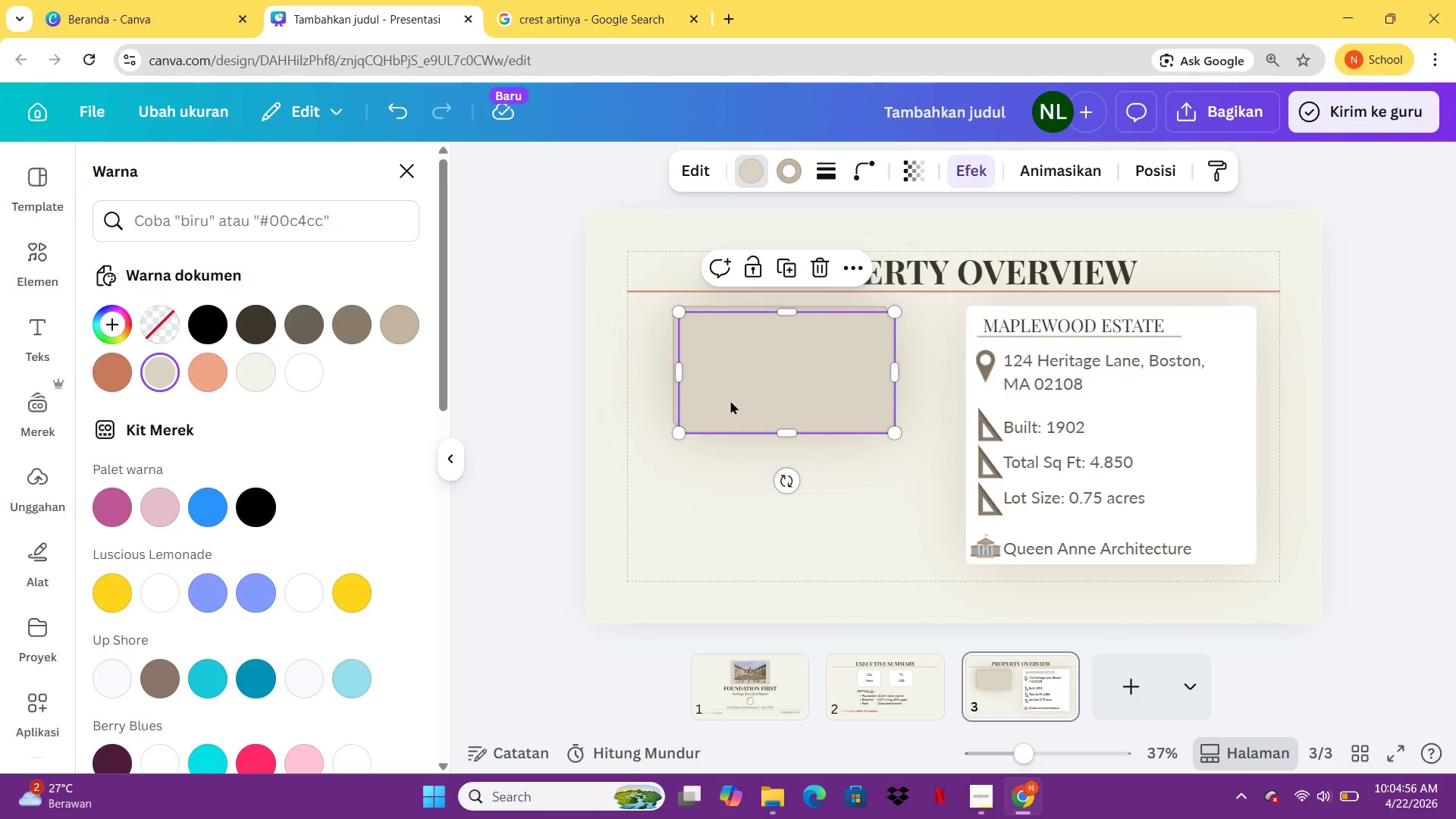 
left_click_drag(start_coordinate=[730, 388], to_coordinate=[723, 529])
 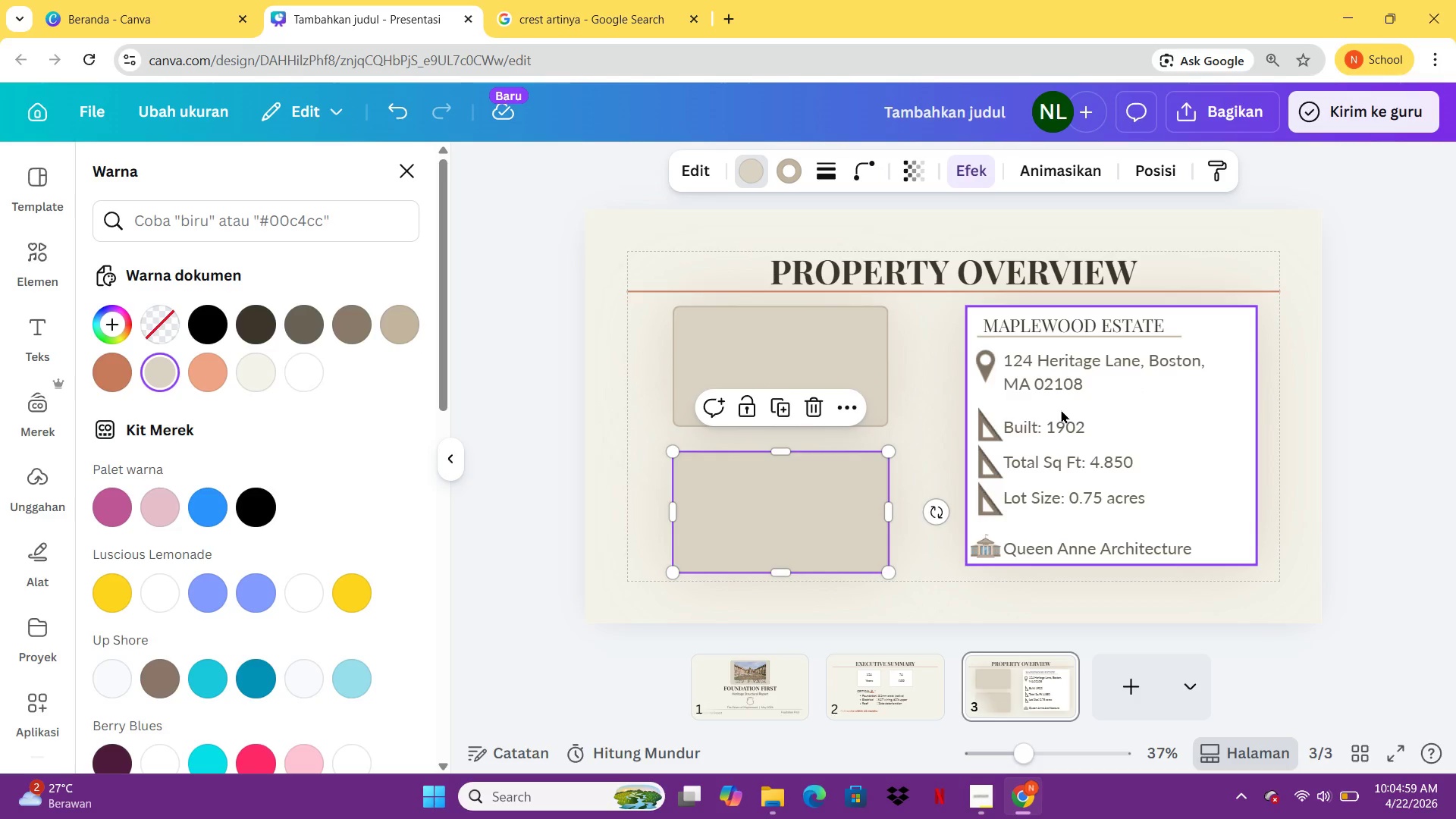 
left_click([1055, 432])
 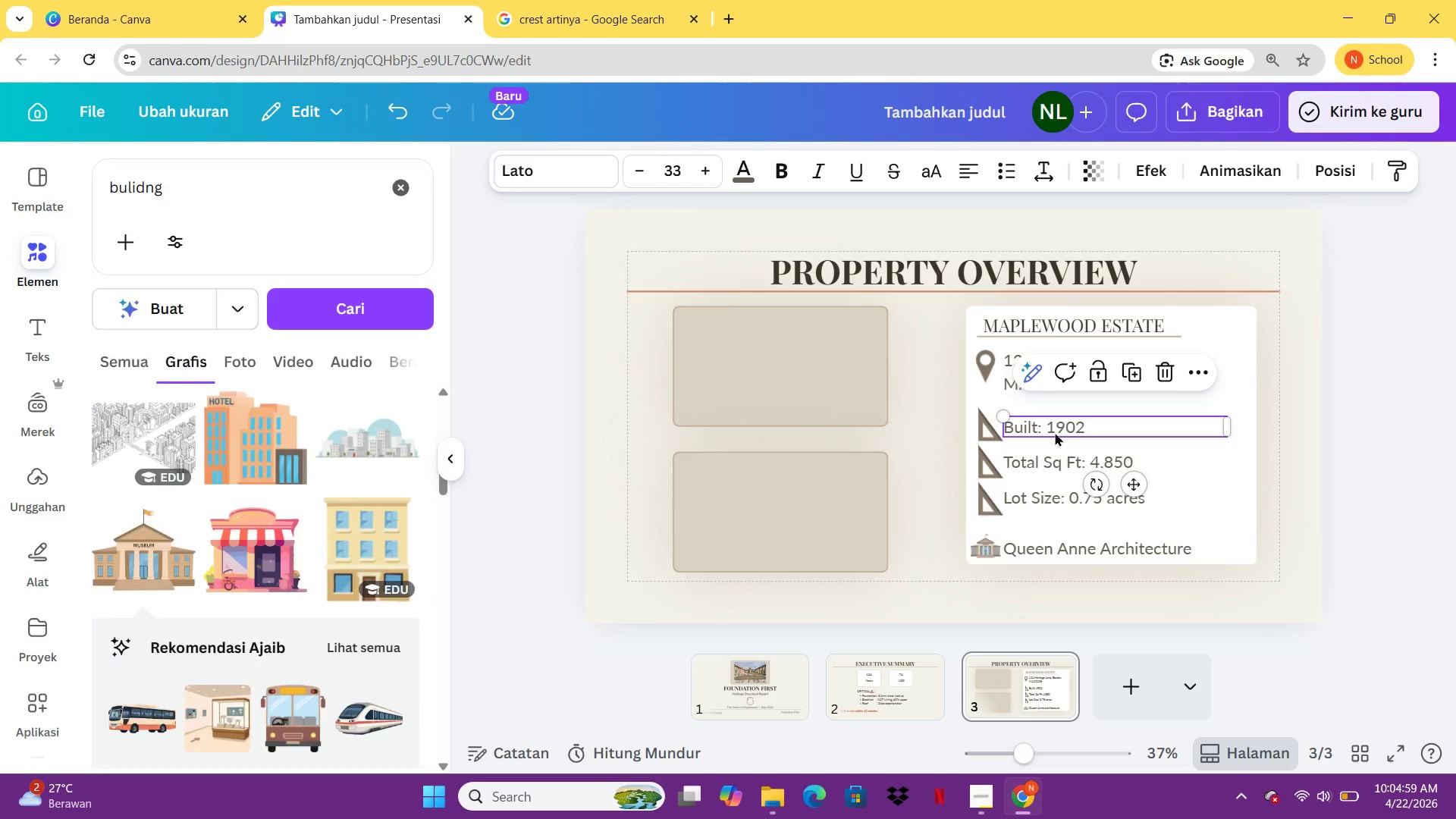 
key(Control+C)
 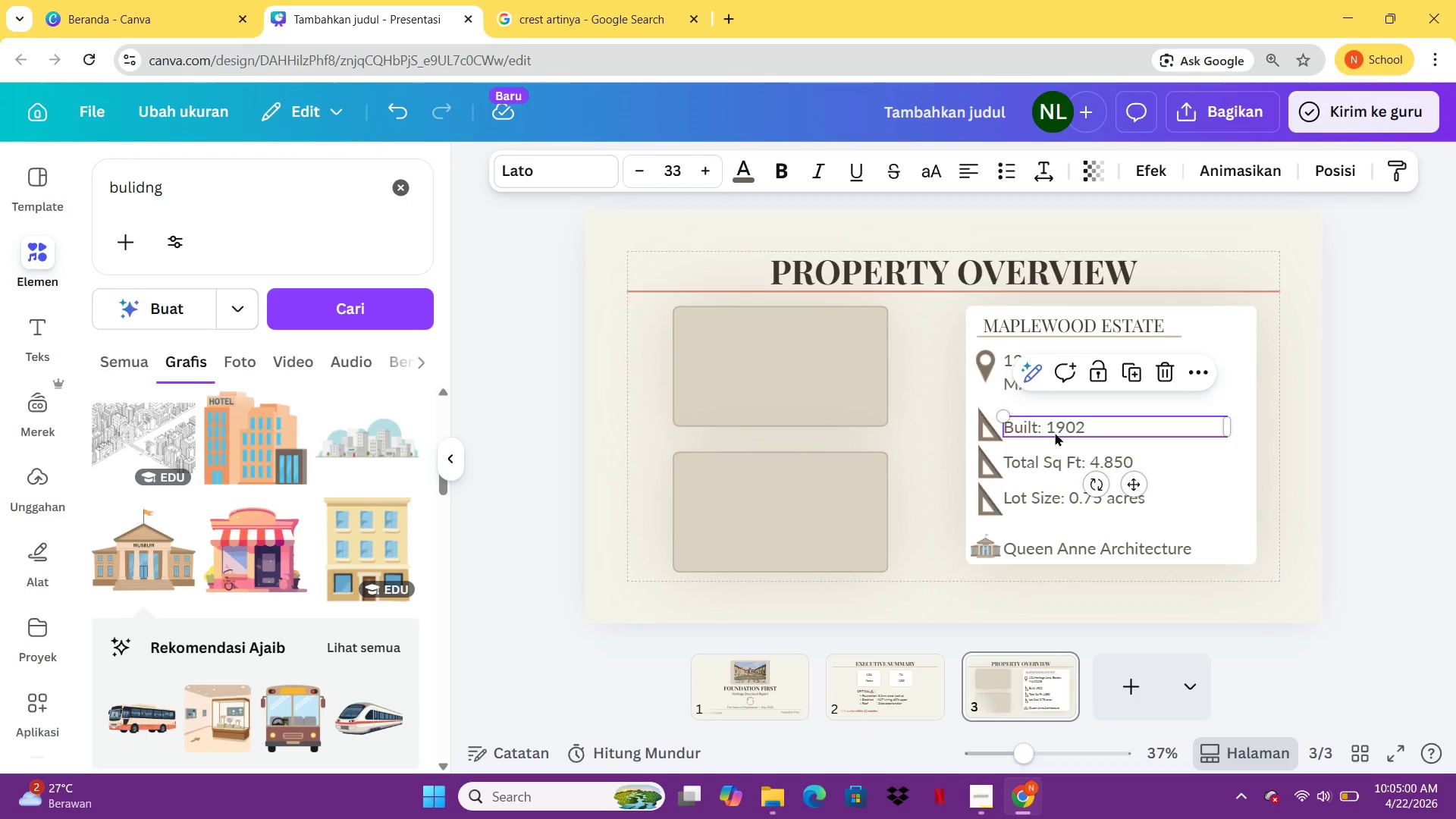 
key(Control+V)
 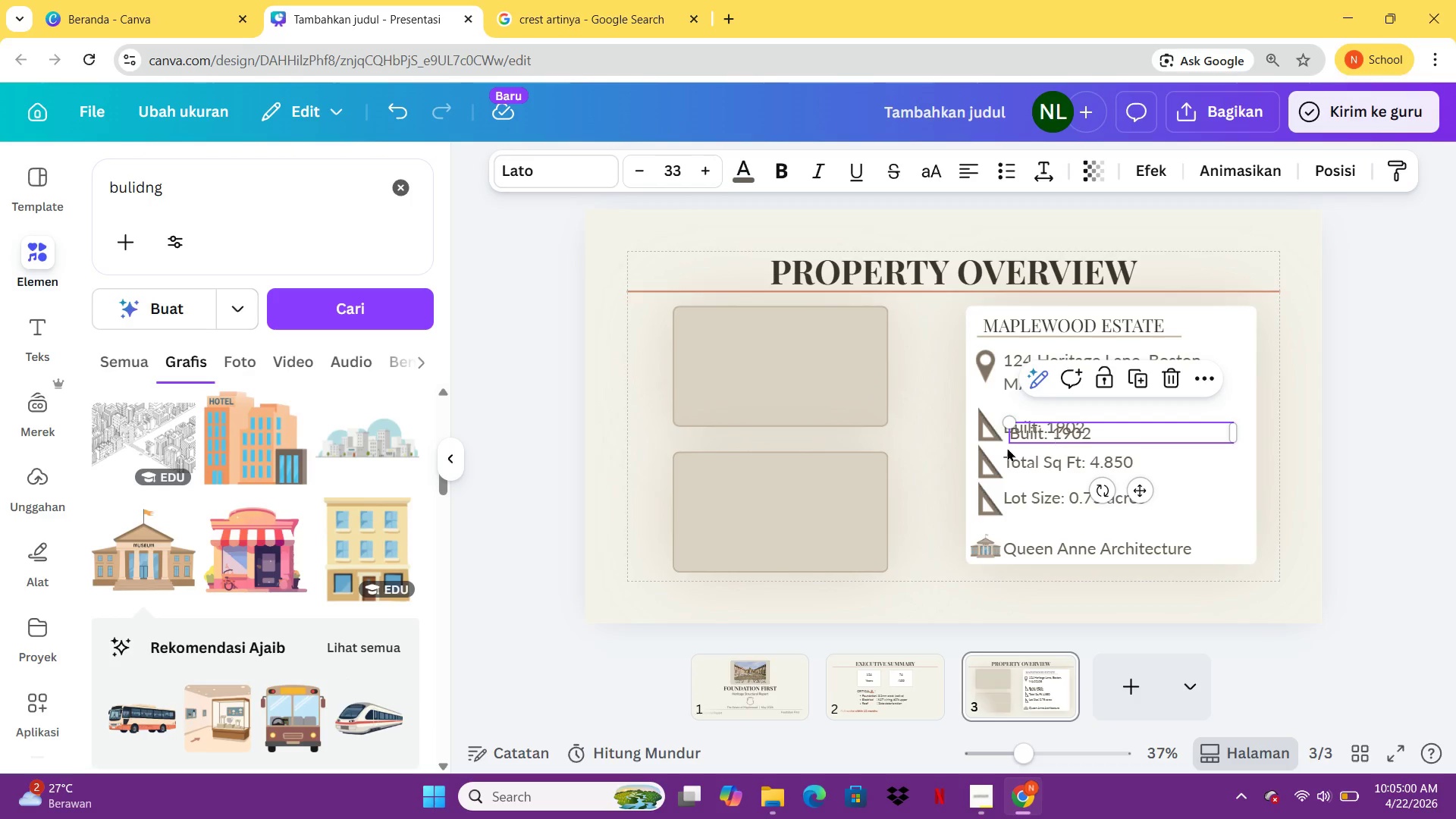 
left_click_drag(start_coordinate=[1055, 432], to_coordinate=[708, 497])
 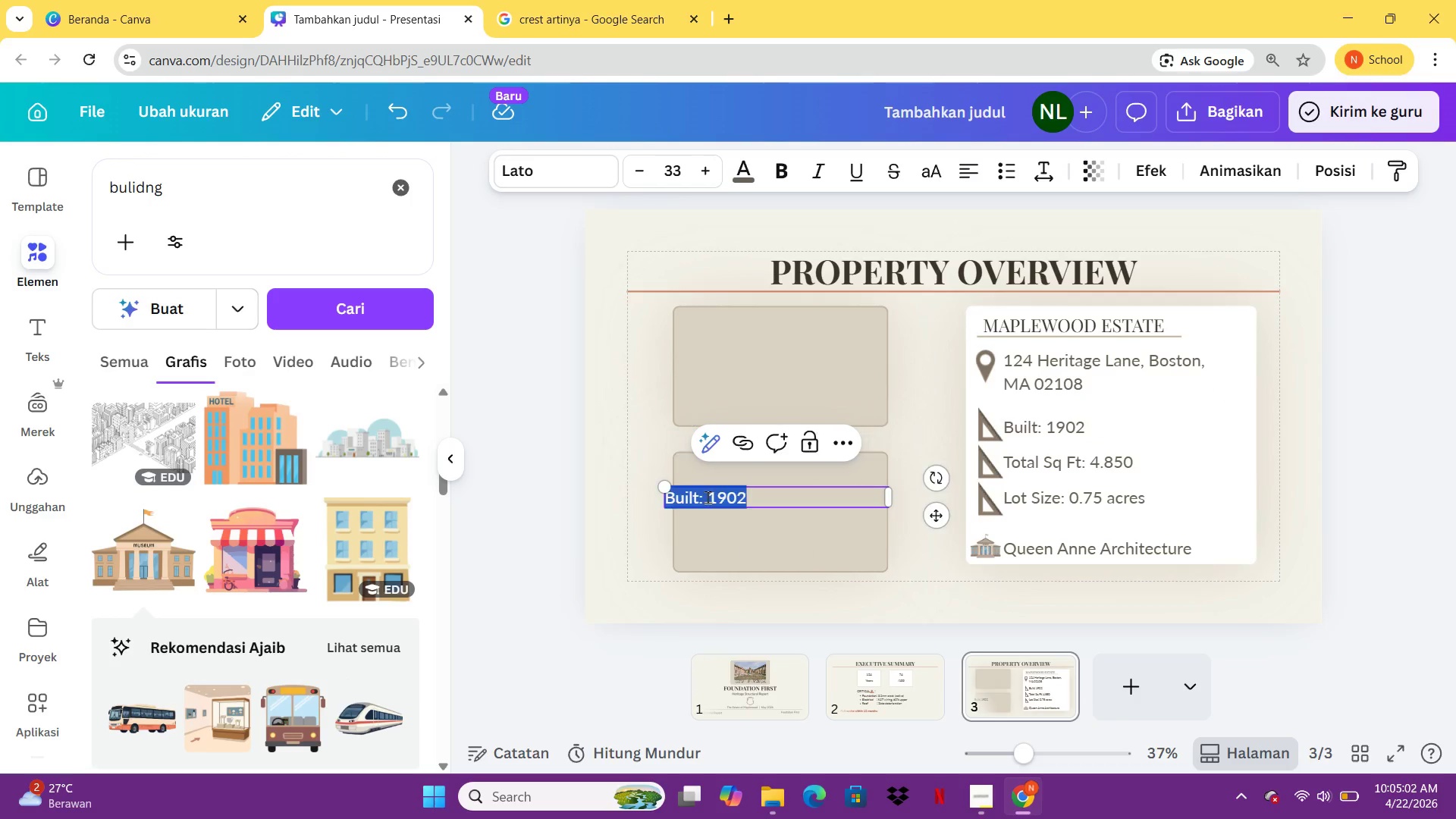 
double_click([708, 497])
 